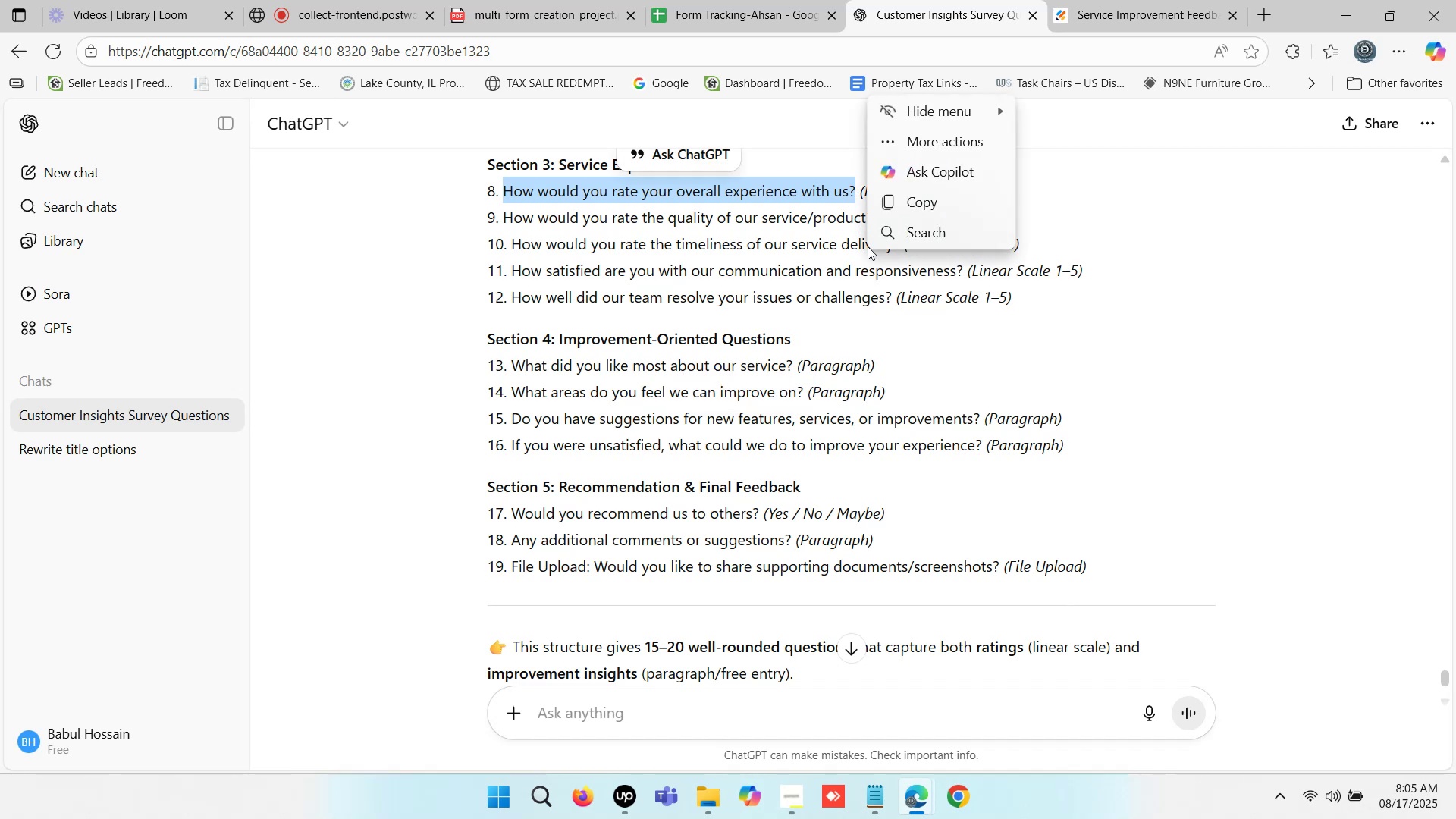 
key(Control+C)
 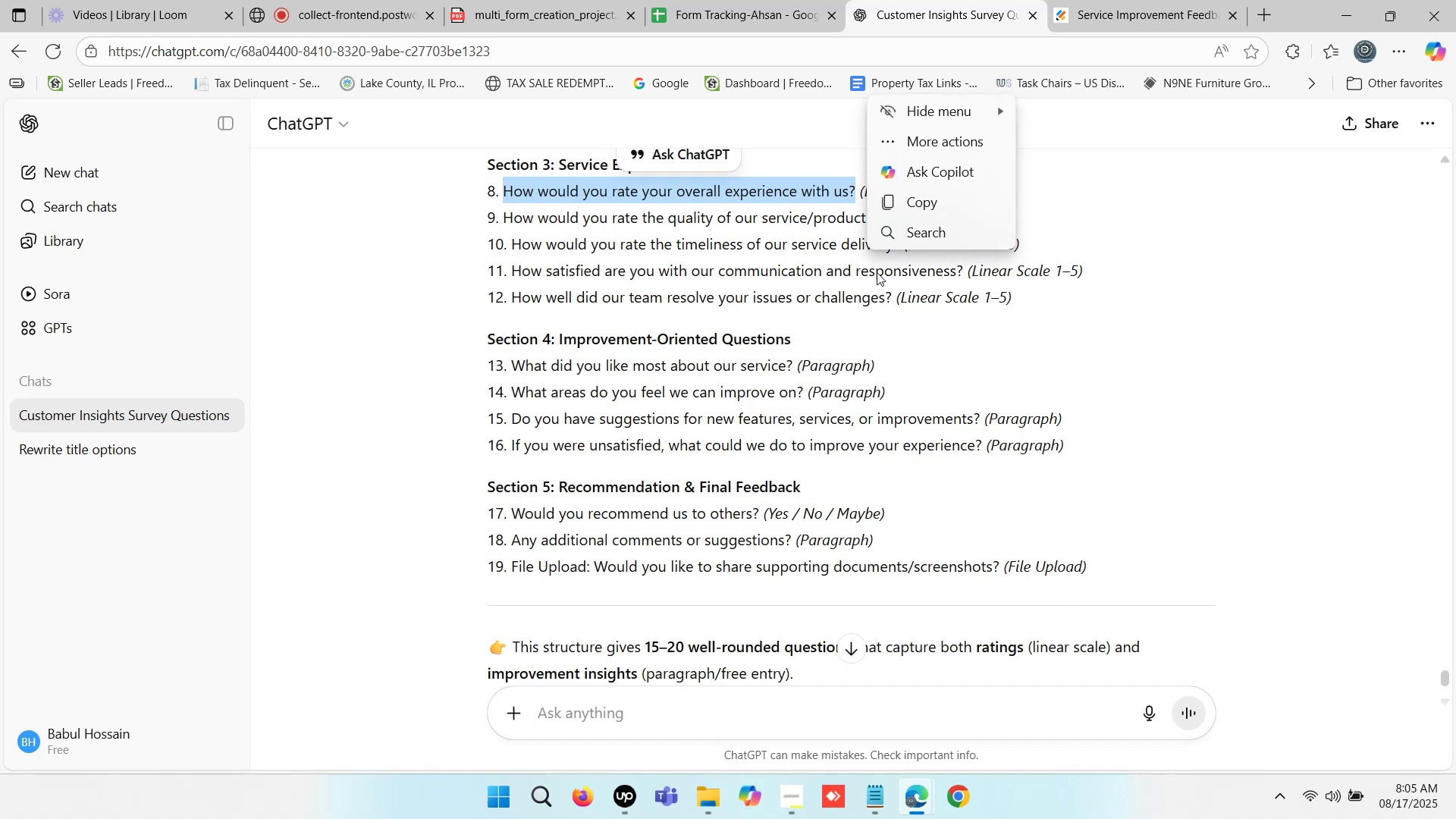 
key(Control+C)
 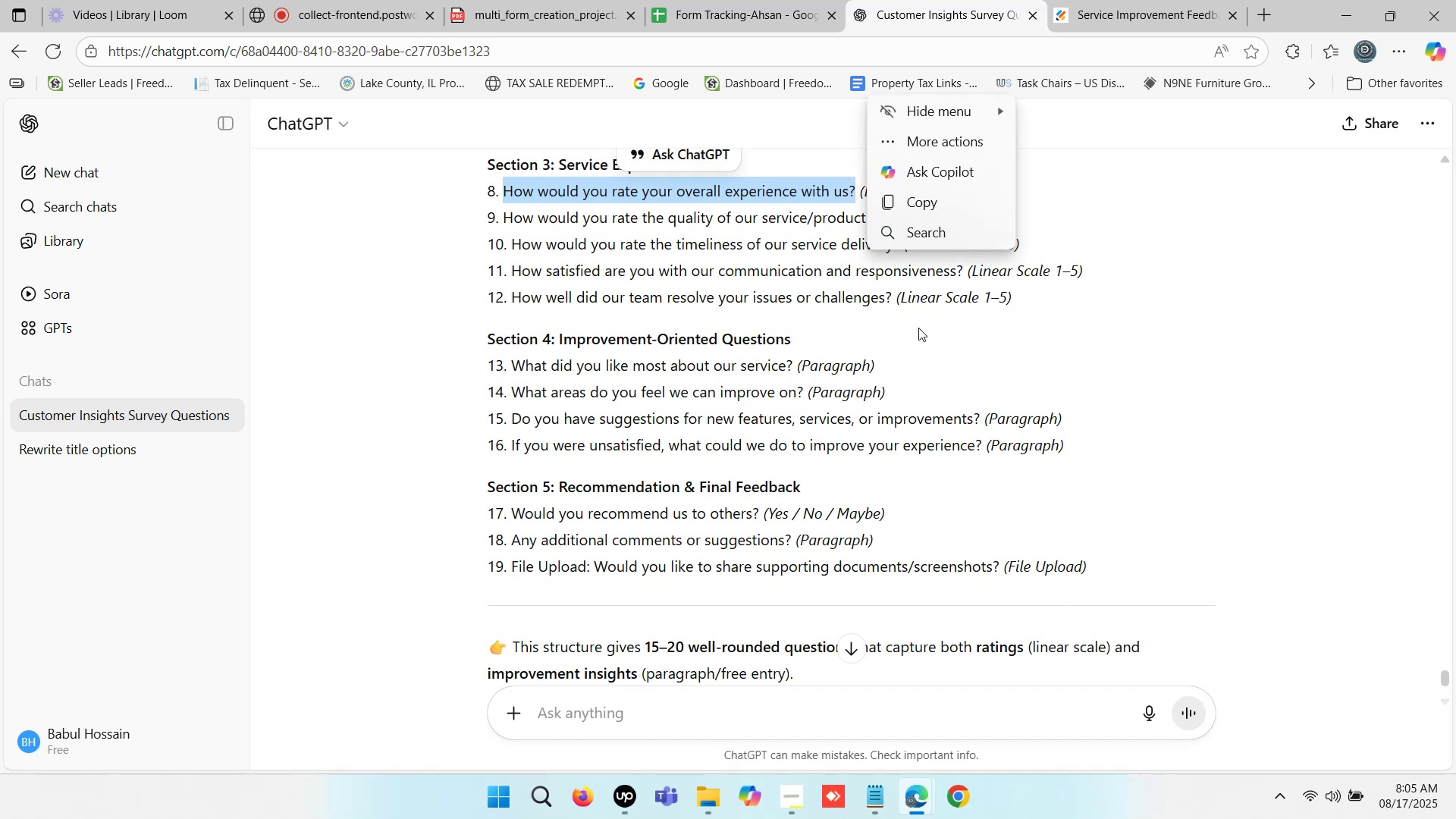 
hold_key(key=C, duration=0.73)
 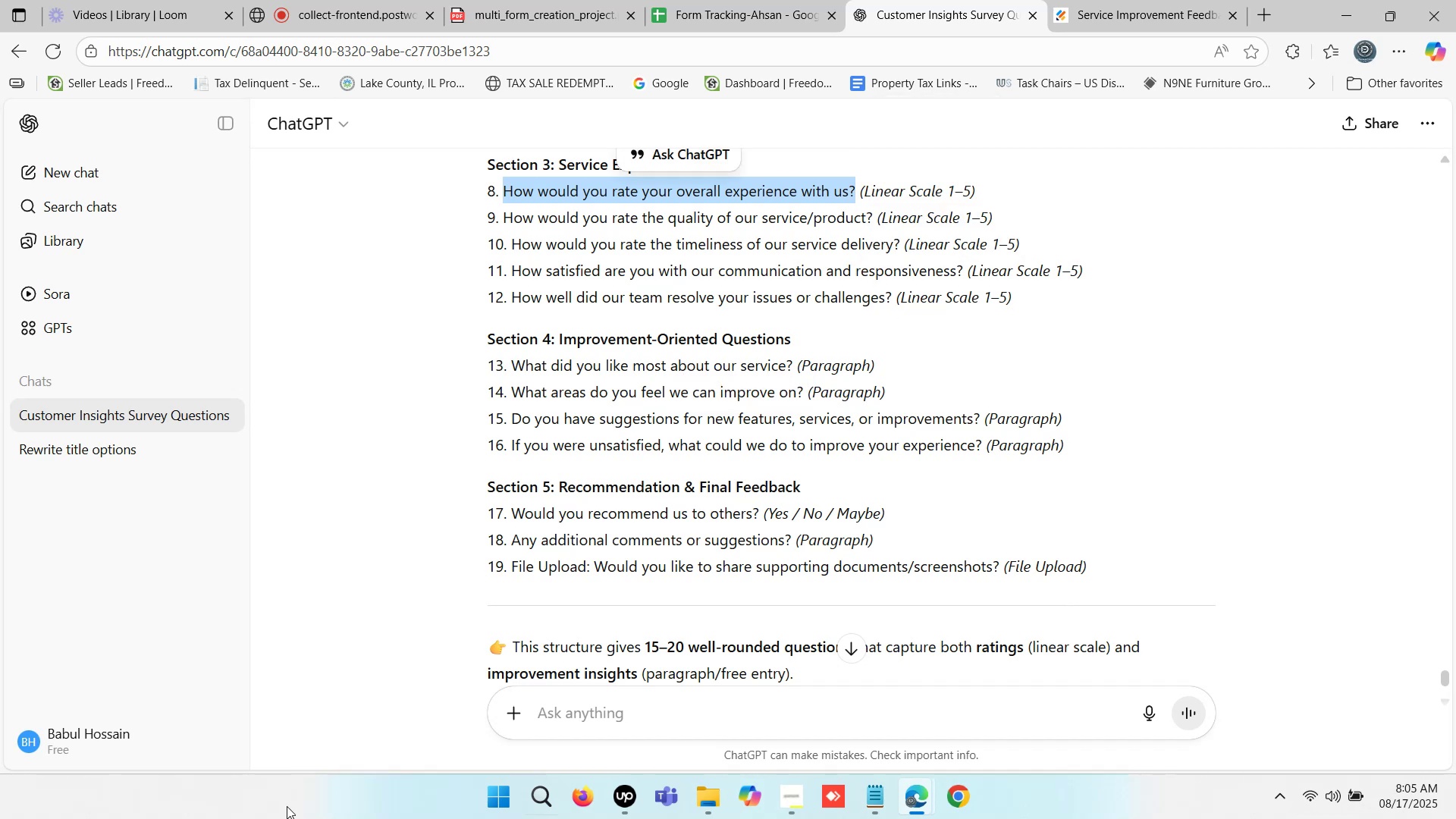 
key(Control+C)
 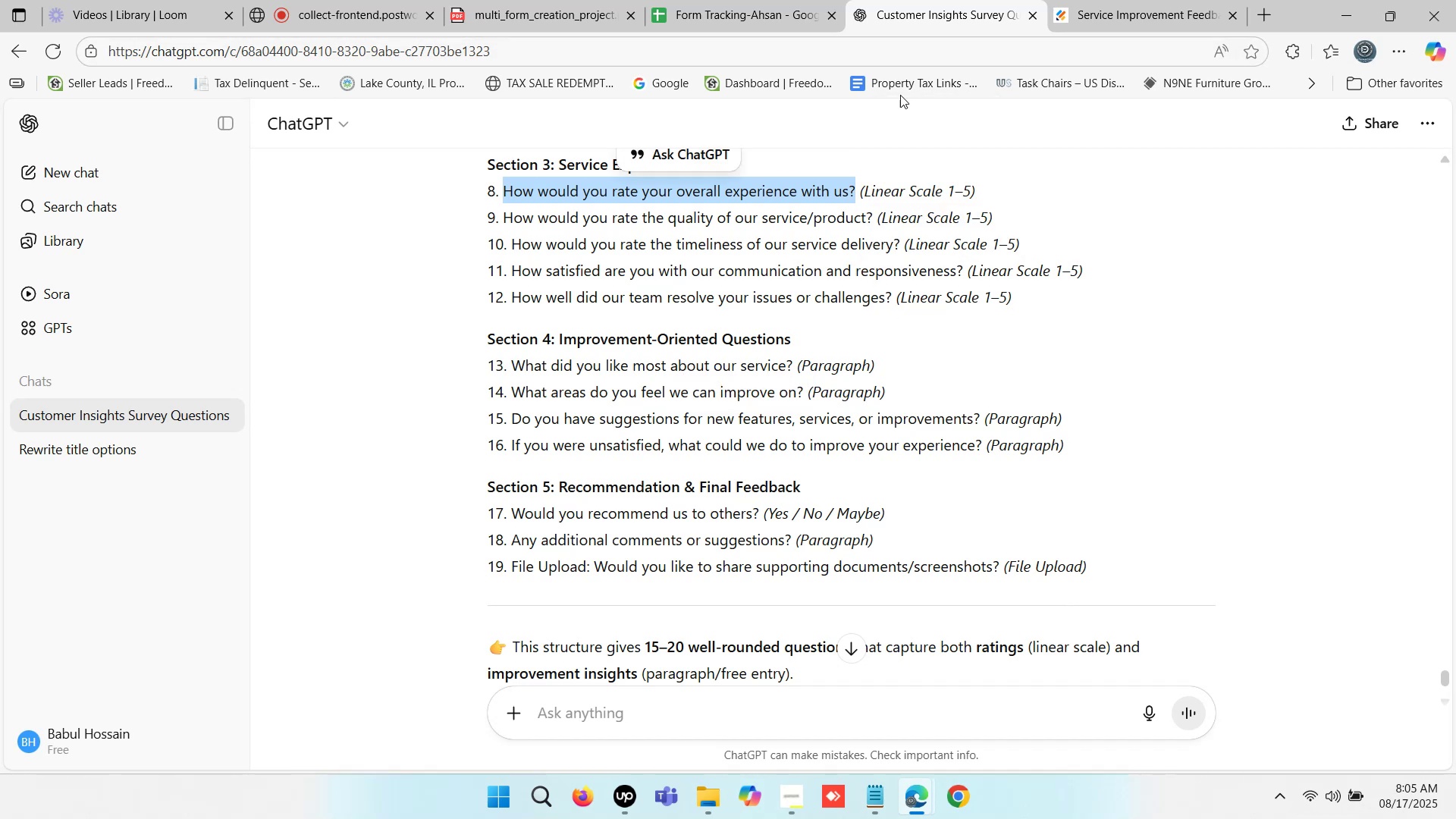 
key(Control+C)
 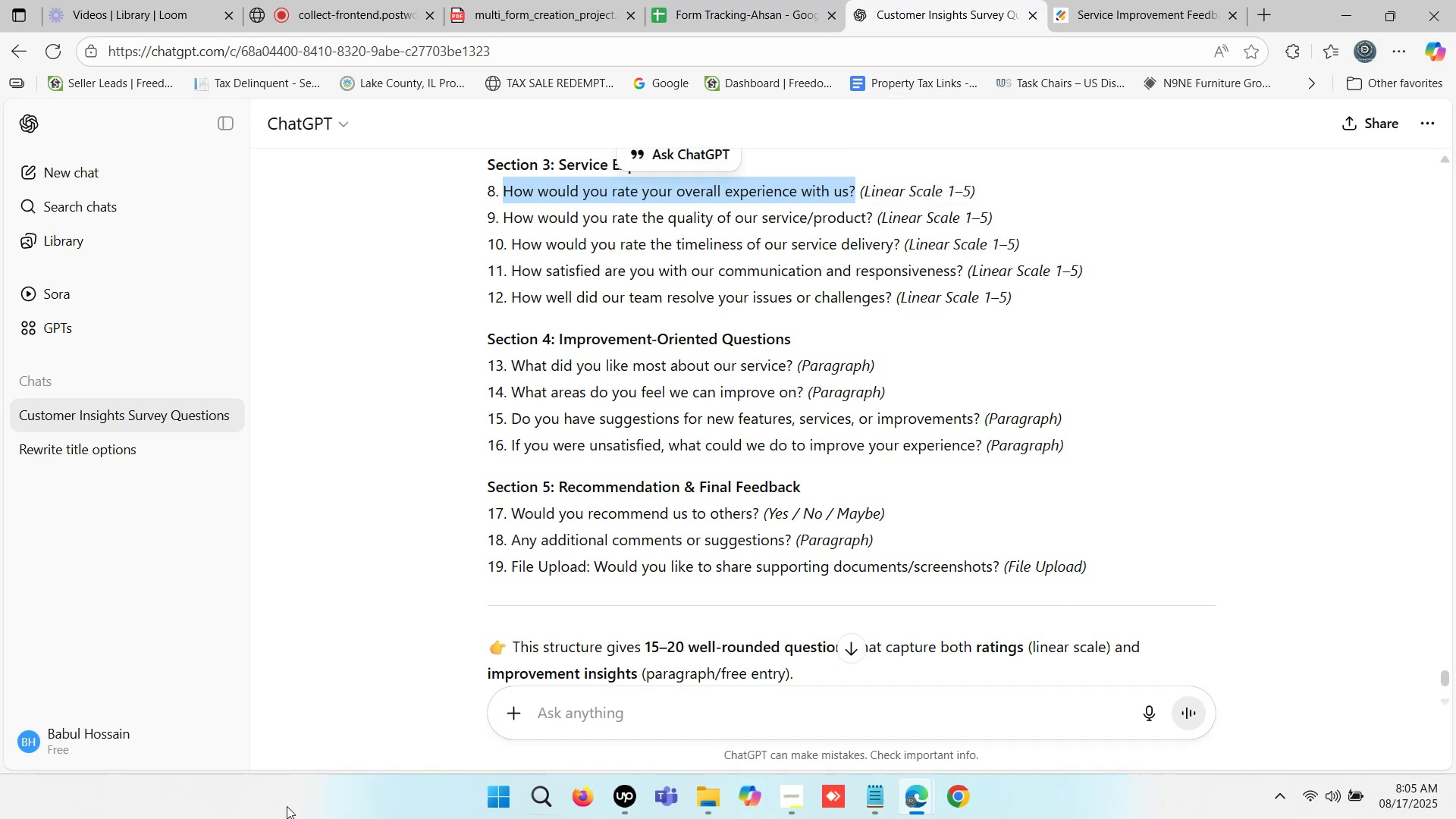 
key(Control+C)
 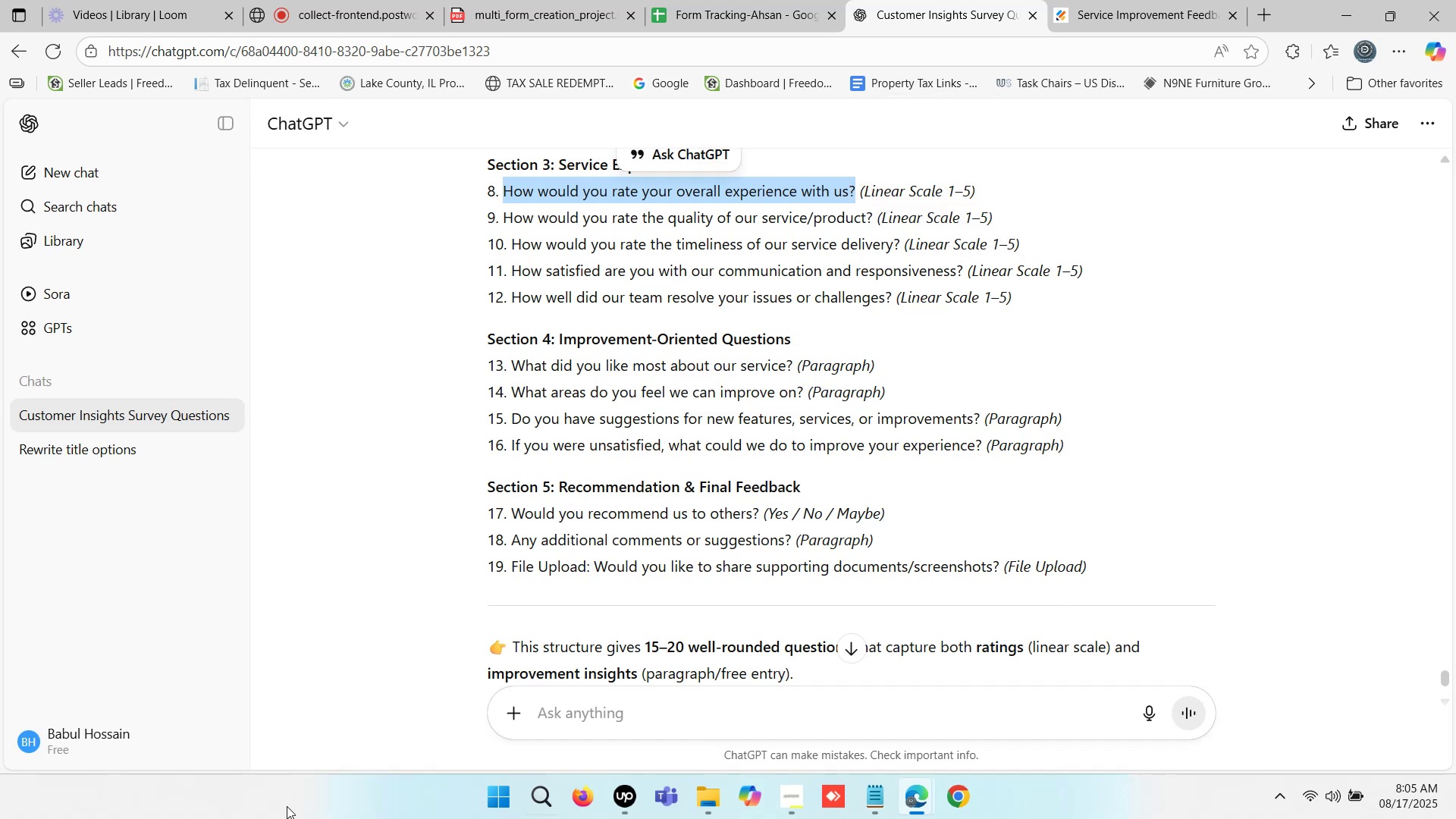 
key(Control+C)
 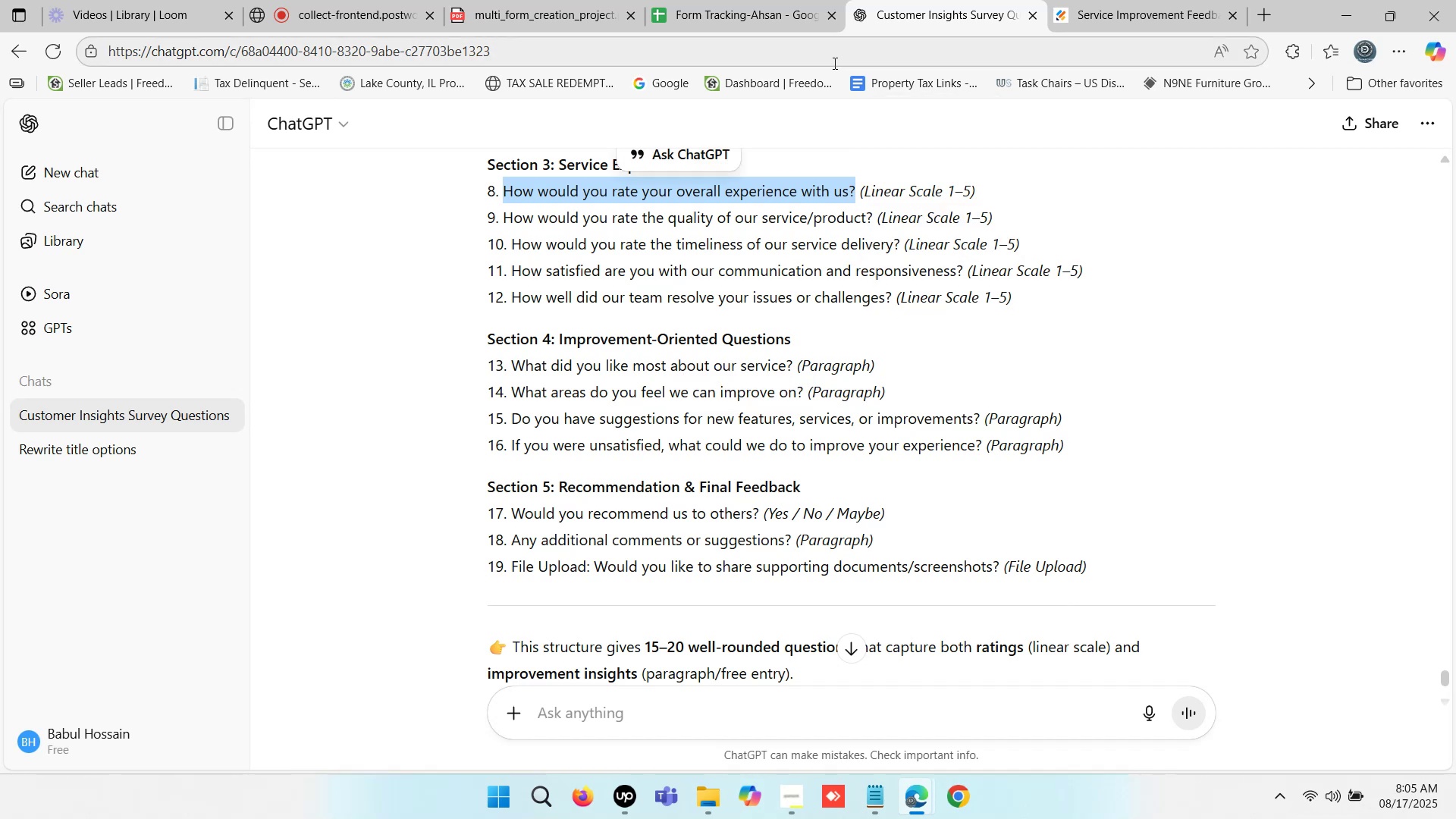 
key(Control+C)
 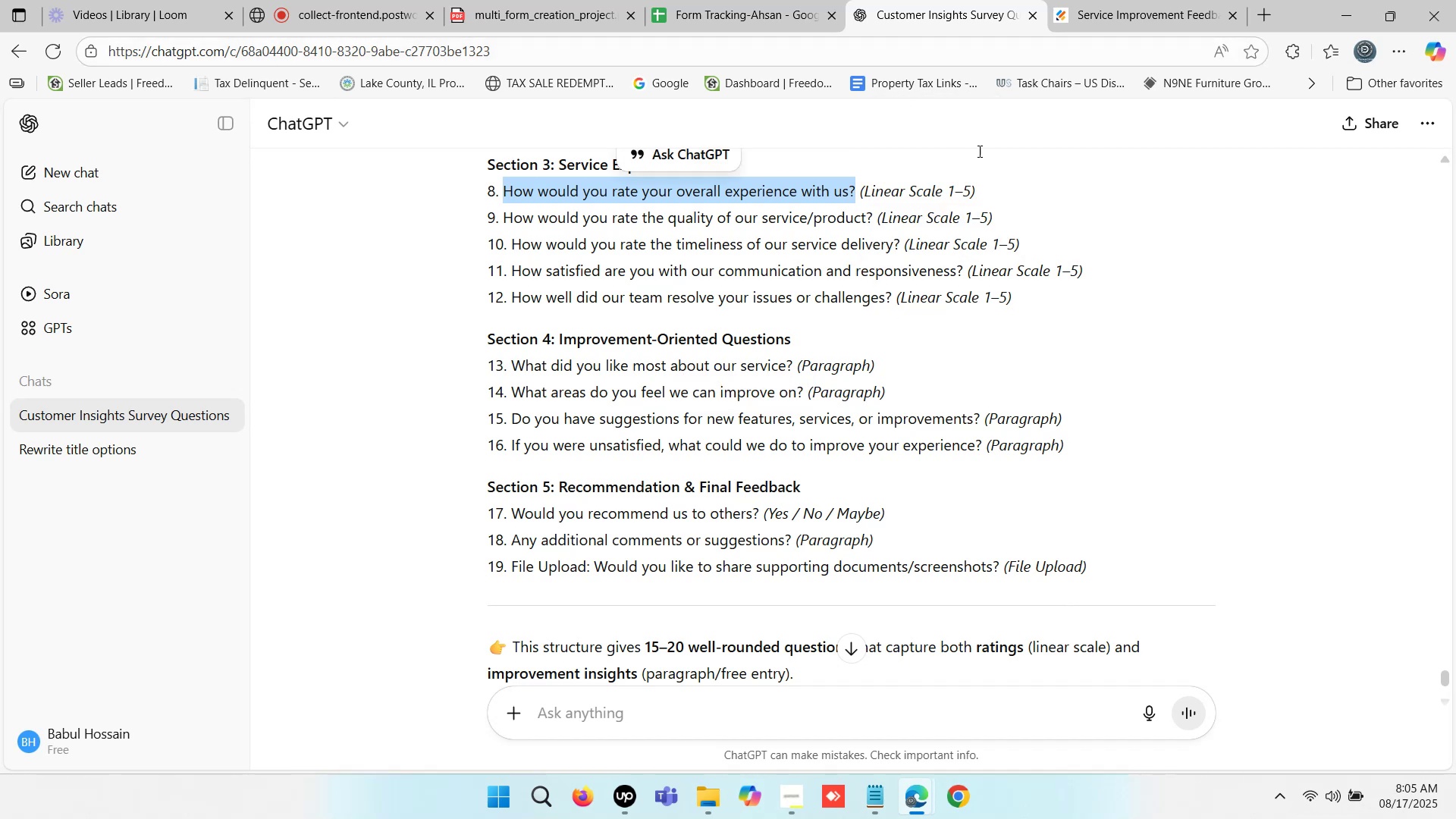 
key(Control+C)
 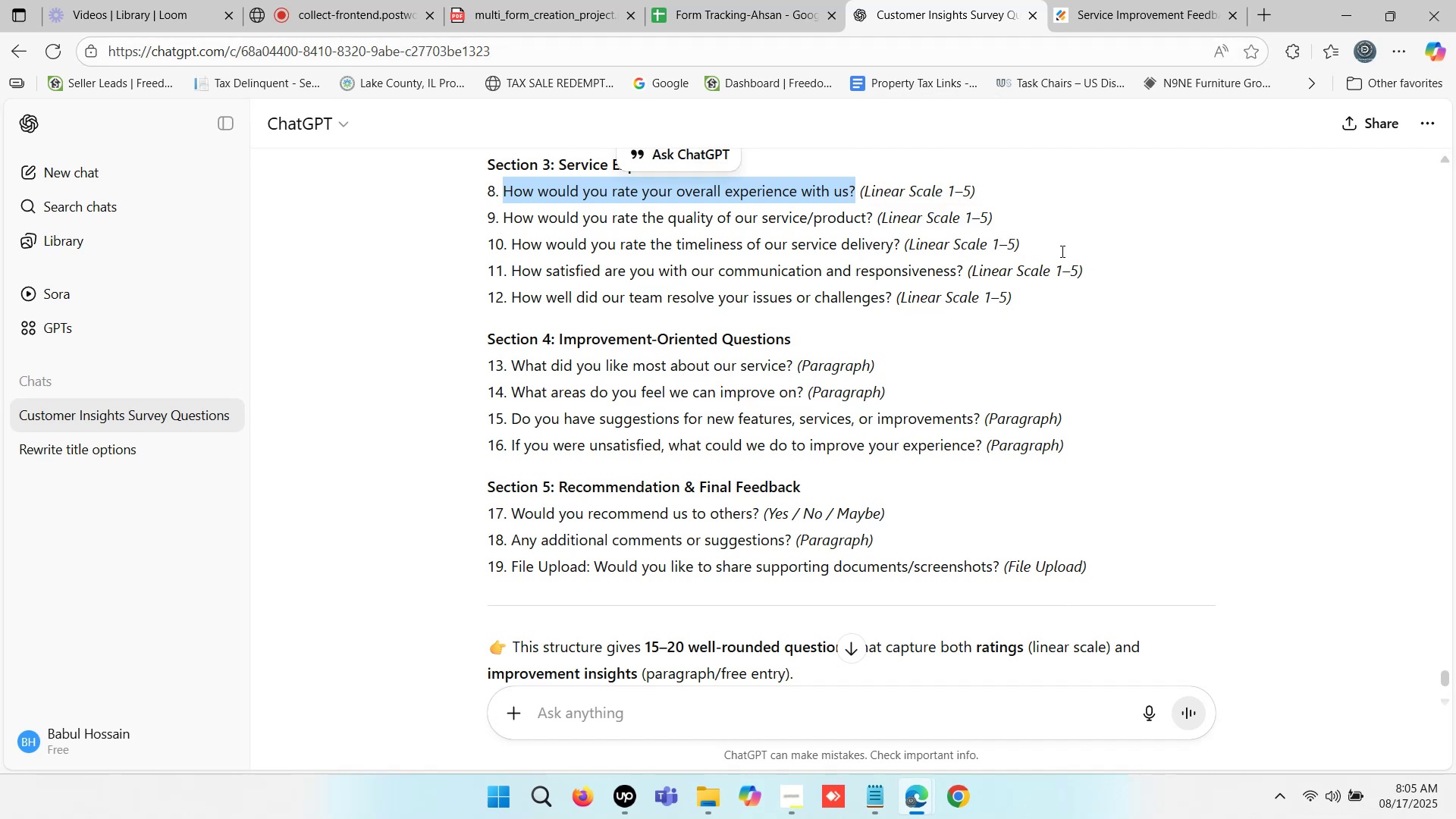 
key(Control+C)
 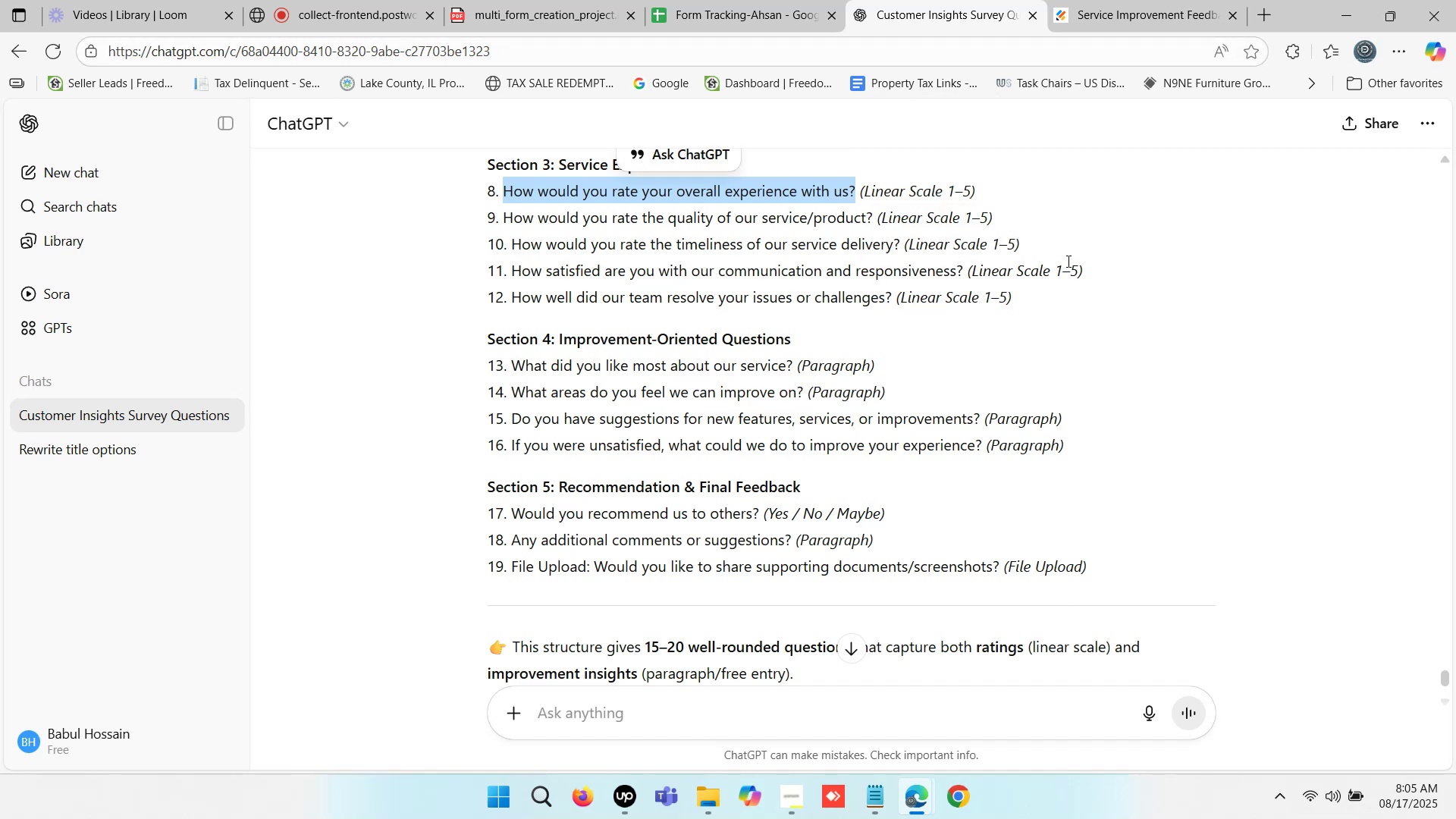 
key(Control+C)
 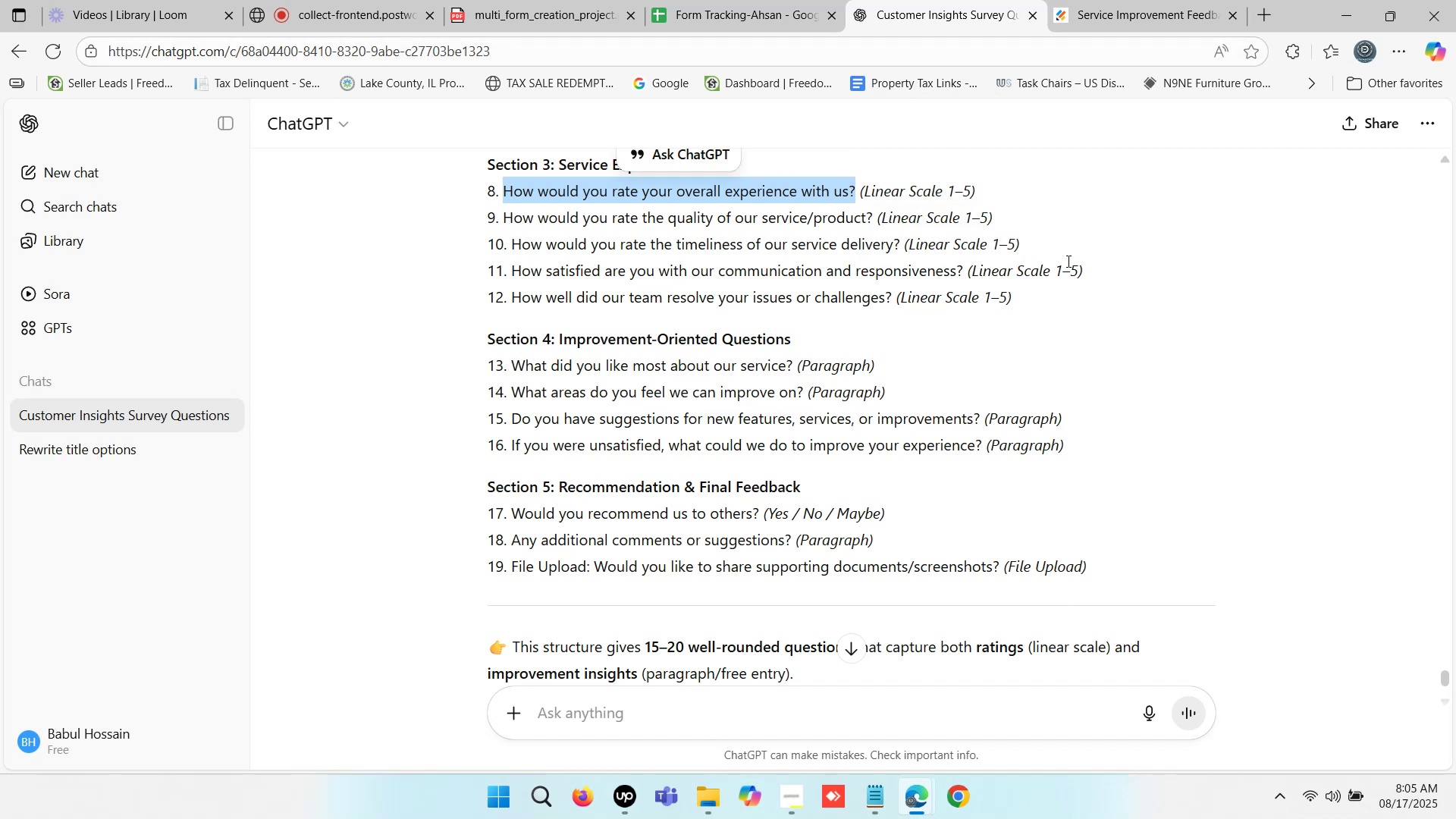 
key(Control+C)
 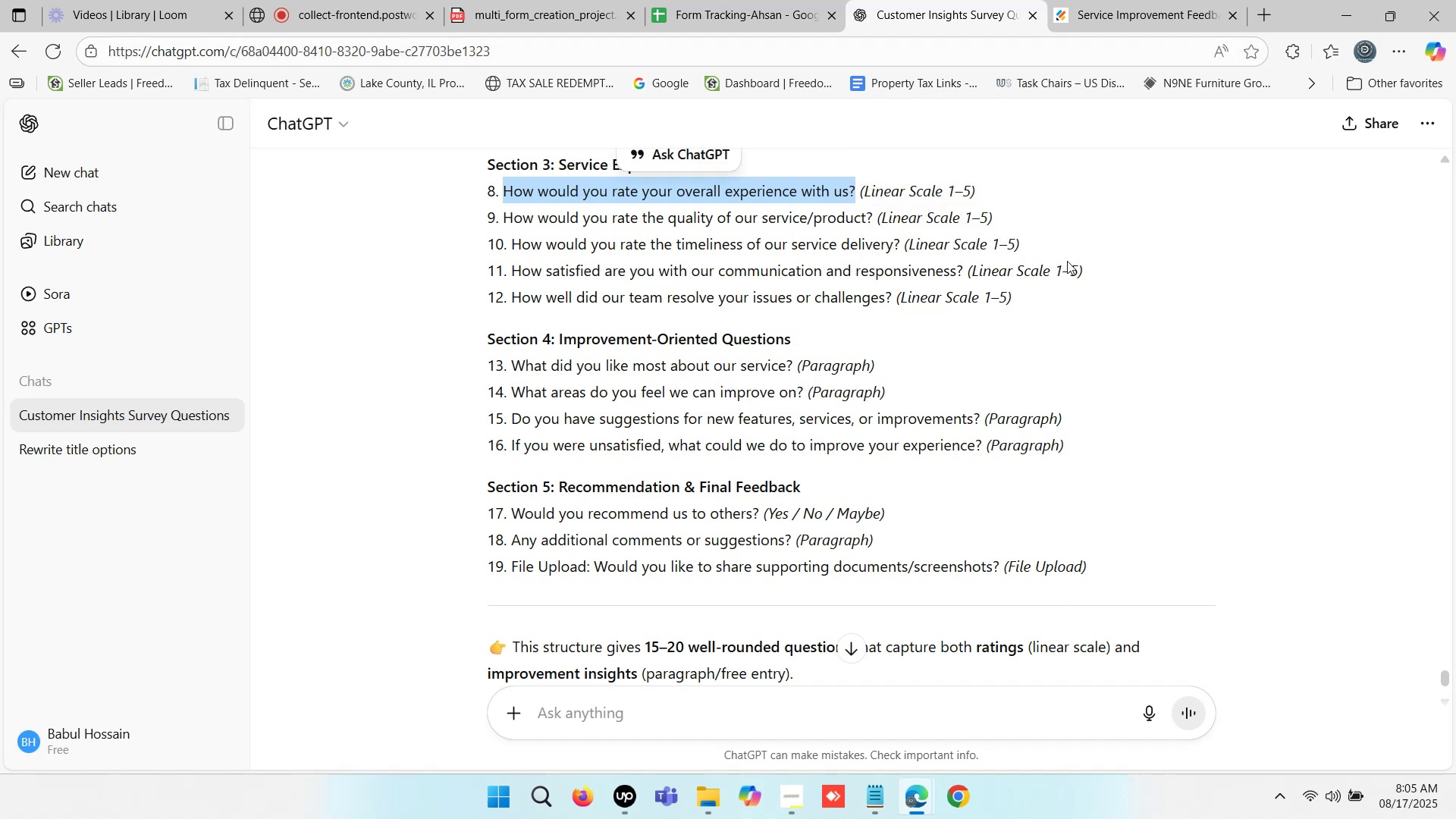 
hold_key(key=C, duration=0.48)
 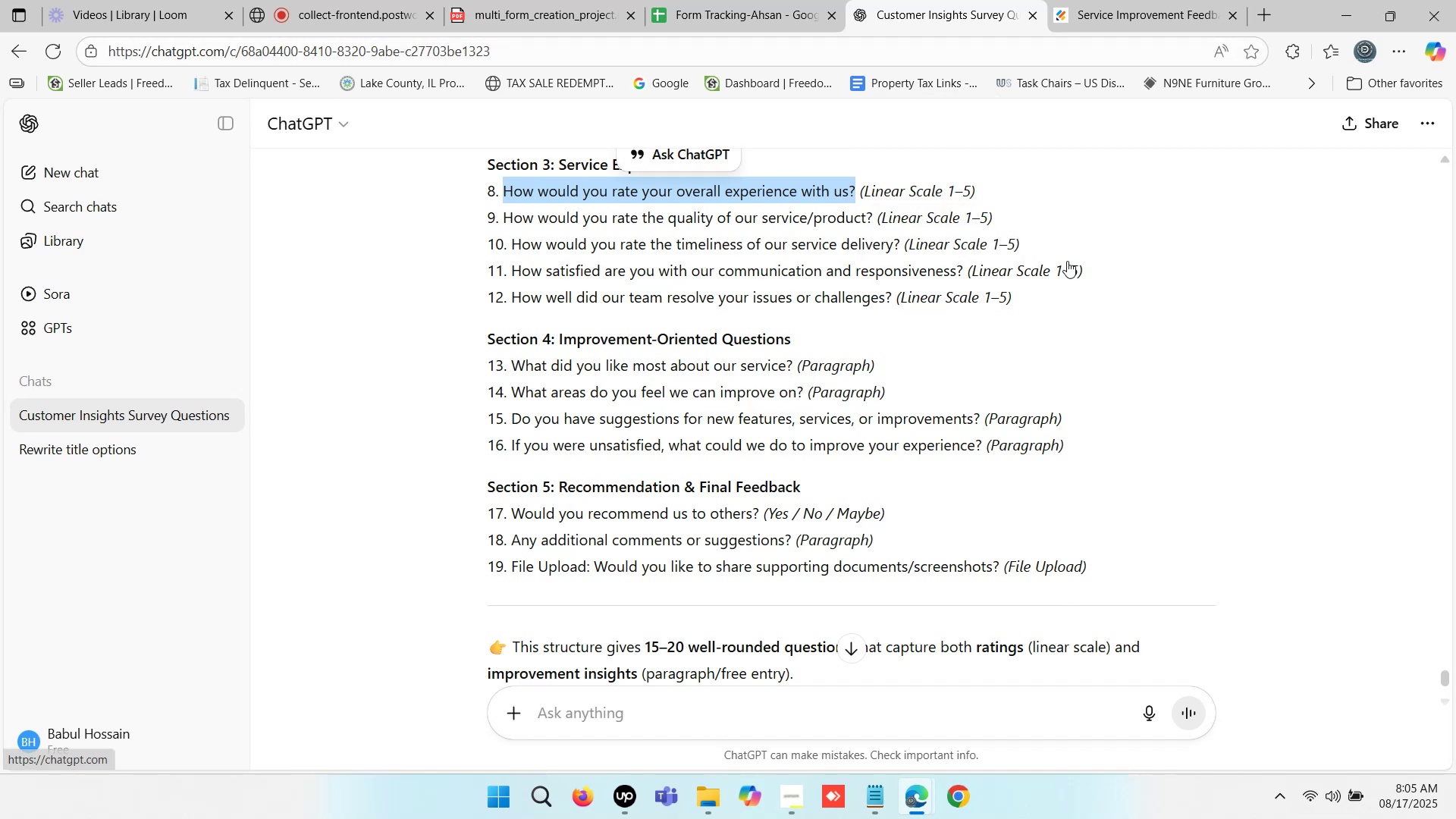 
key(Control+C)
 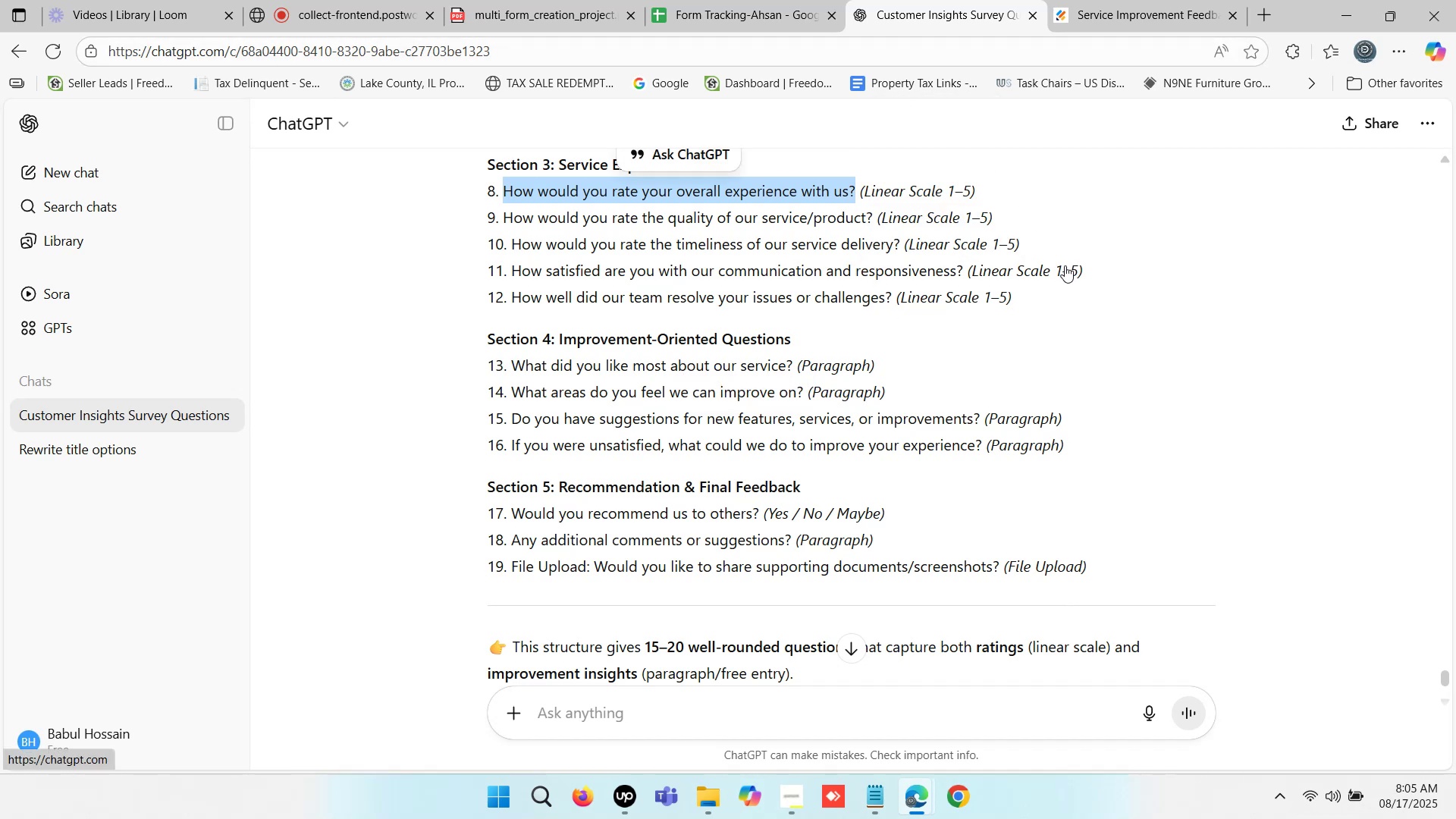 
key(Control+C)
 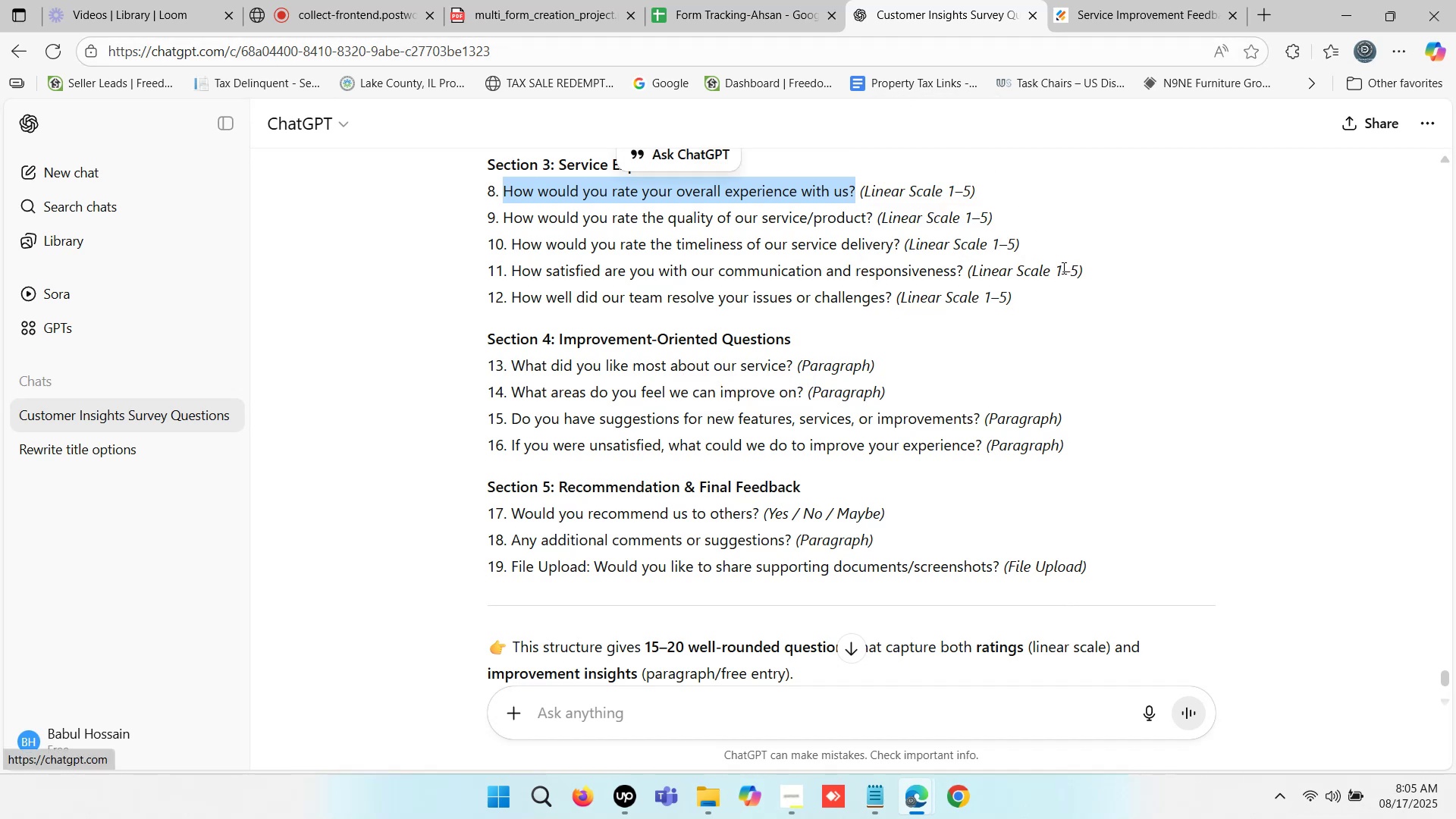 
scroll: coordinate [774, 654], scroll_direction: down, amount: 3.0
 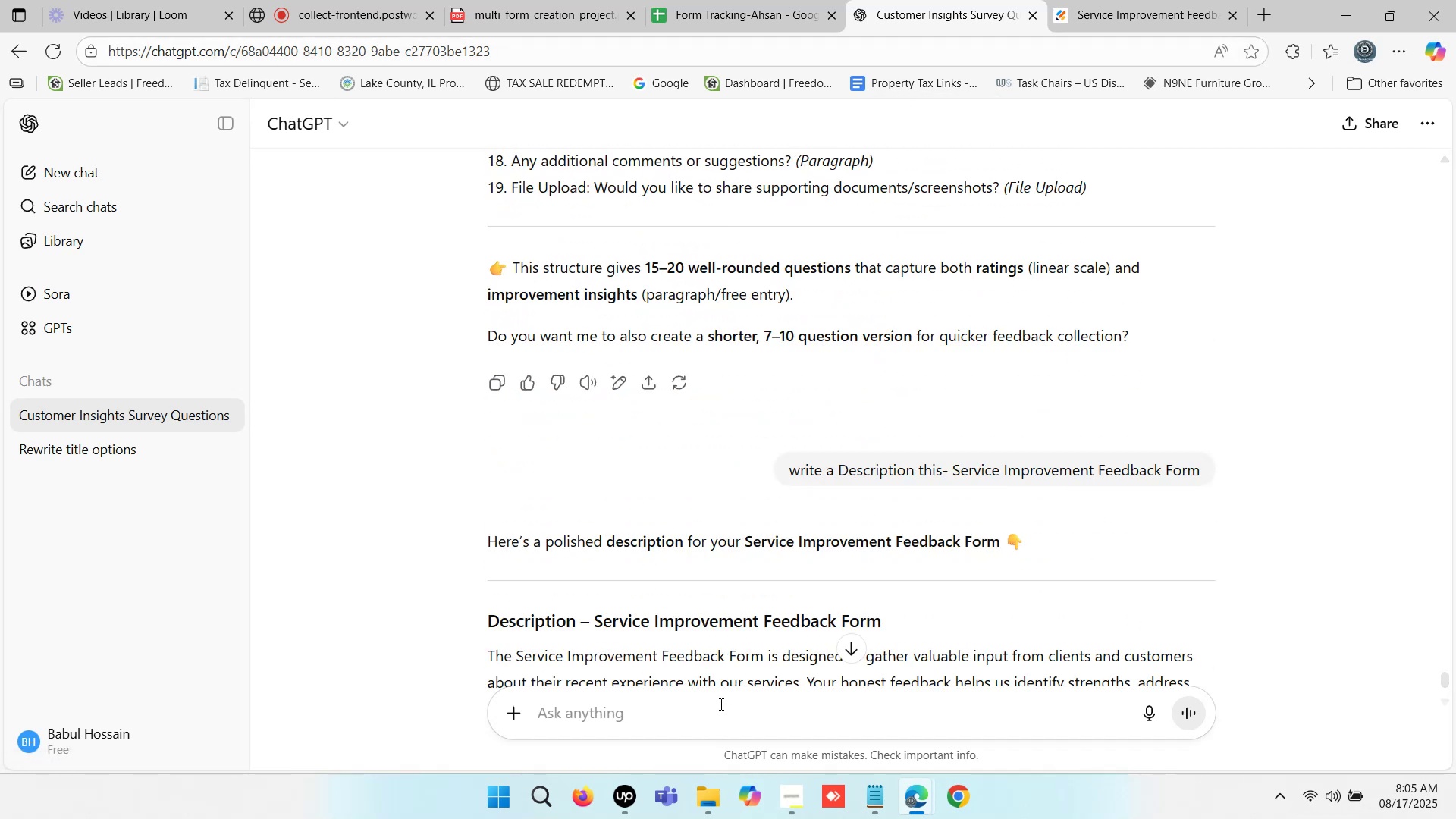 
left_click([720, 705])
 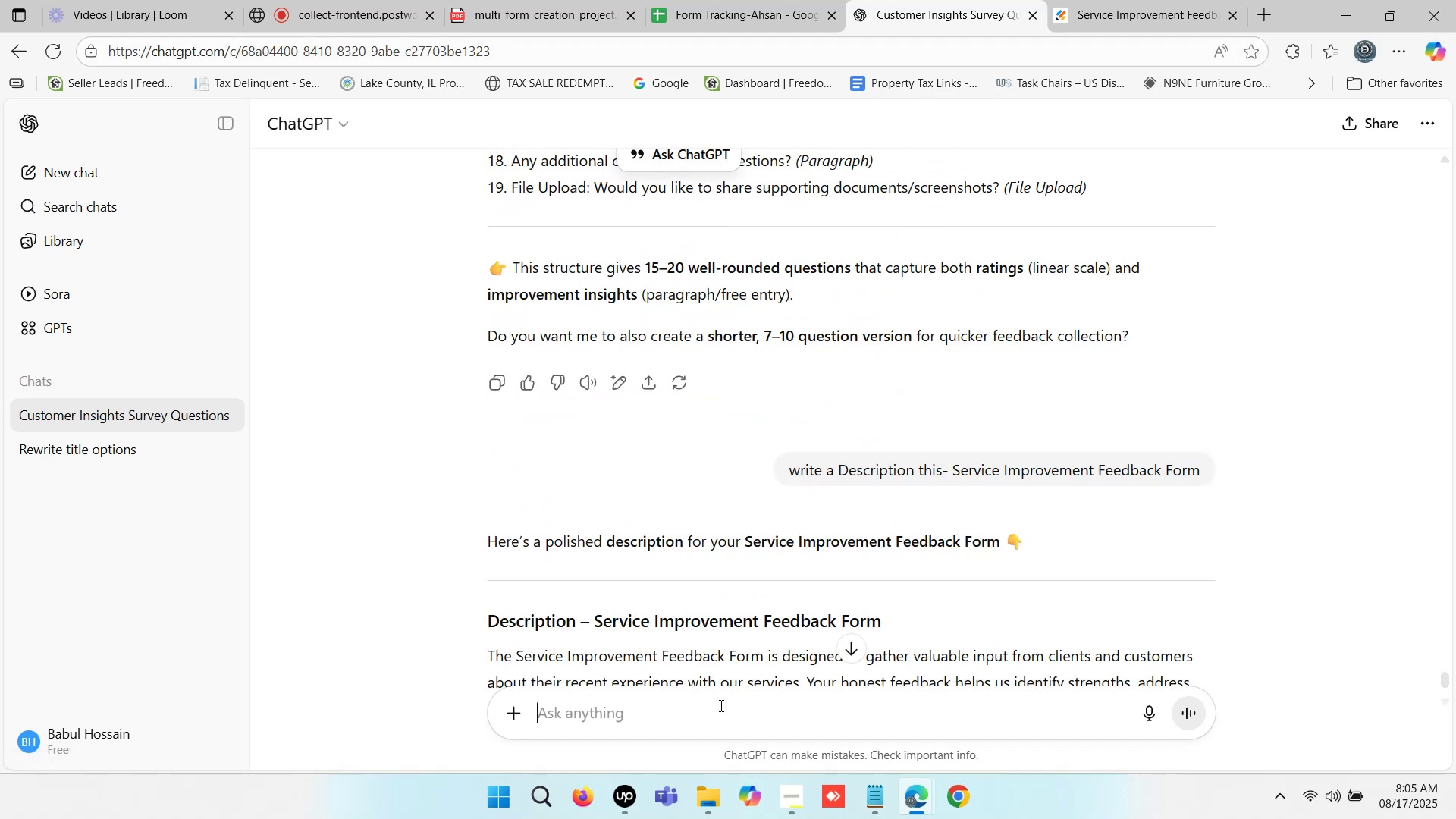 
key(Control+ControlLeft)
 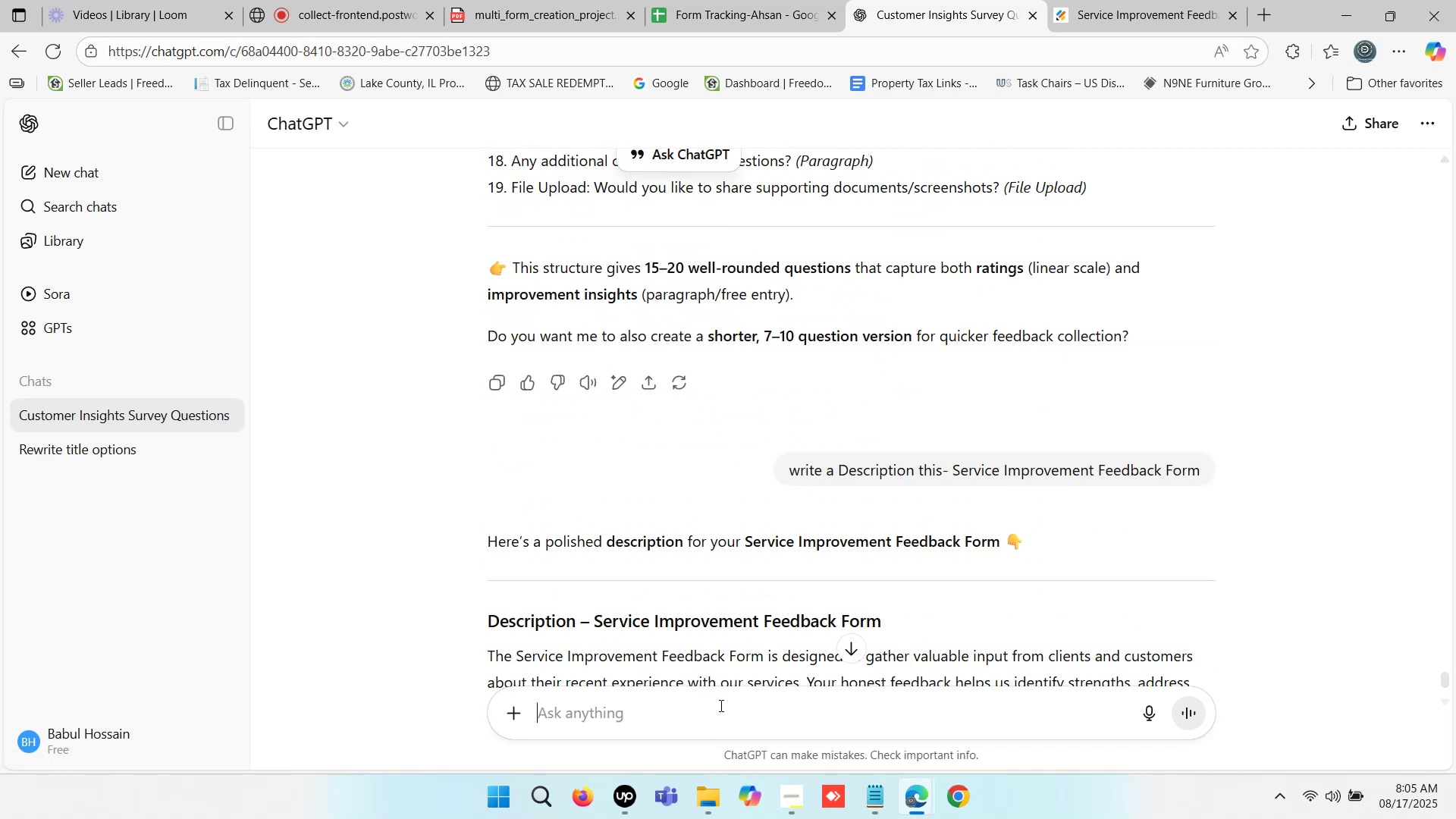 
key(Control+V)
 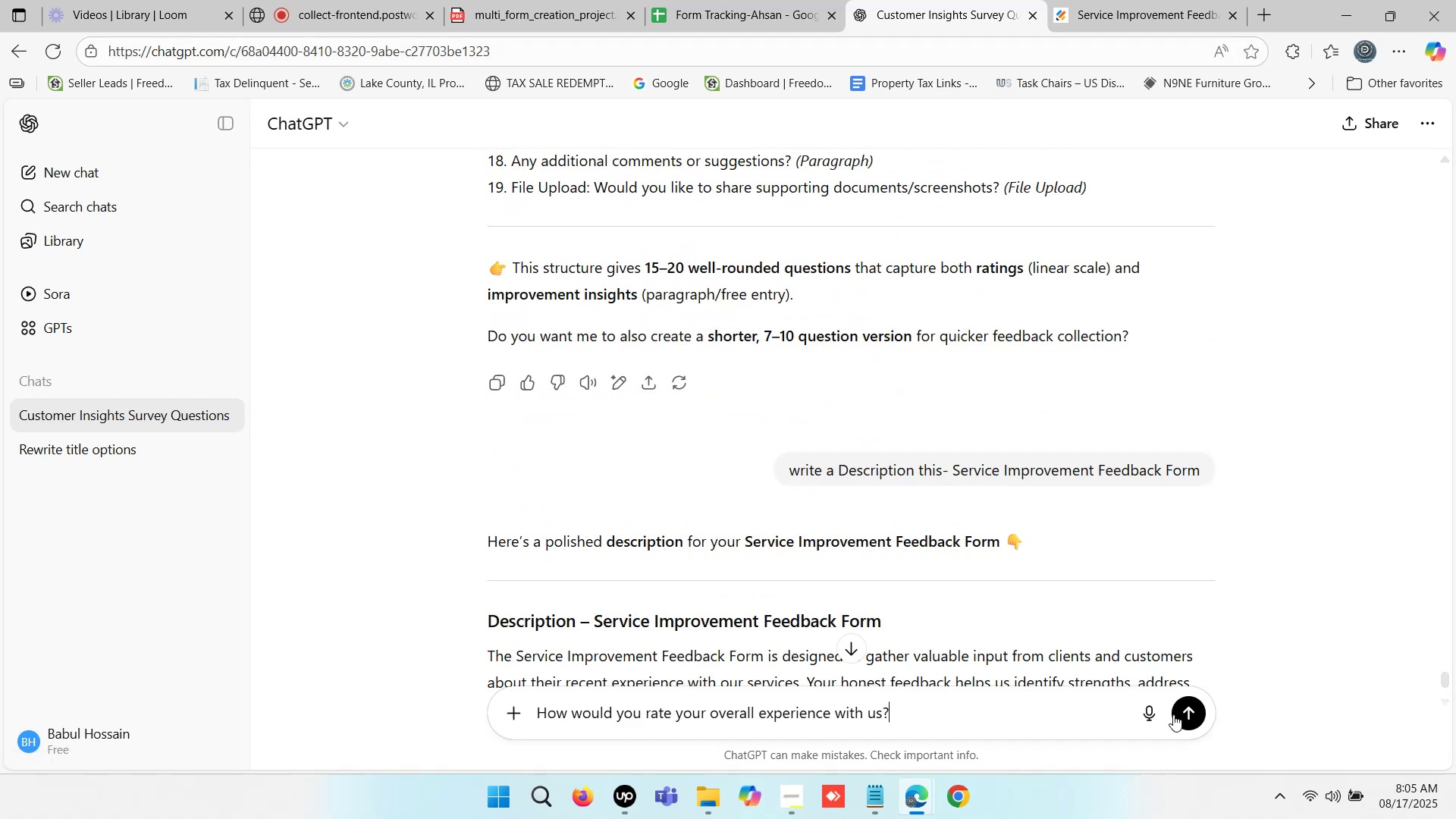 
left_click([1188, 708])
 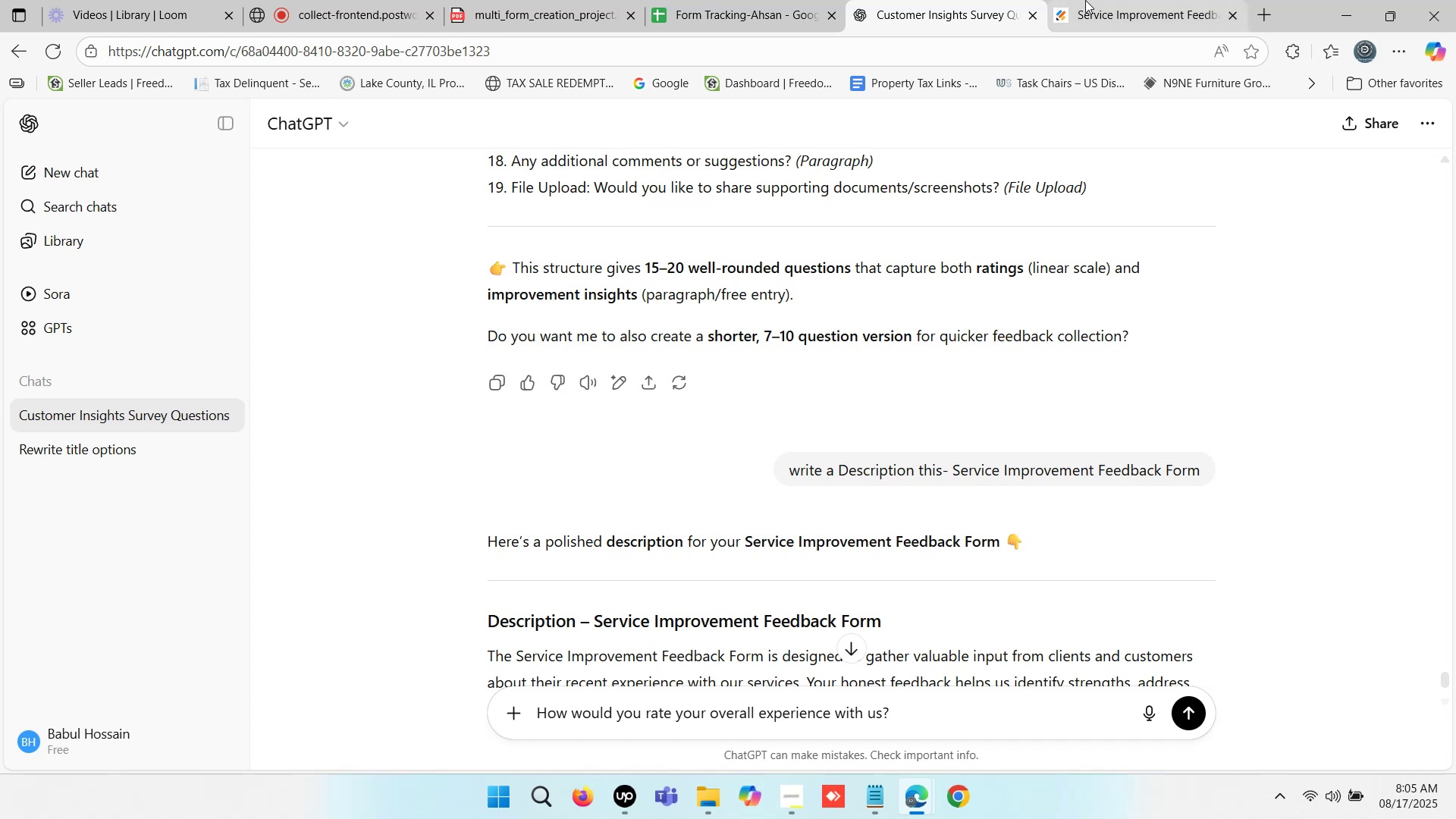 
left_click([1087, 0])
 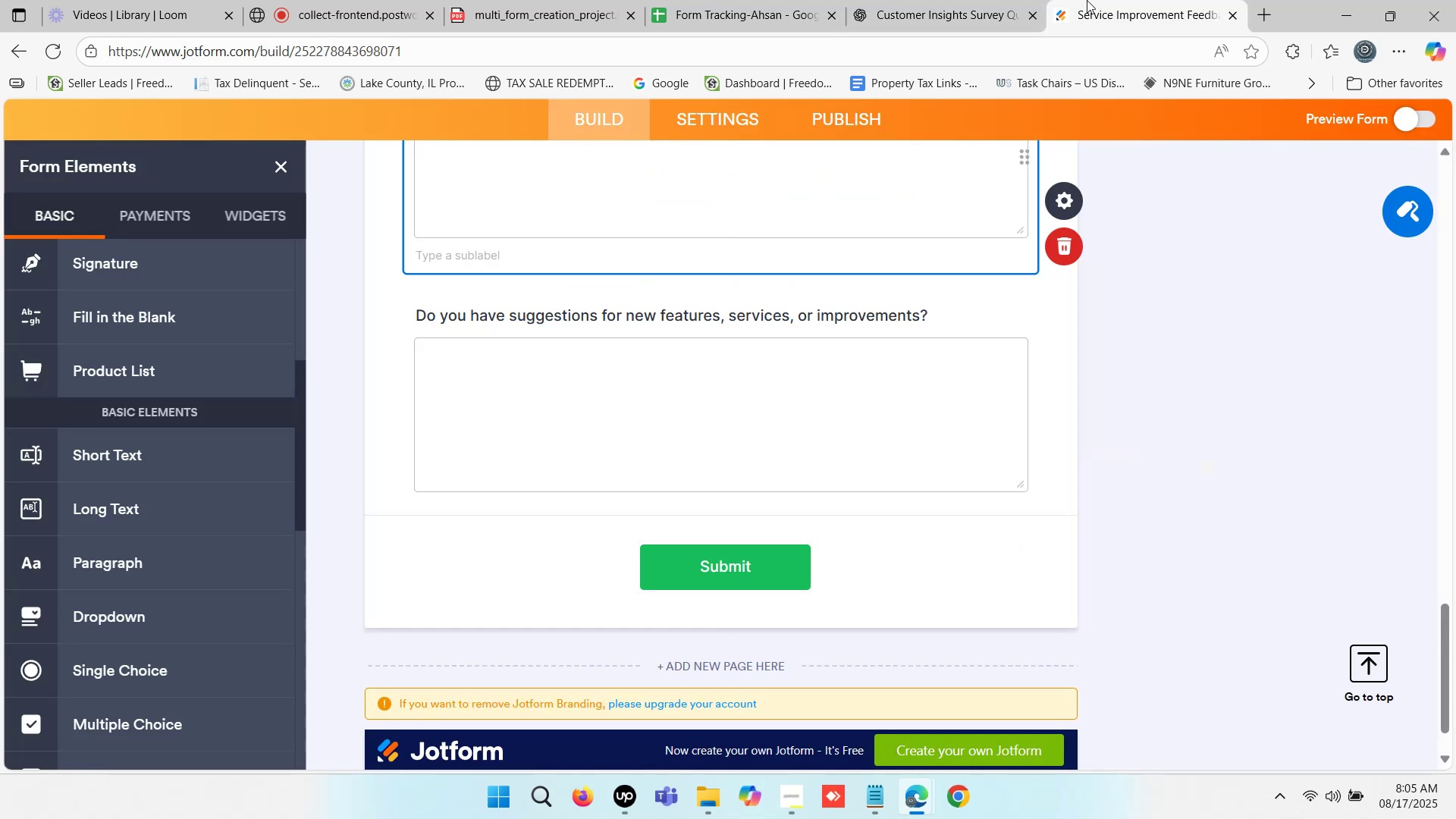 
scroll: coordinate [805, 324], scroll_direction: down, amount: 3.0
 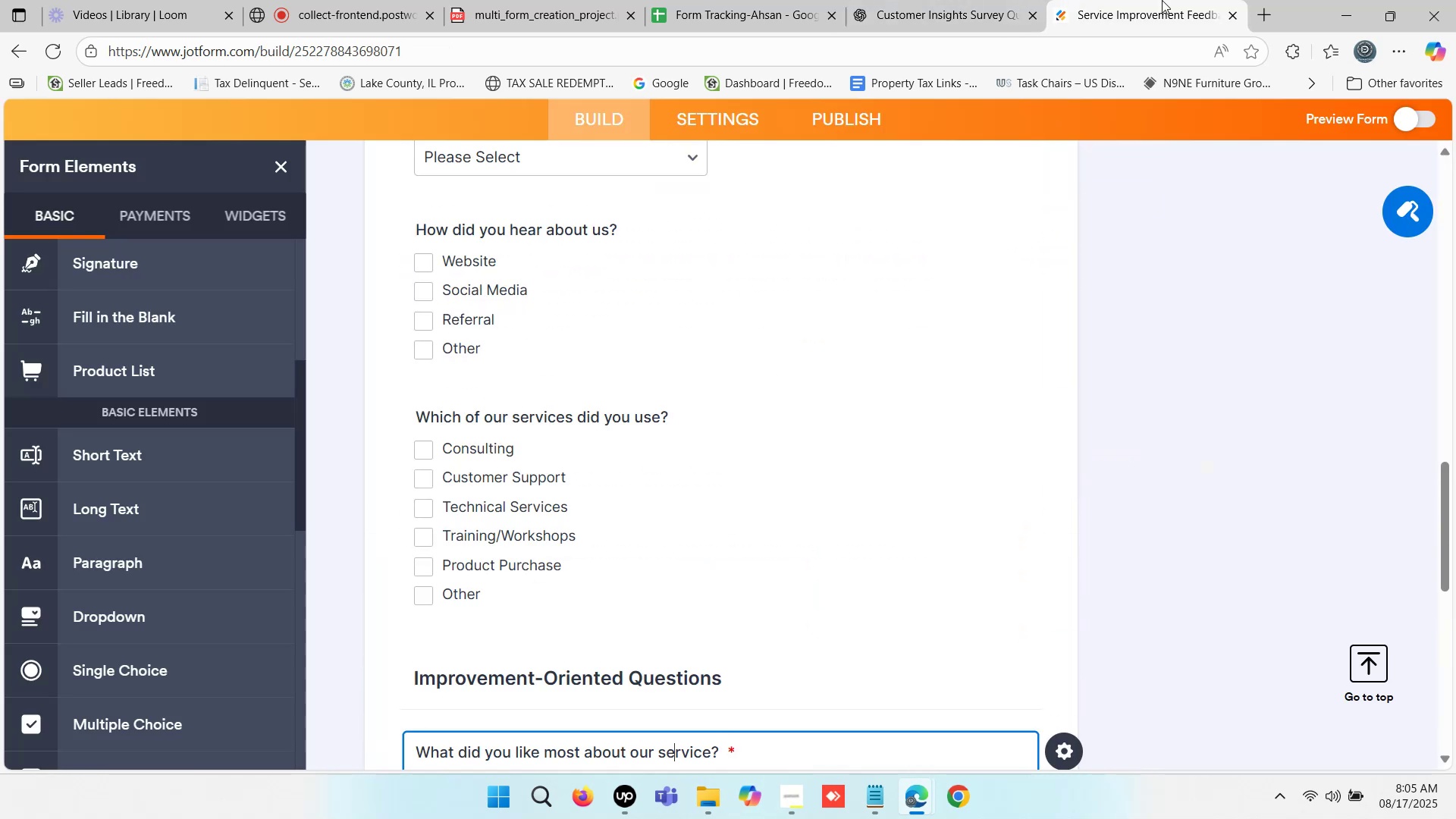 
left_click([1162, 0])
 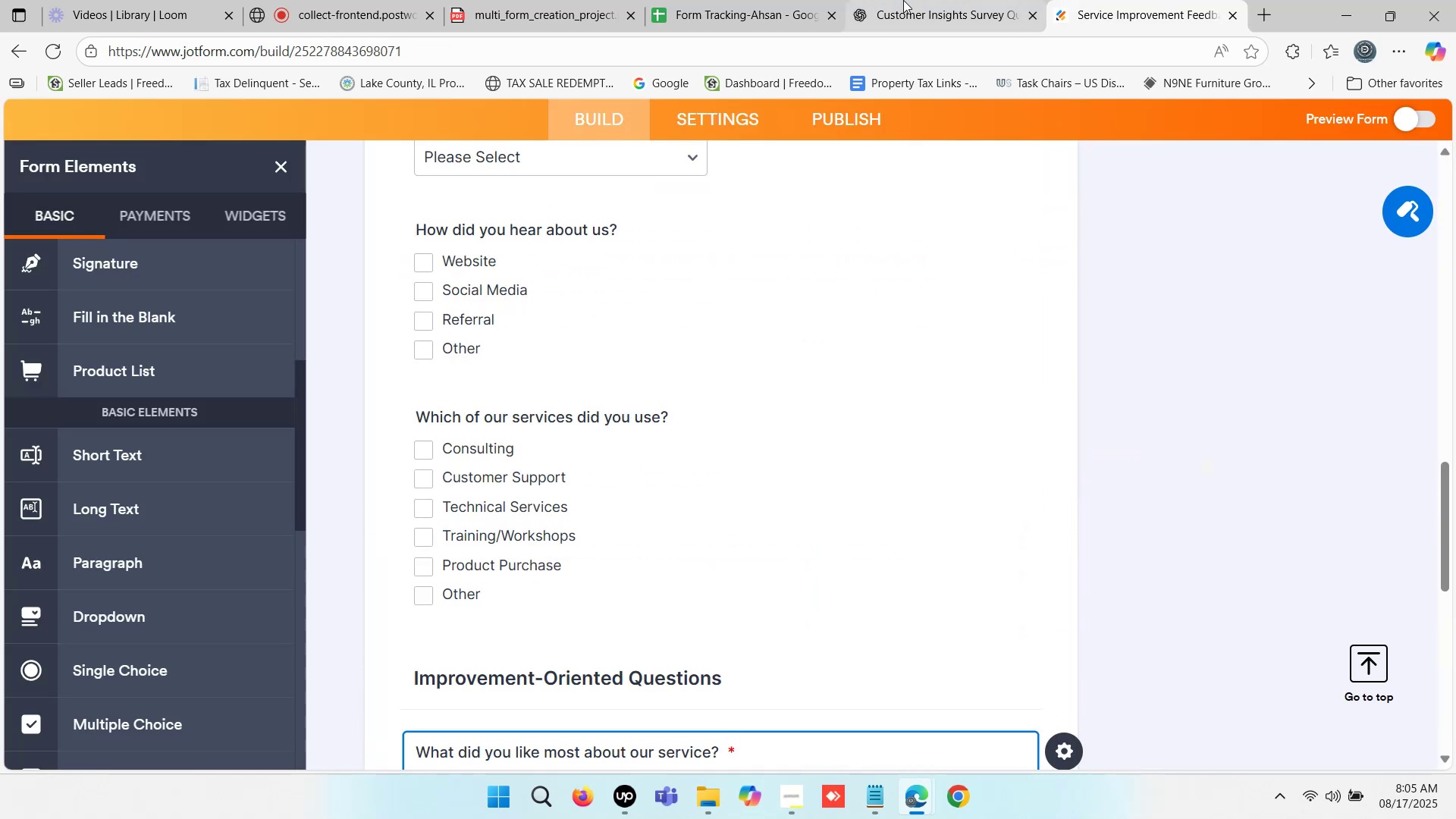 
left_click([903, 0])
 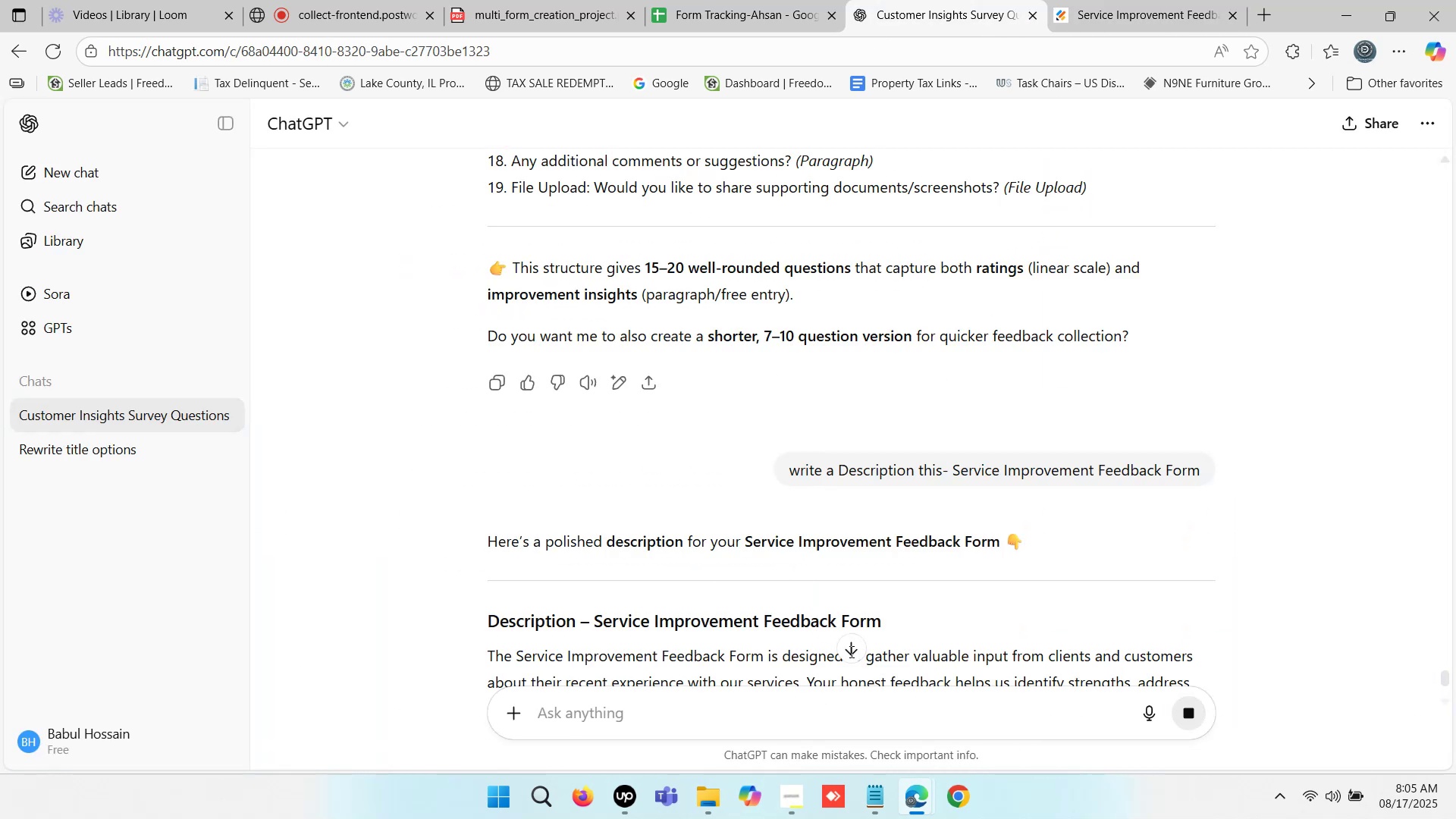 
scroll: coordinate [940, 529], scroll_direction: down, amount: 25.0
 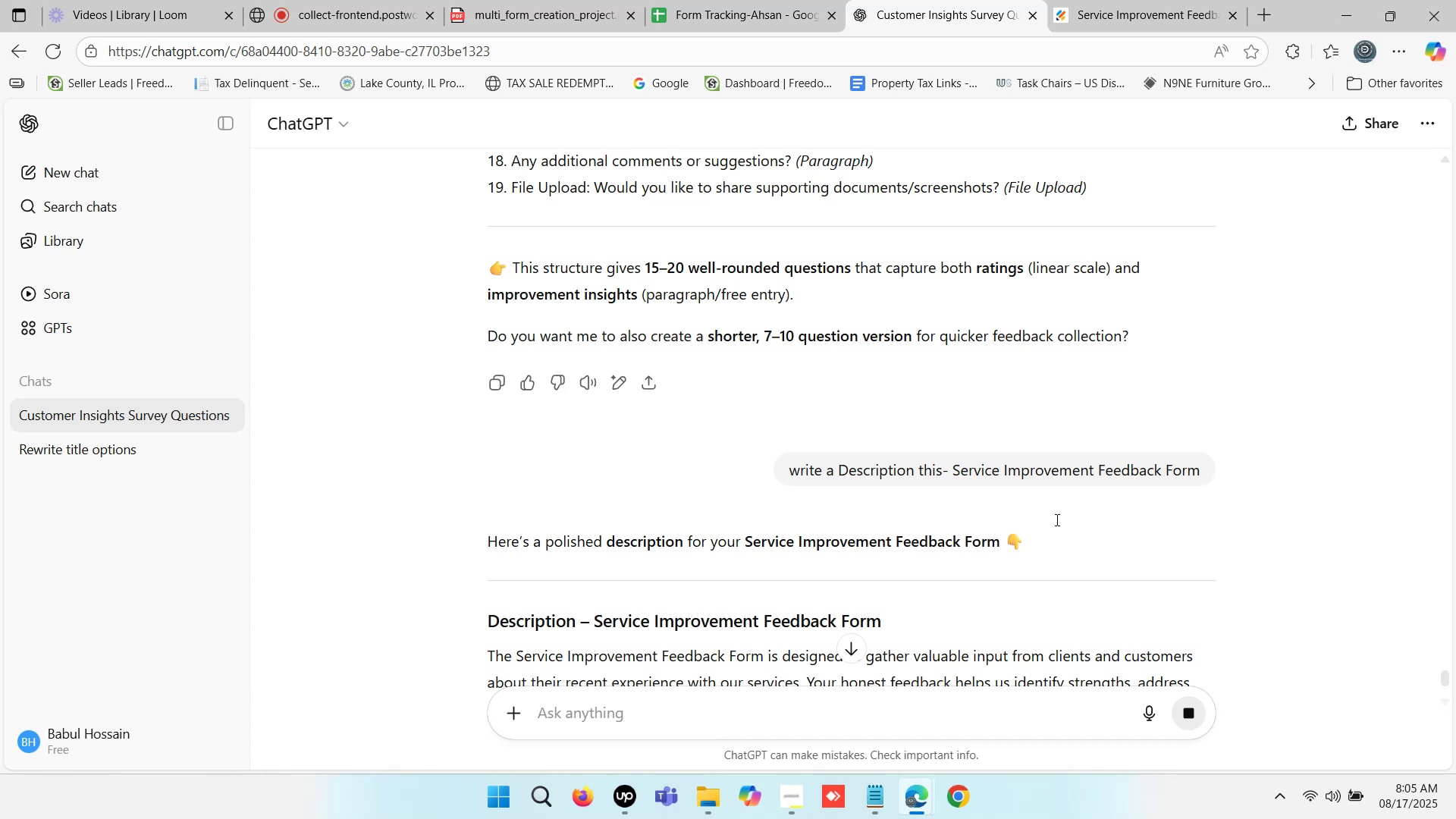 
scroll: coordinate [592, 435], scroll_direction: up, amount: 1.0
 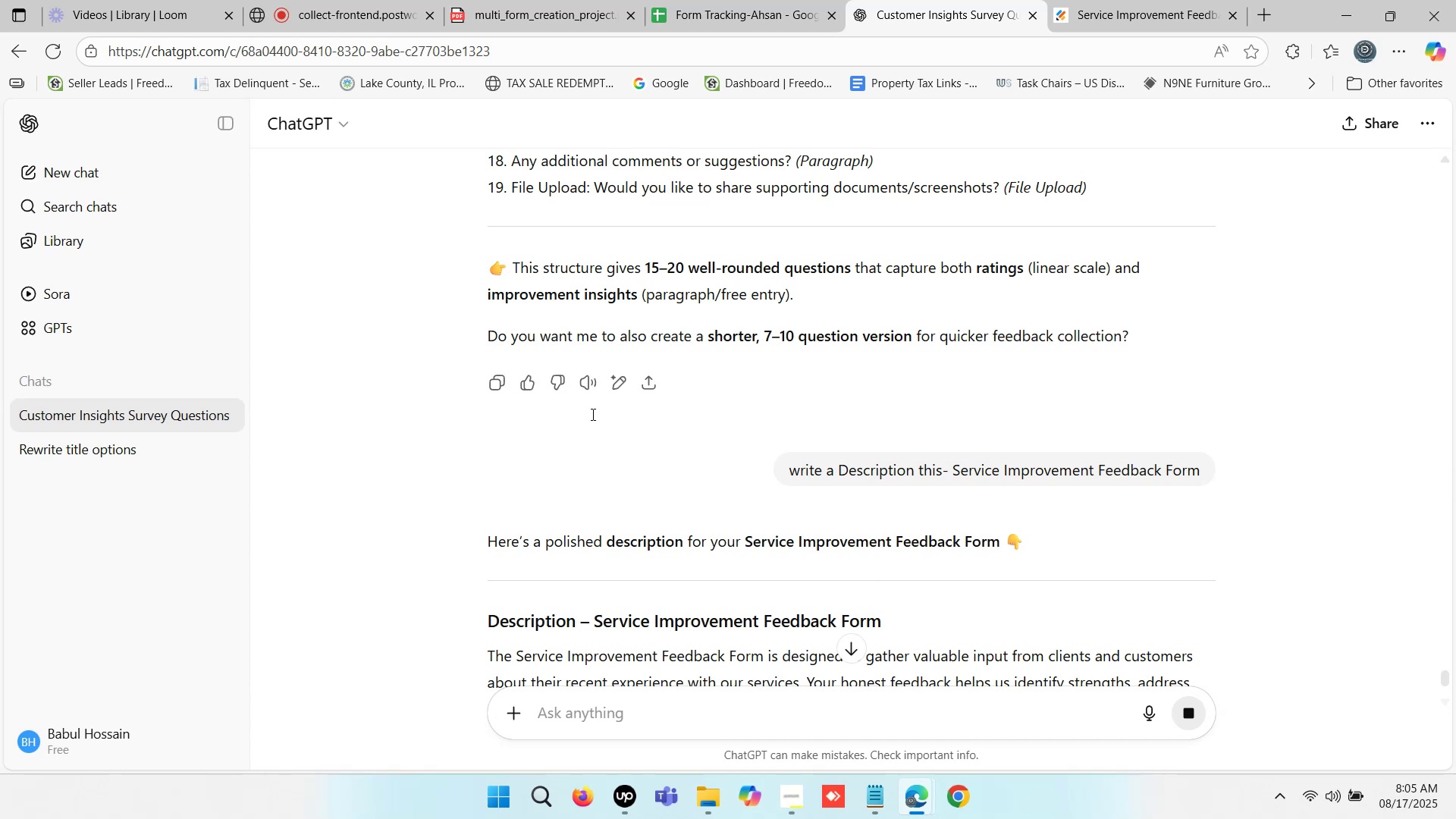 
scroll: coordinate [406, 622], scroll_direction: down, amount: 14.0
 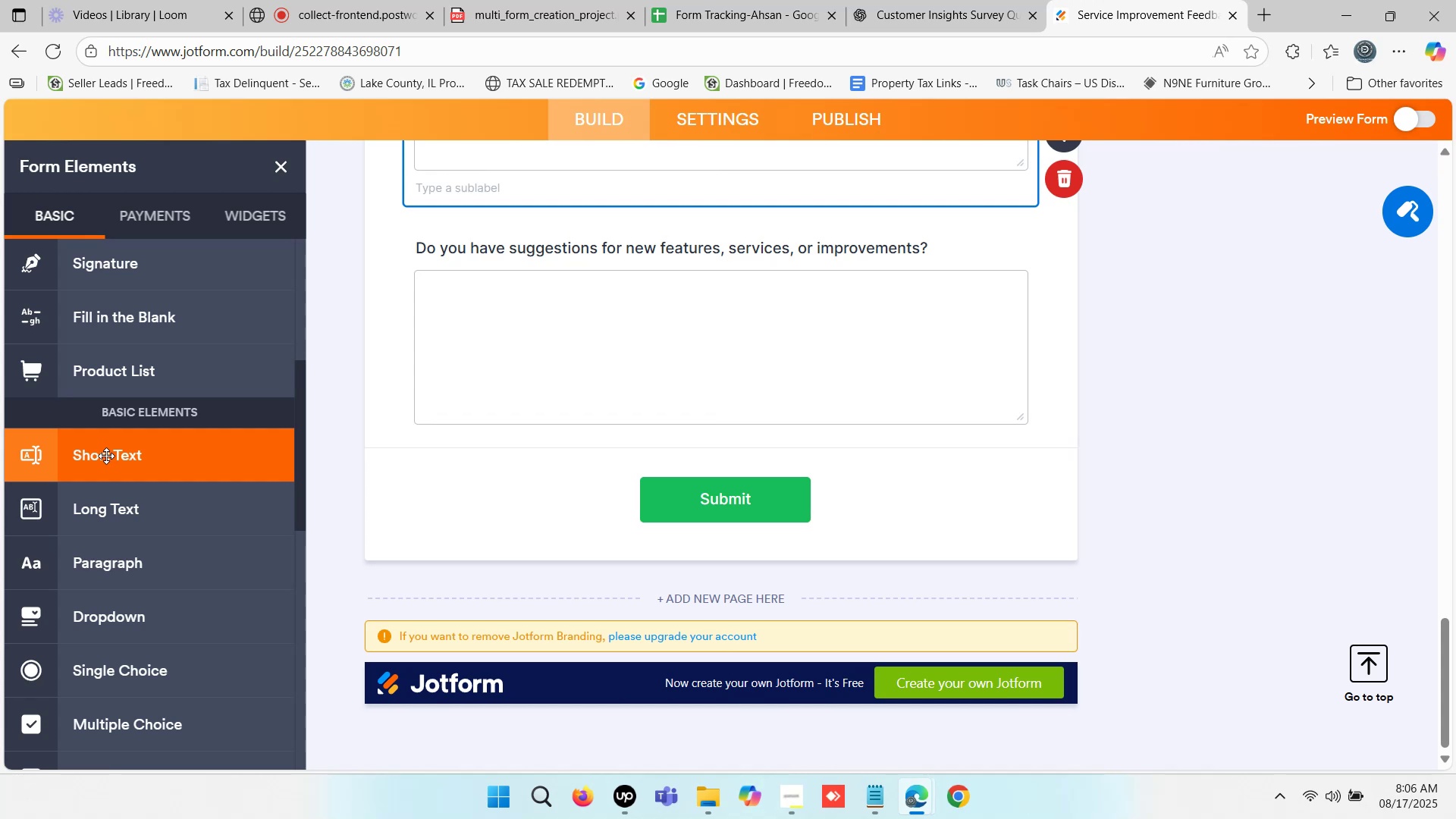 
wait(76.66)
 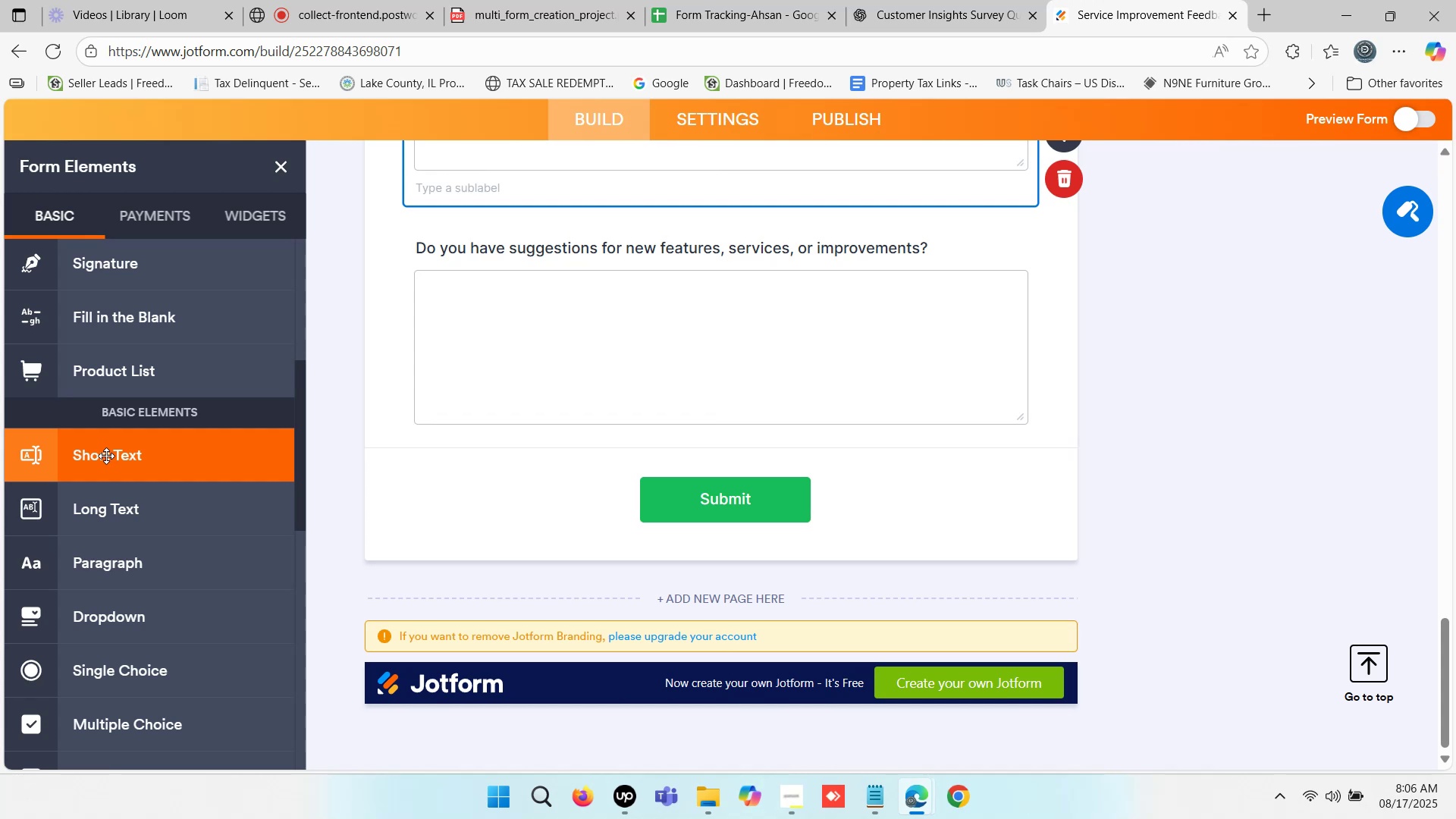 
left_click([532, 0])
 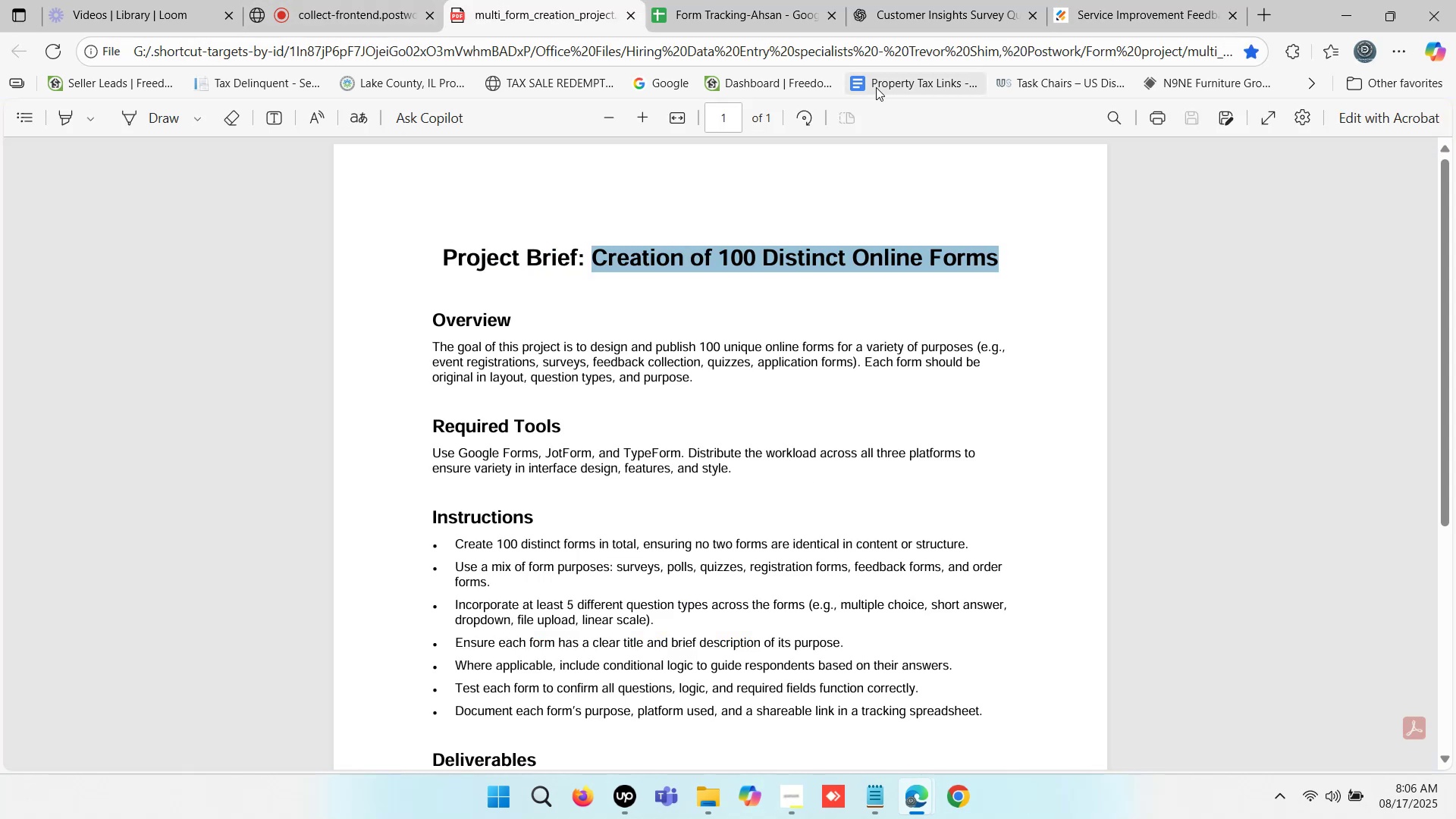 
left_click([965, 0])
 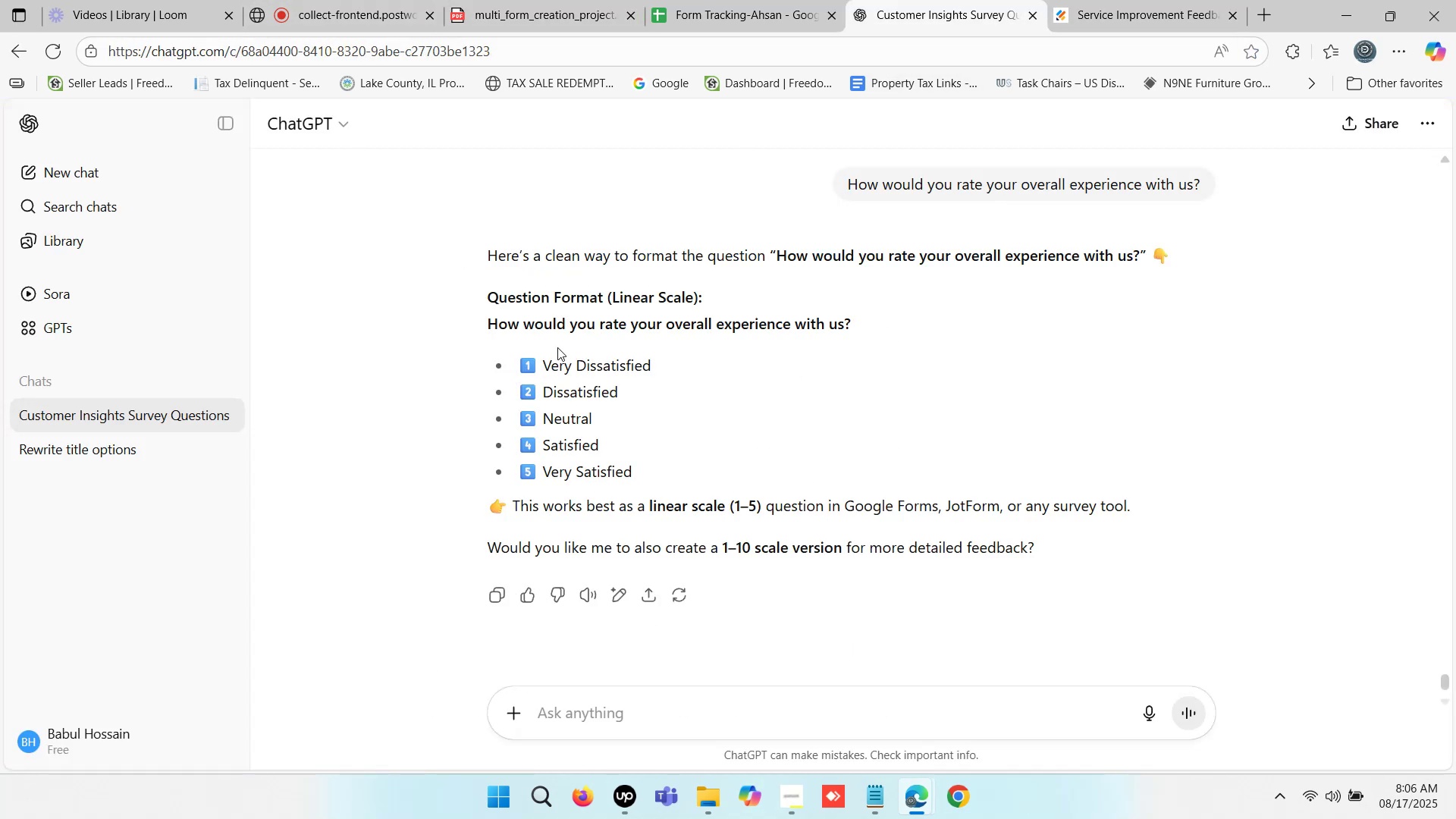 
left_click_drag(start_coordinate=[490, 325], to_coordinate=[888, 316])
 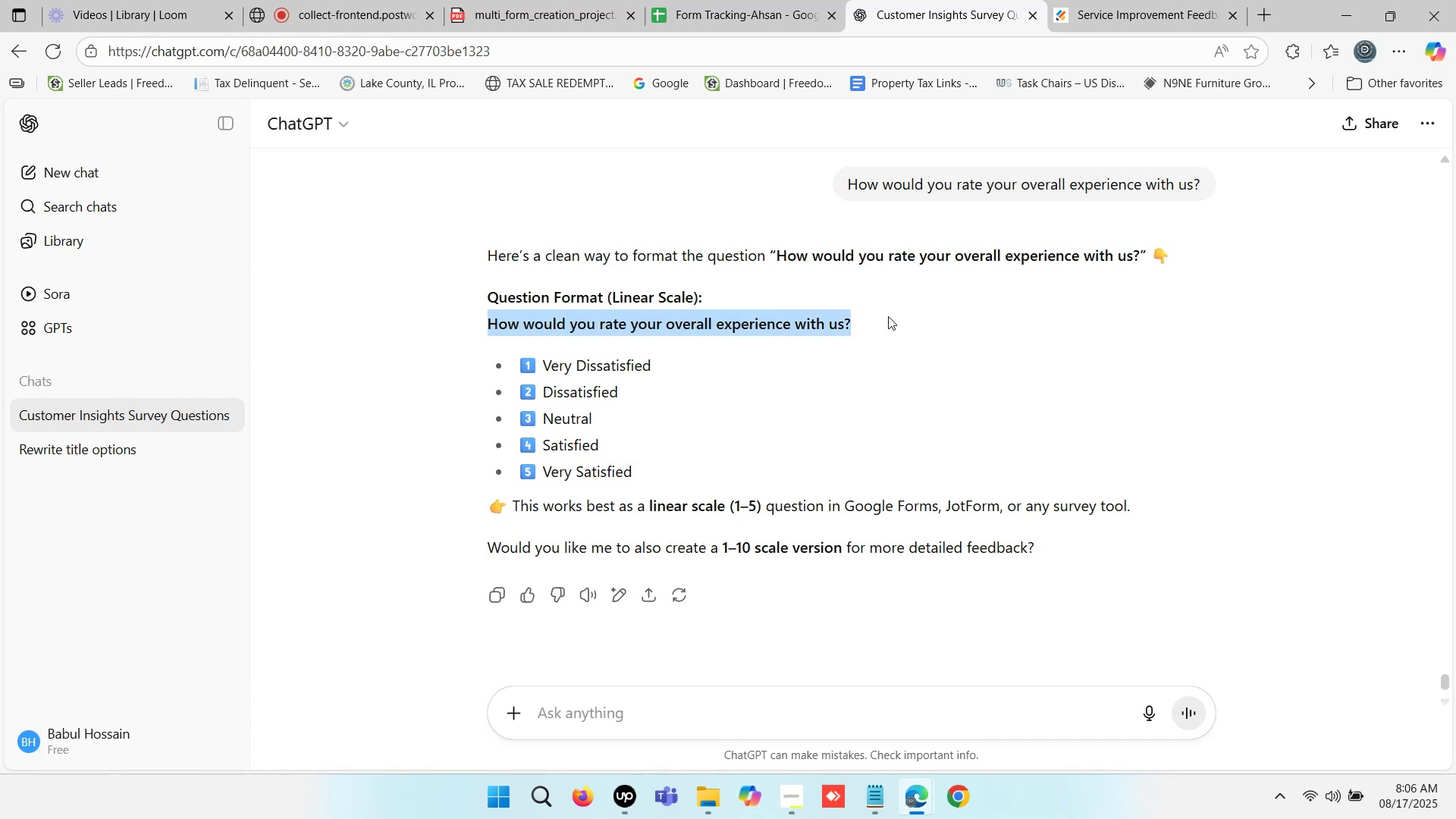 
key(Control+C)
 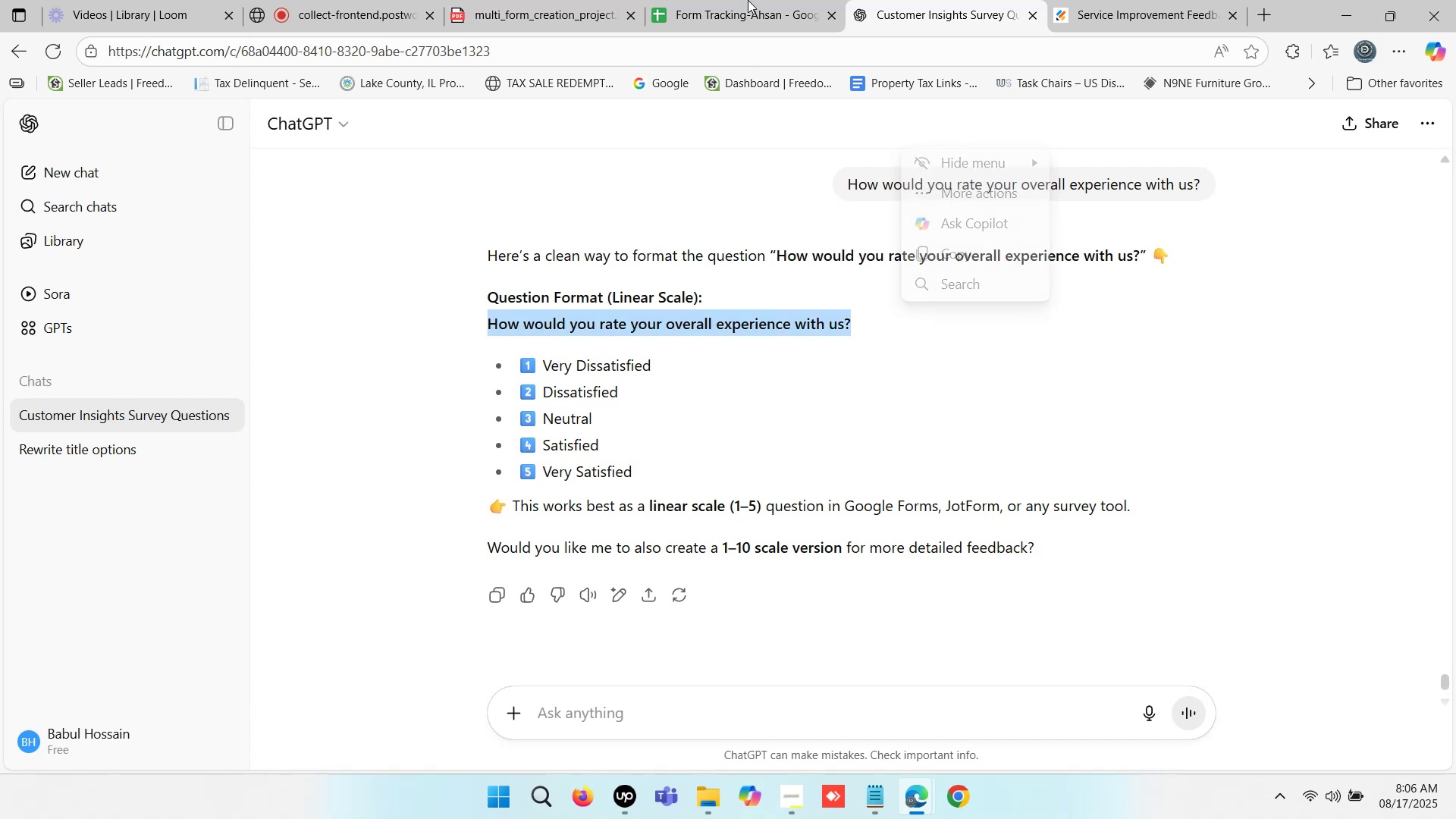 
left_click([748, 0])
 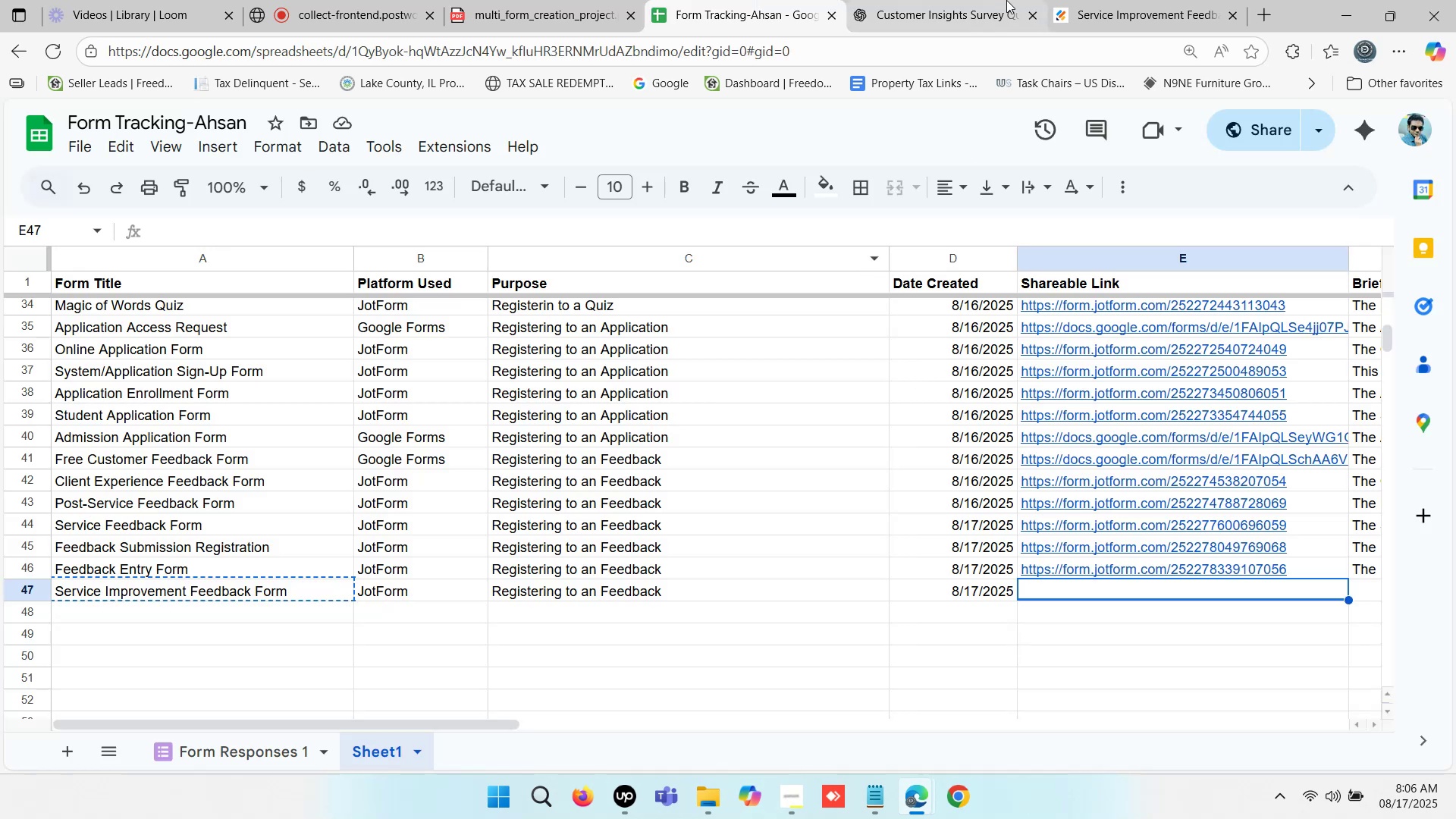 
double_click([1081, 0])
 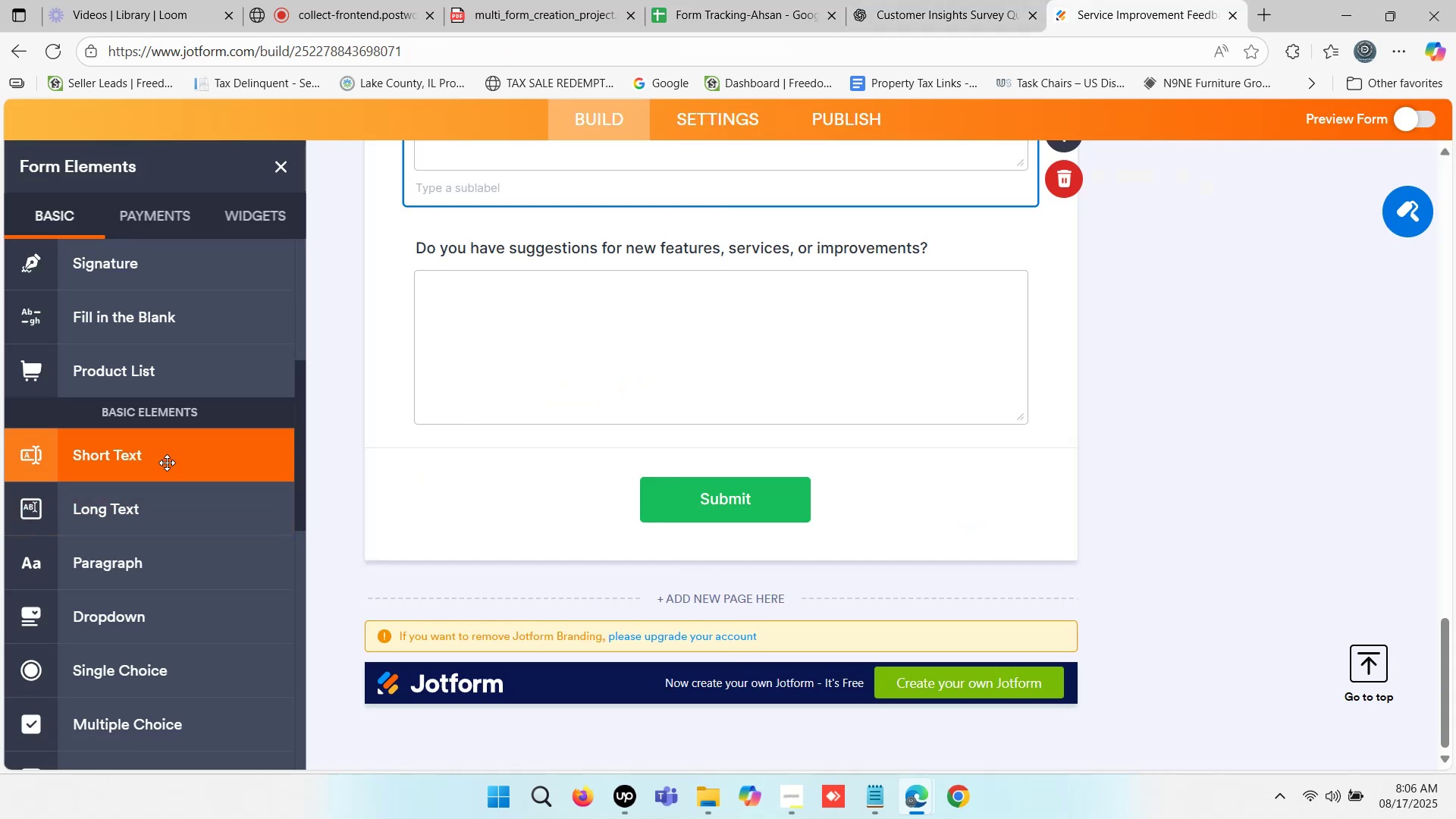 
scroll: coordinate [149, 511], scroll_direction: down, amount: 8.0
 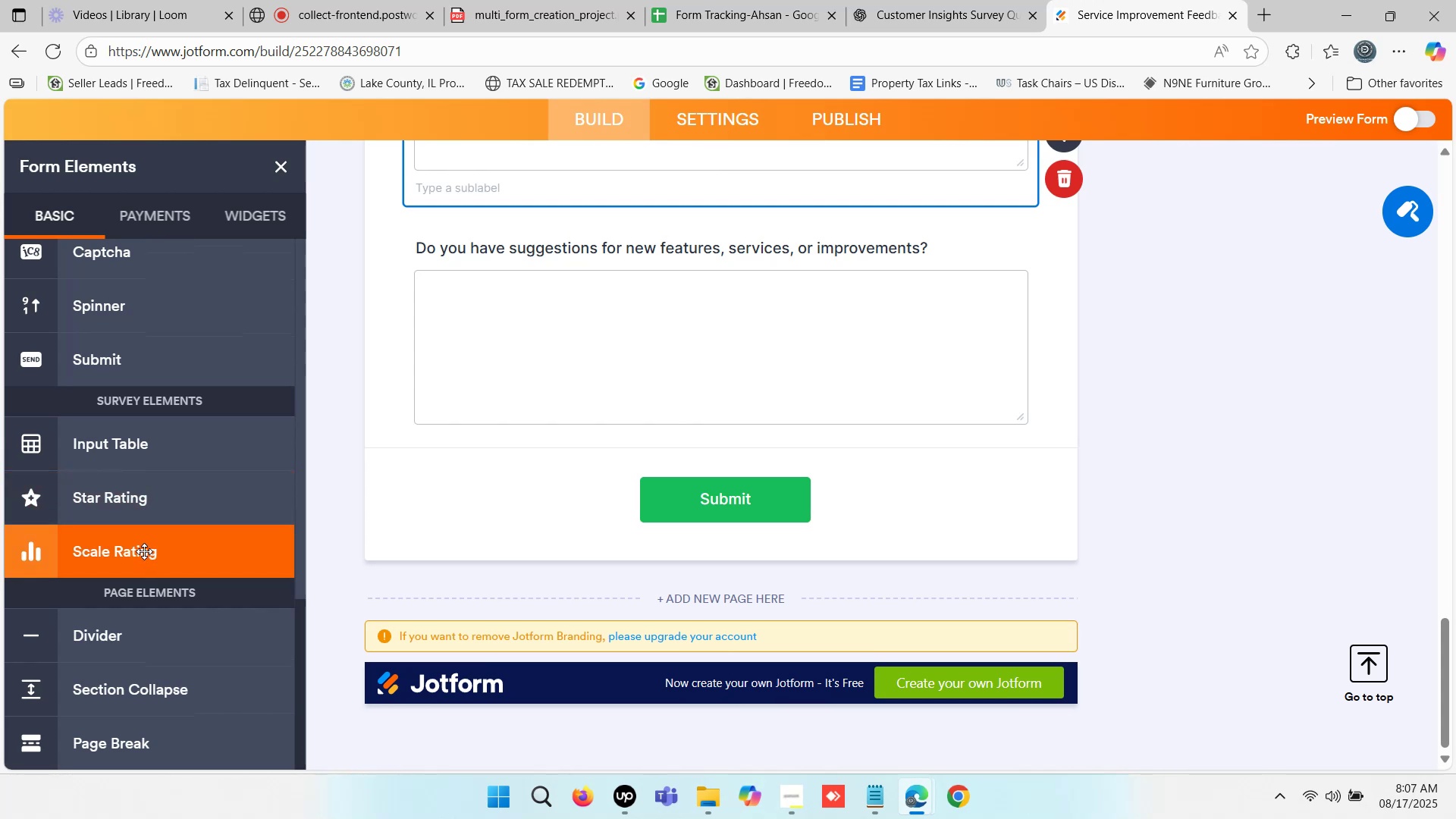 
wait(11.02)
 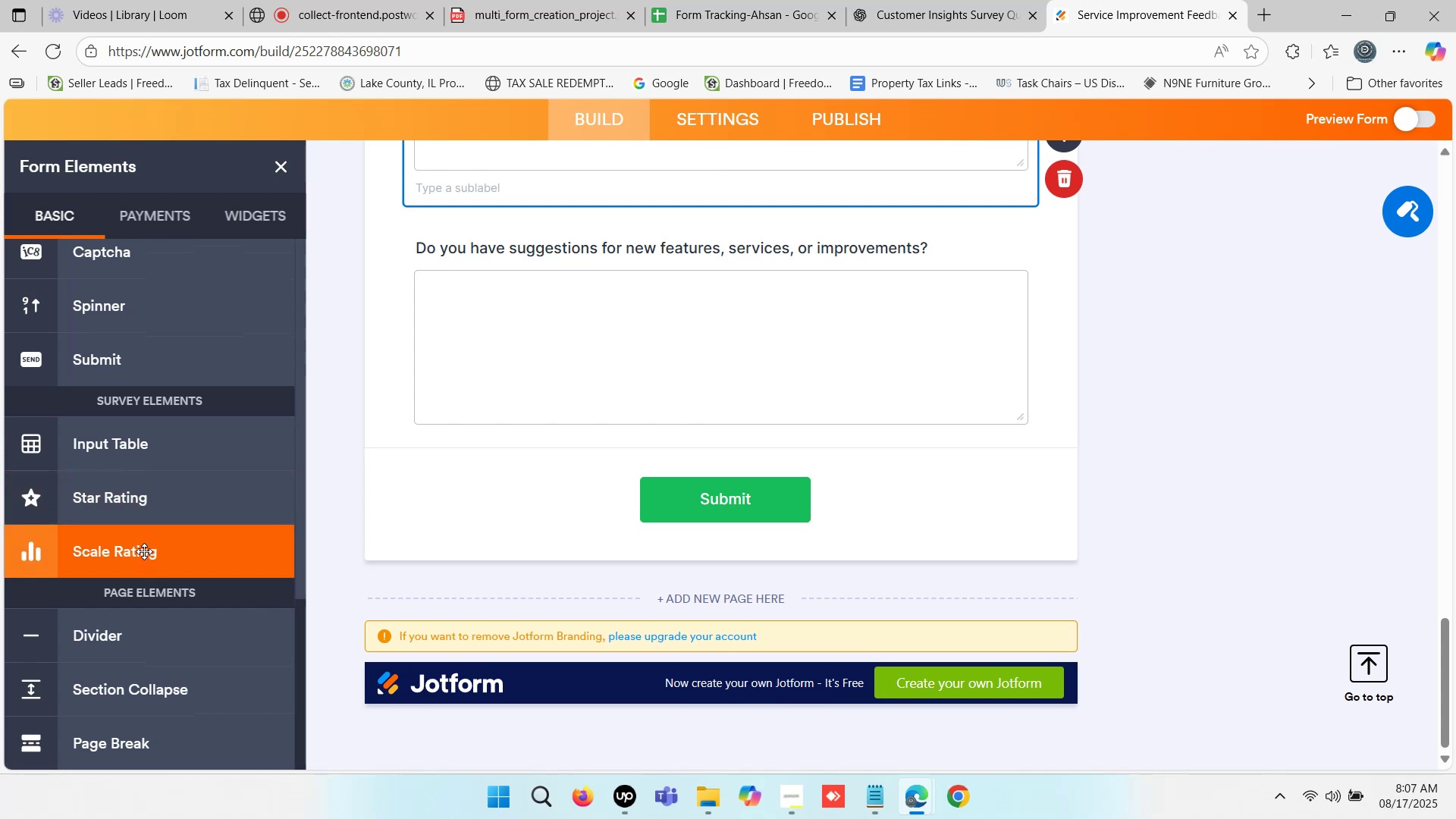 
left_click([1208, 0])
 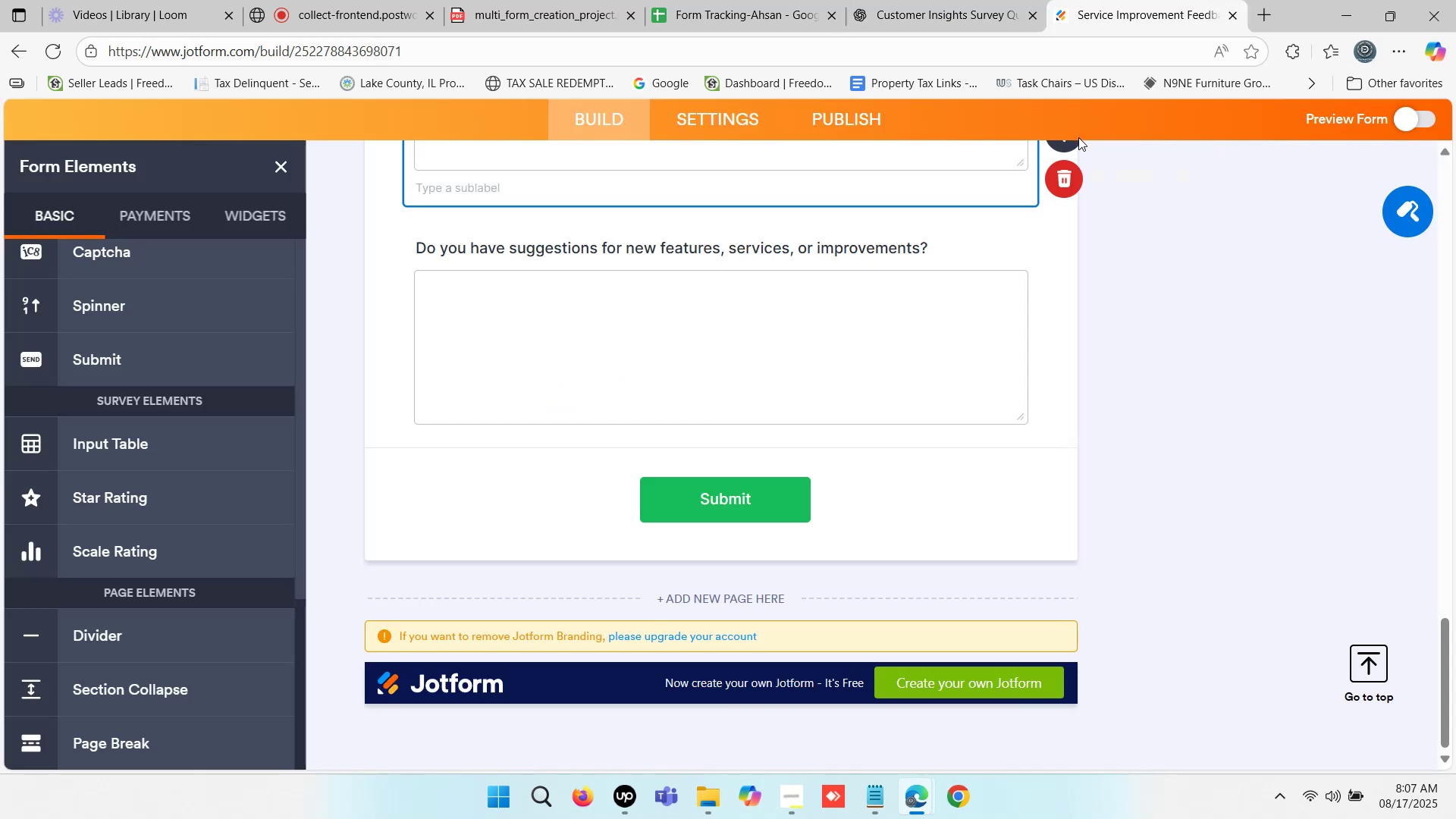 
scroll: coordinate [899, 350], scroll_direction: up, amount: 21.0
 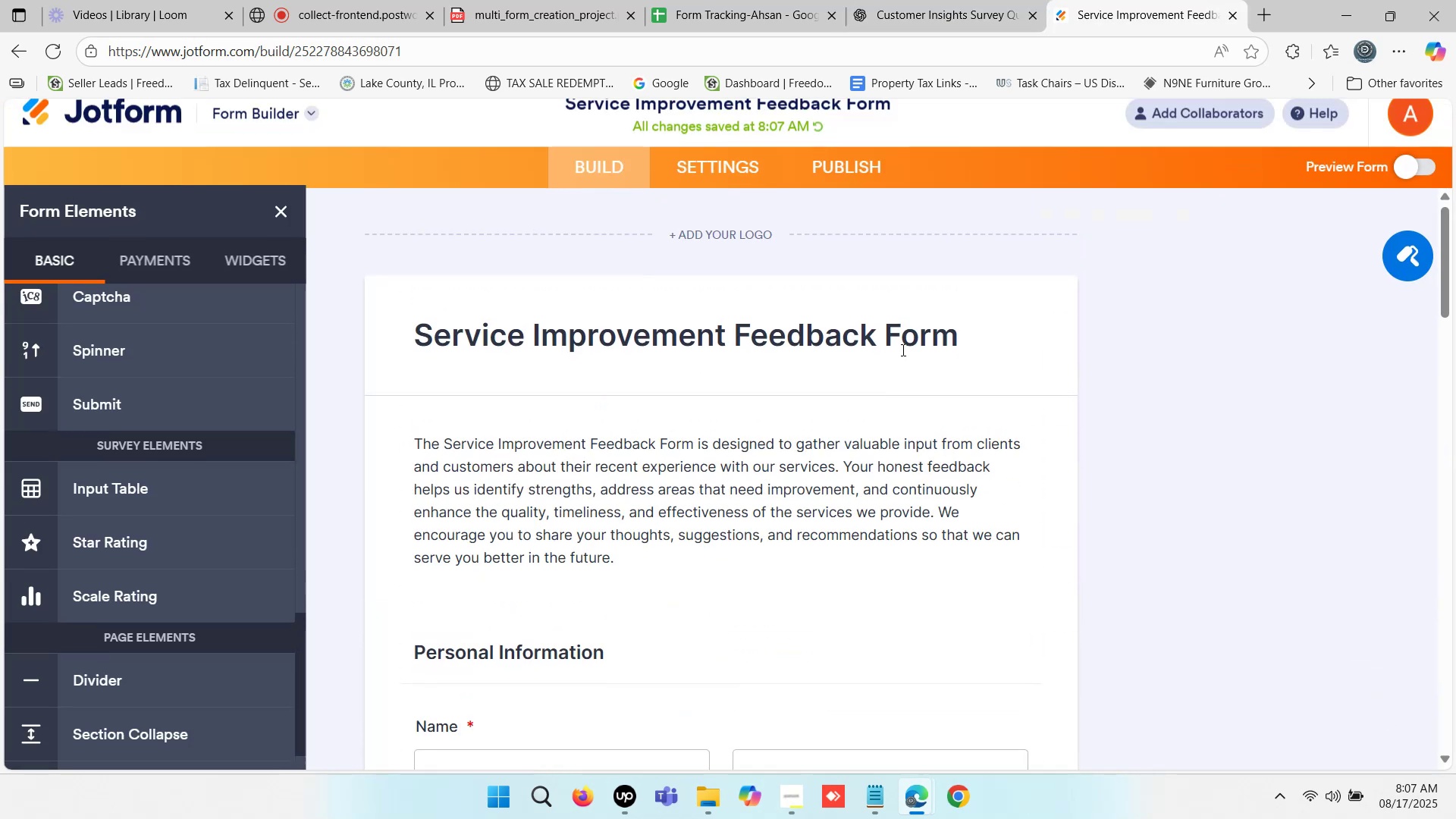 
scroll: coordinate [680, 405], scroll_direction: down, amount: 19.0
 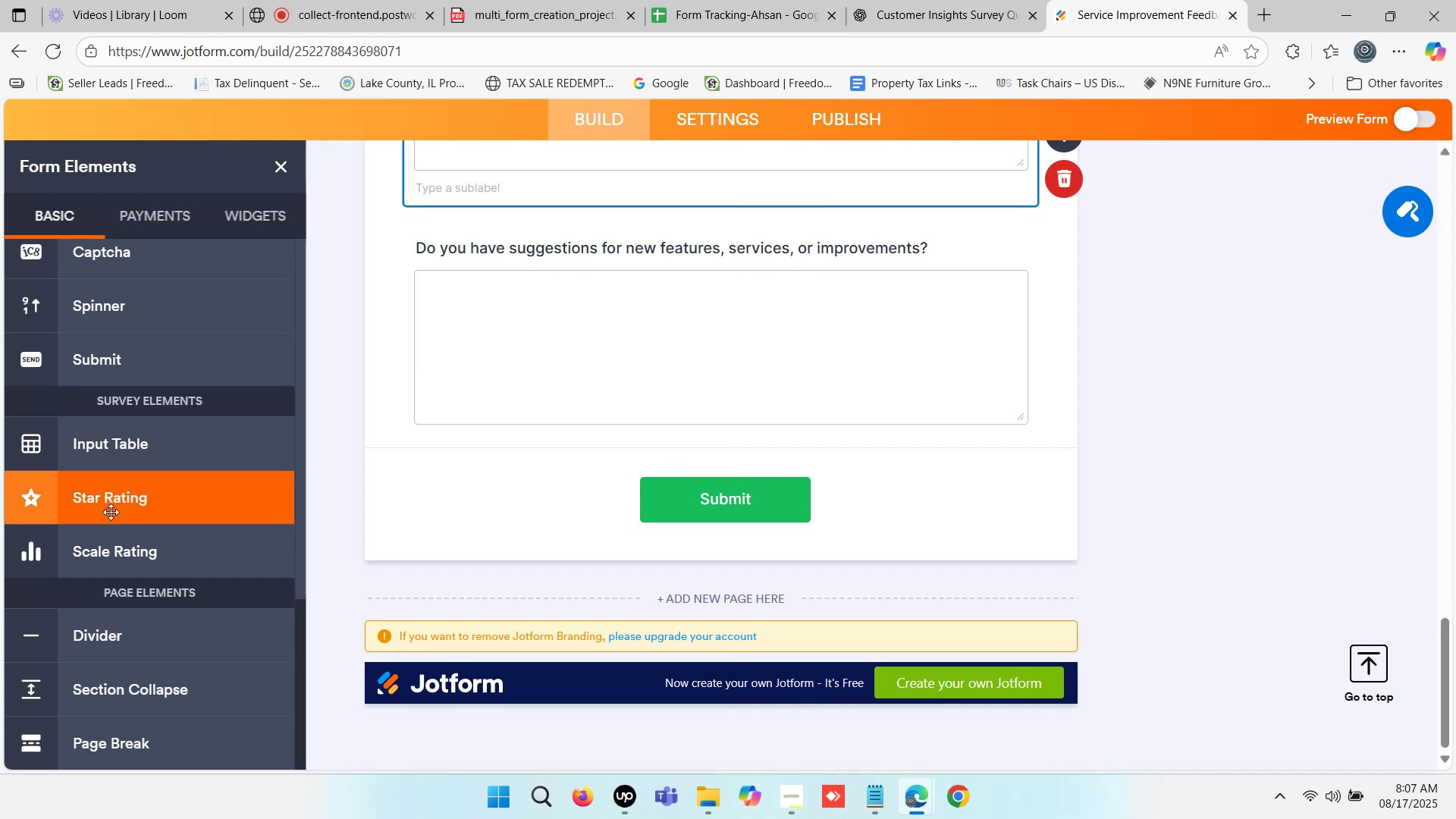 
scroll: coordinate [162, 502], scroll_direction: up, amount: 3.0
 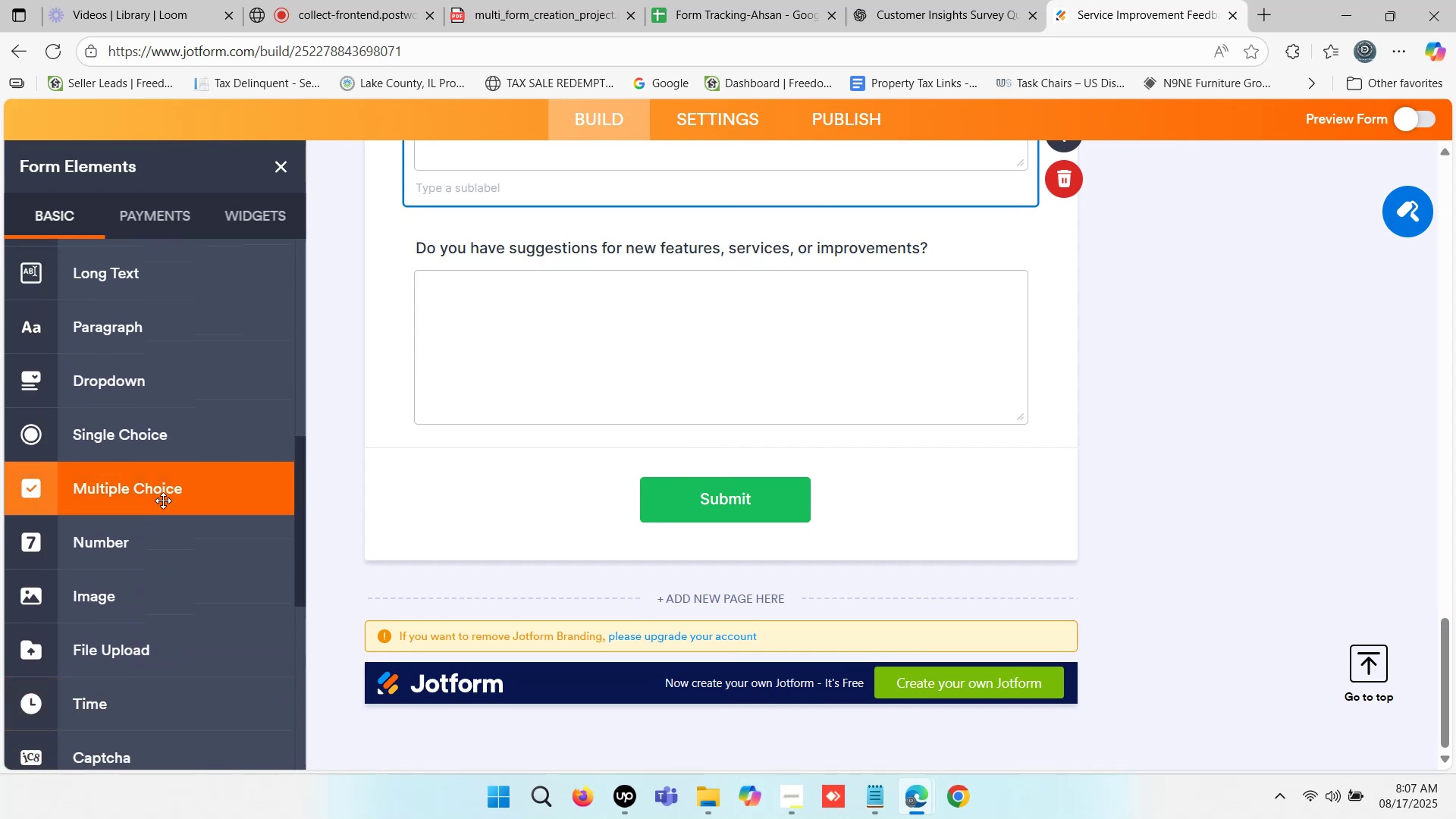 
scroll: coordinate [171, 513], scroll_direction: down, amount: 8.0
 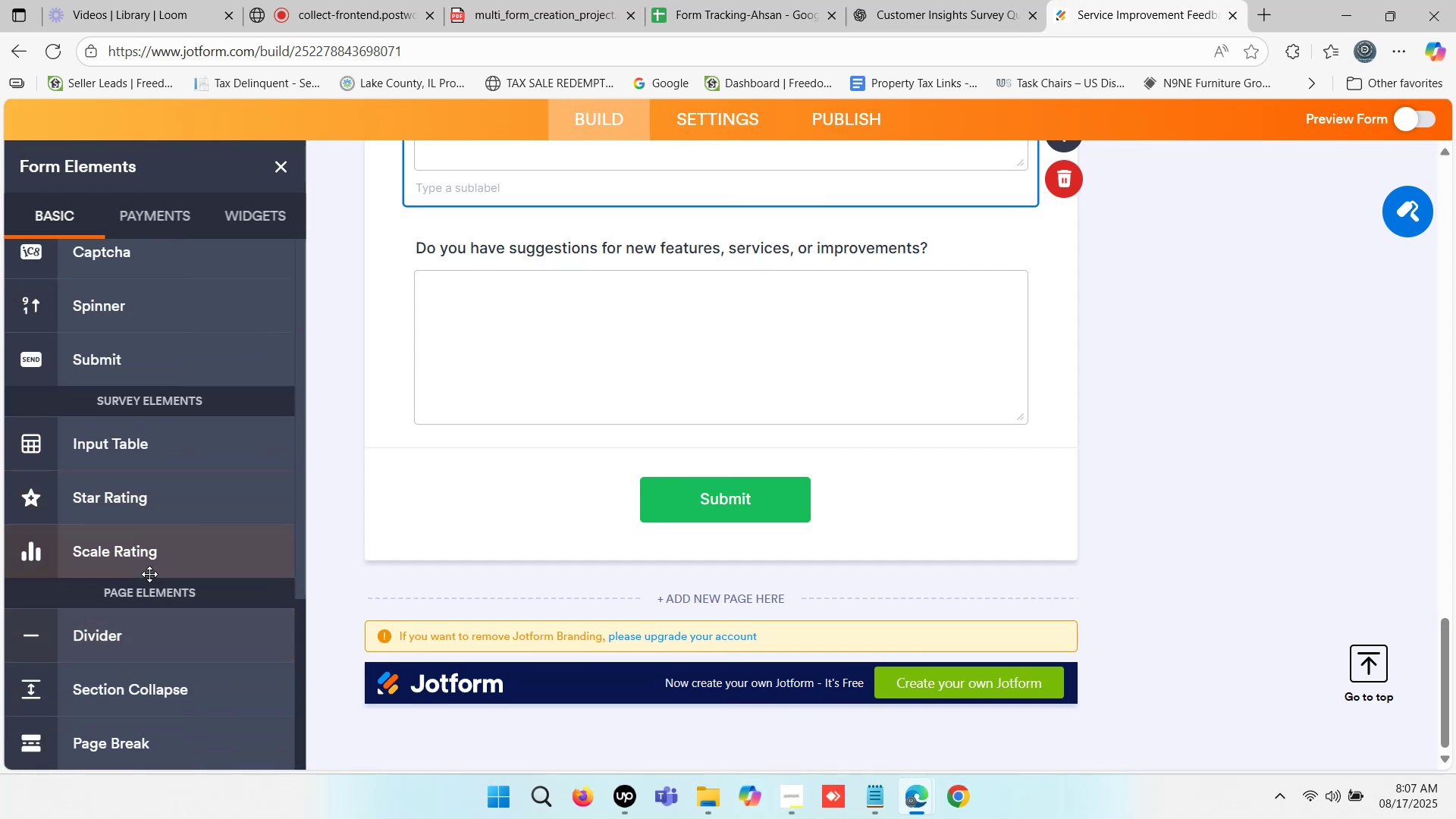 
left_click_drag(start_coordinate=[136, 556], to_coordinate=[640, 422])
 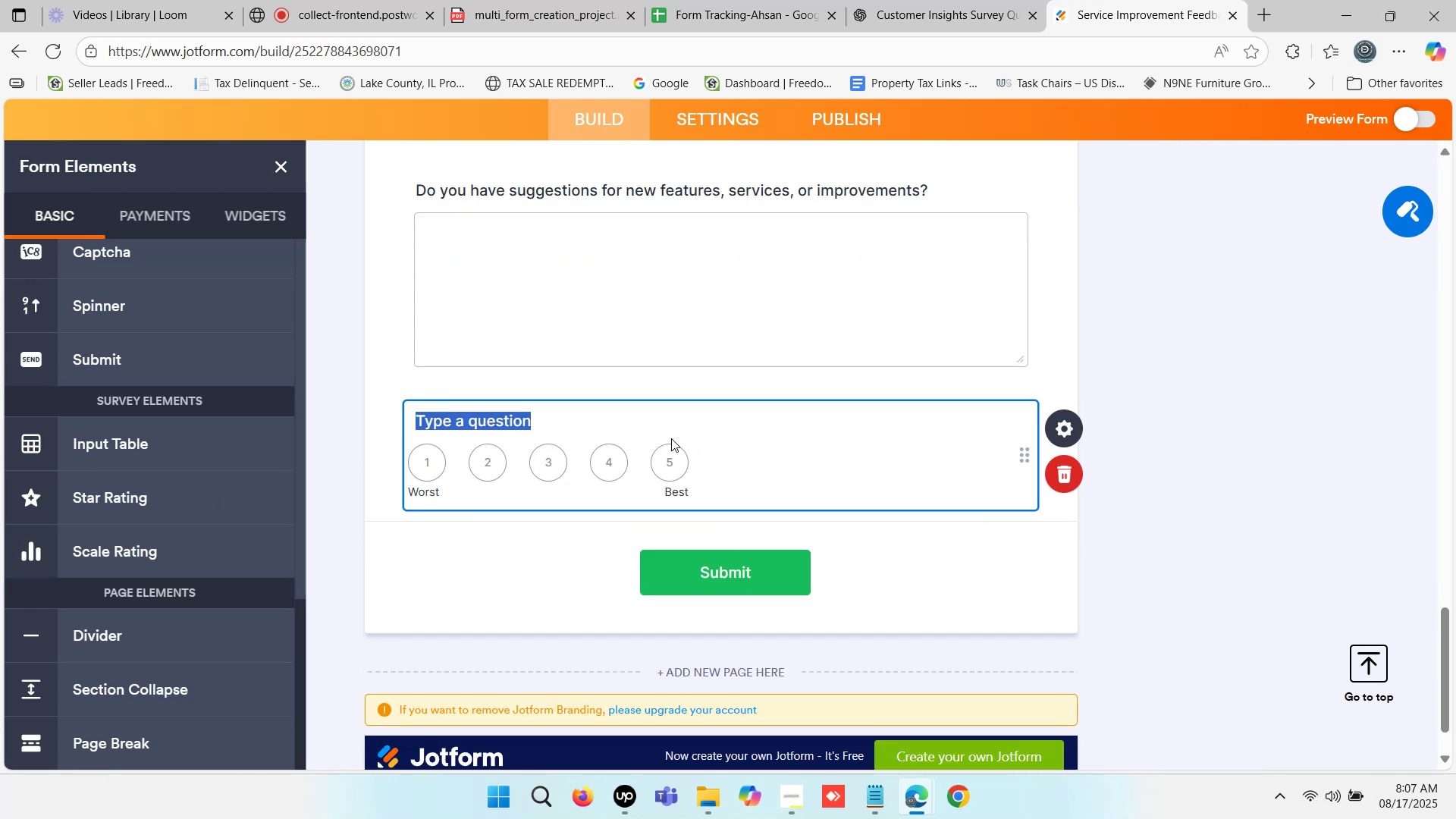 
key(Control+V)
 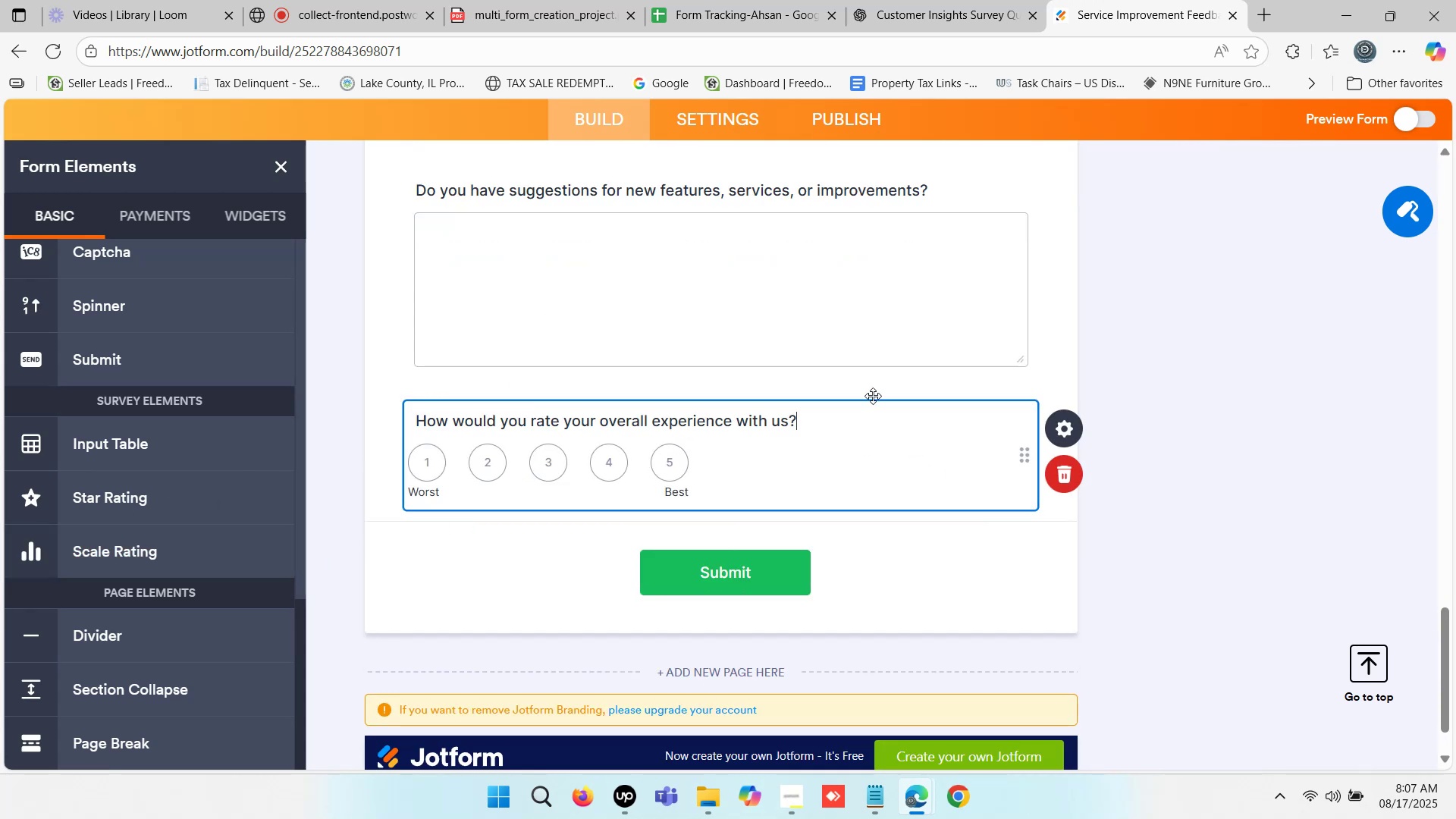 
left_click([987, 0])
 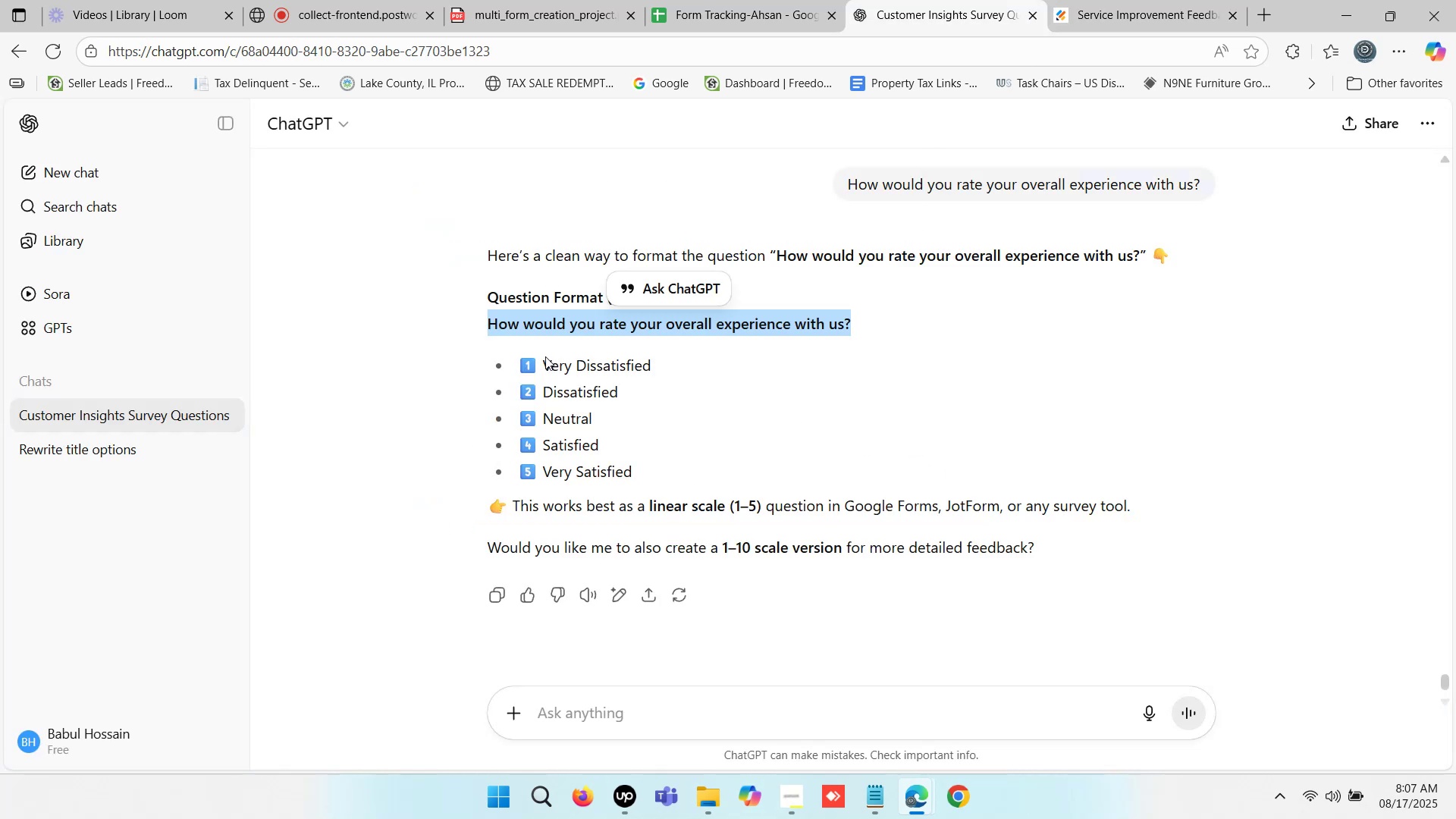 
left_click_drag(start_coordinate=[544, 361], to_coordinate=[650, 368])
 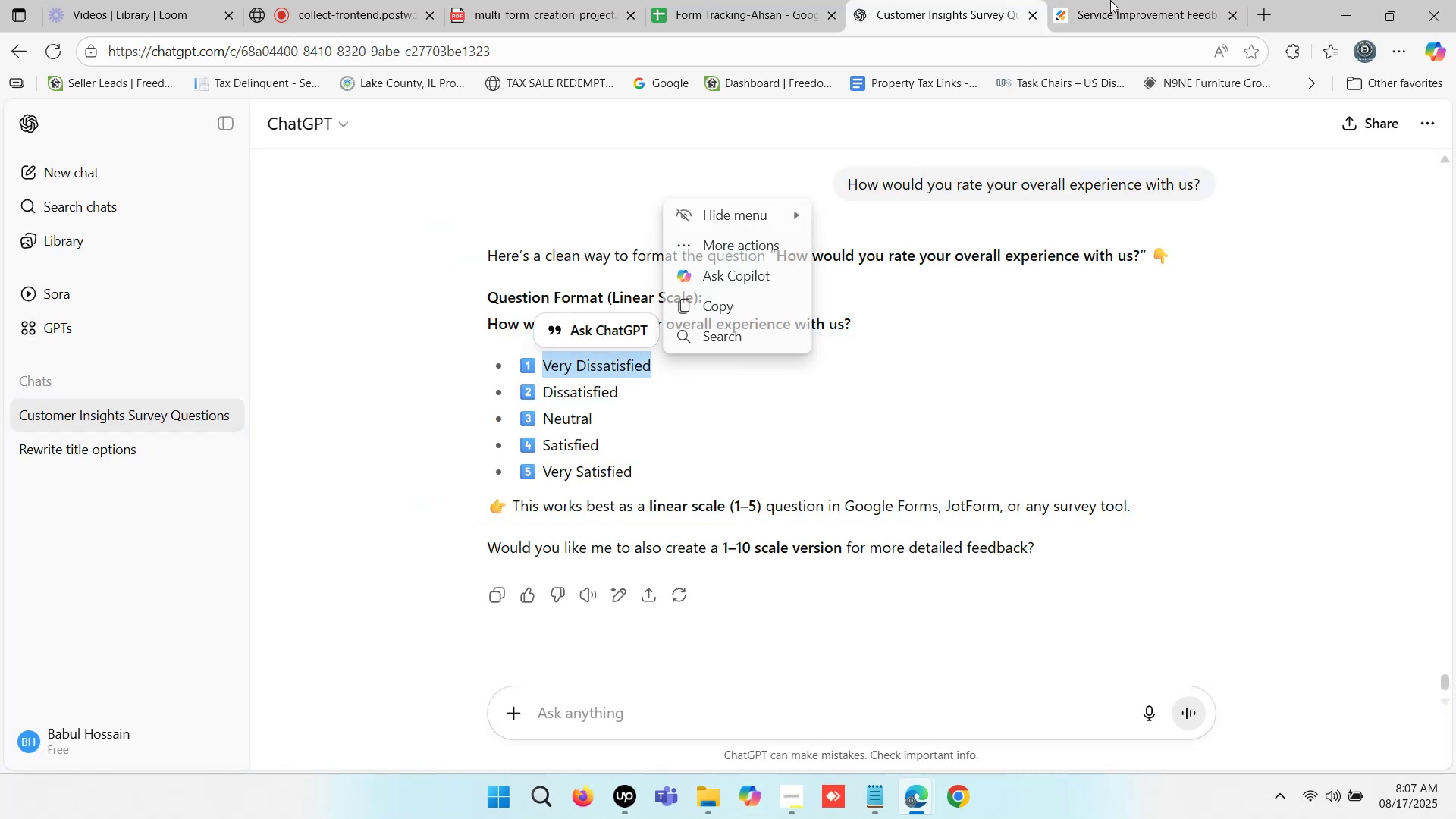 
key(Control+C)
 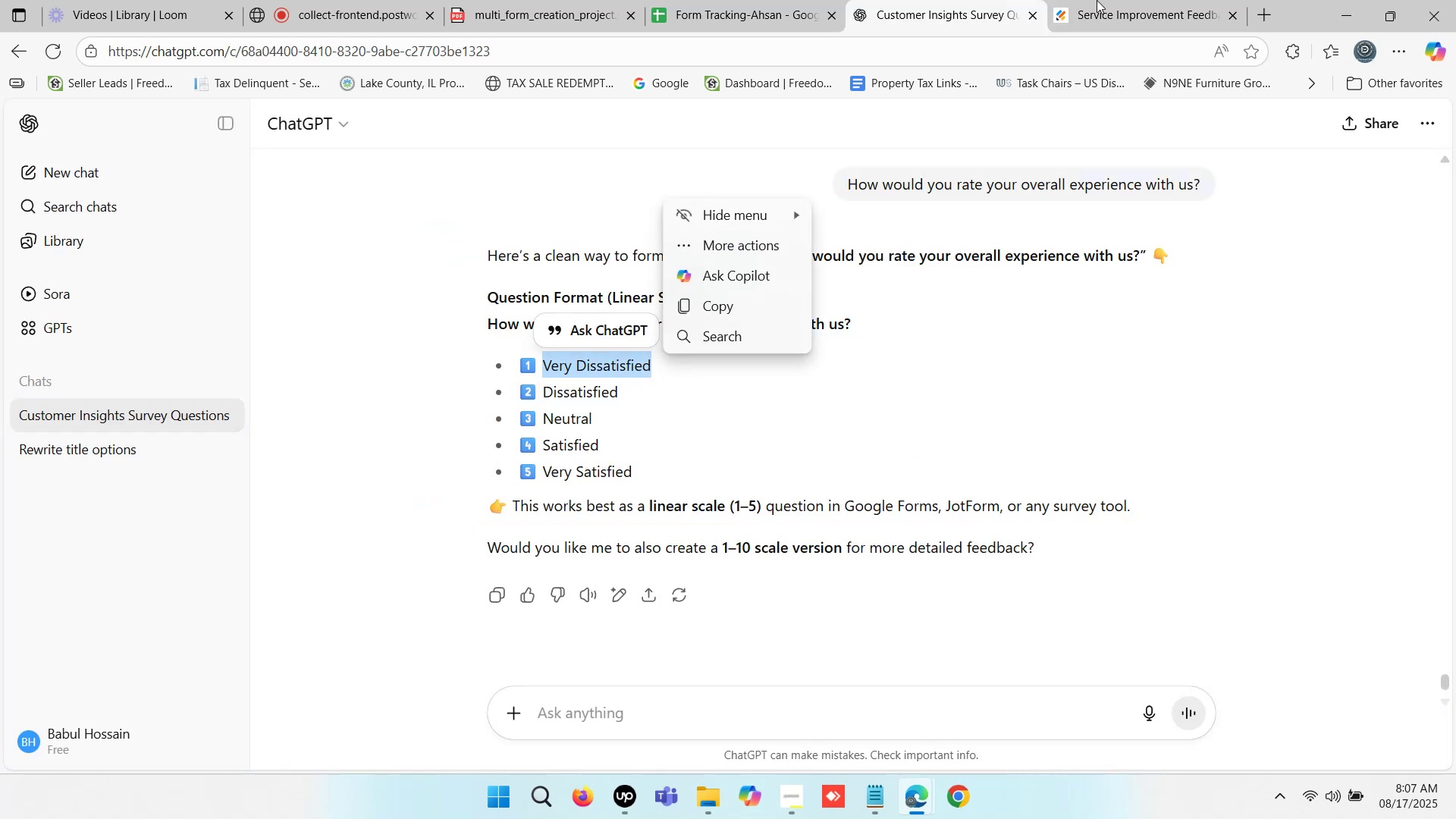 
left_click([1111, 0])
 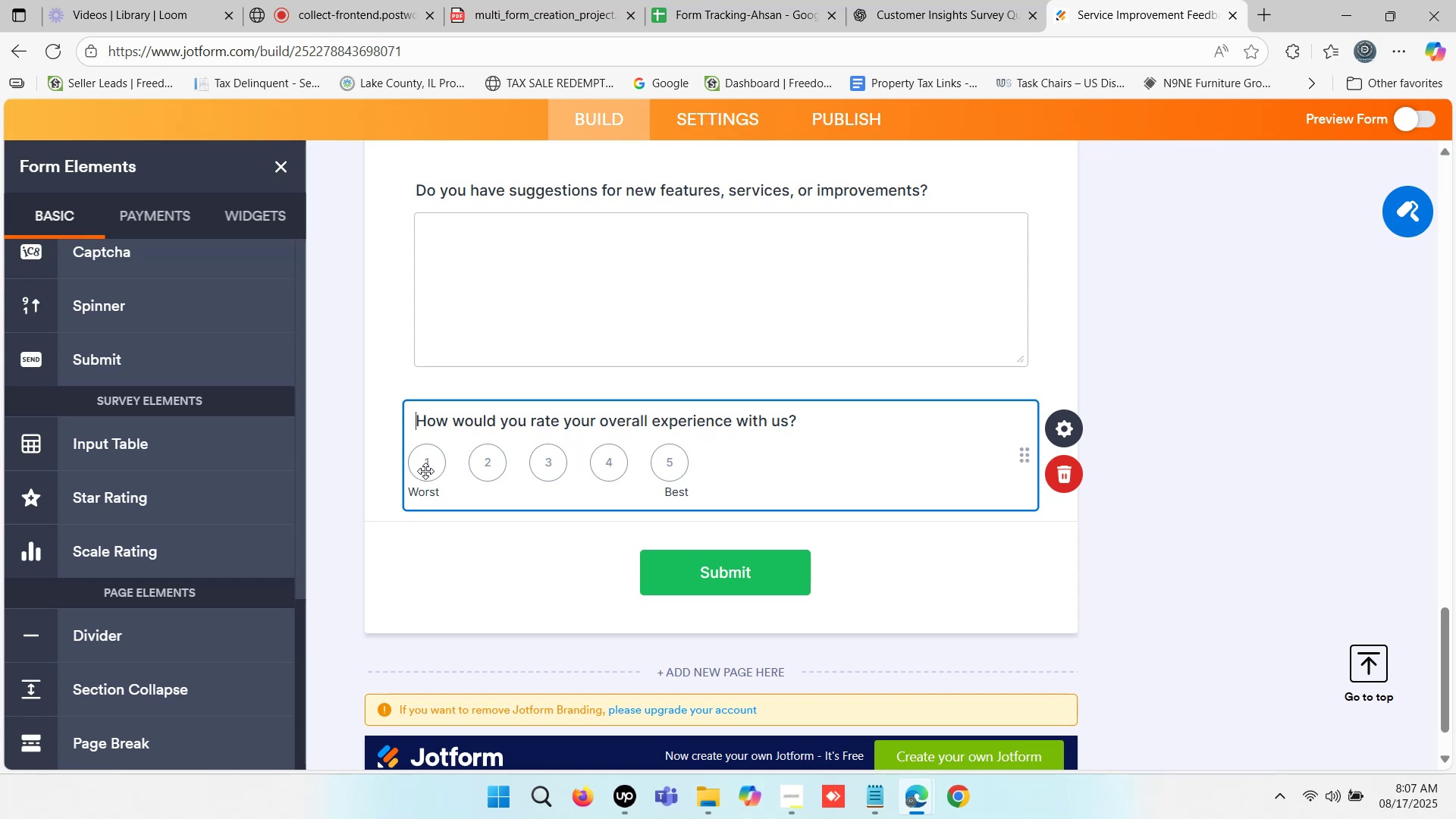 
left_click([425, 469])
 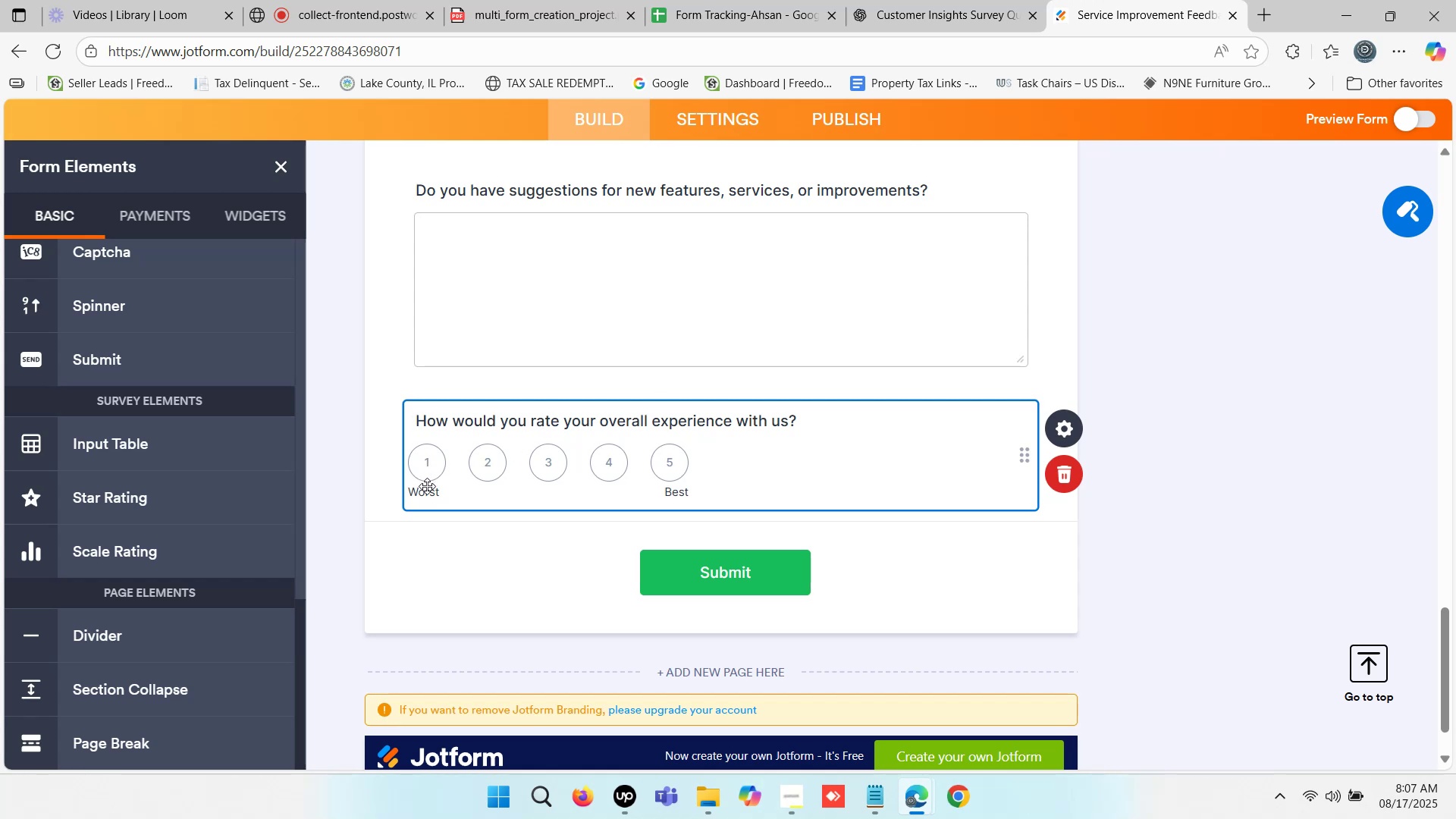 
left_click([428, 487])
 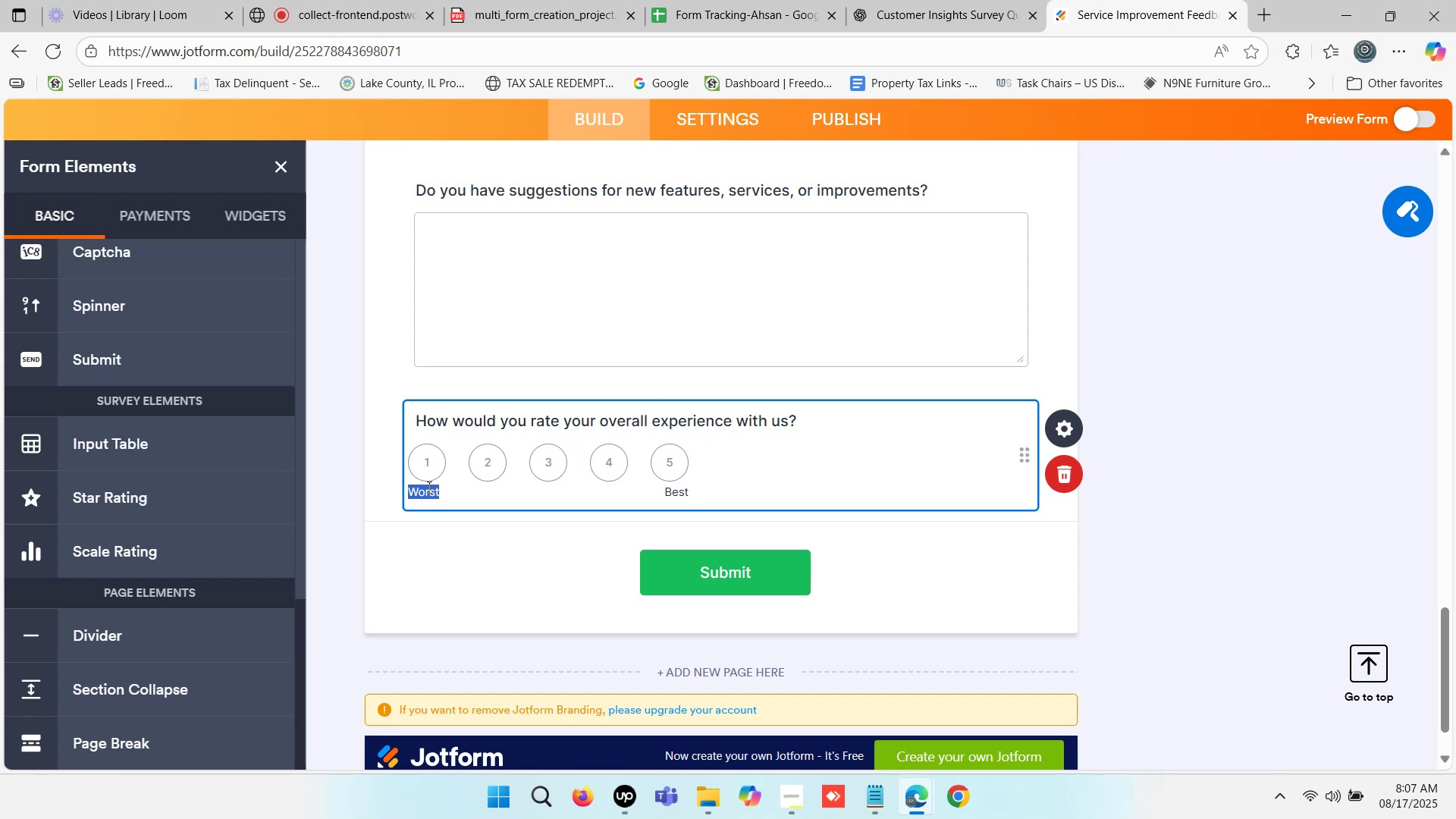 
key(Control+V)
 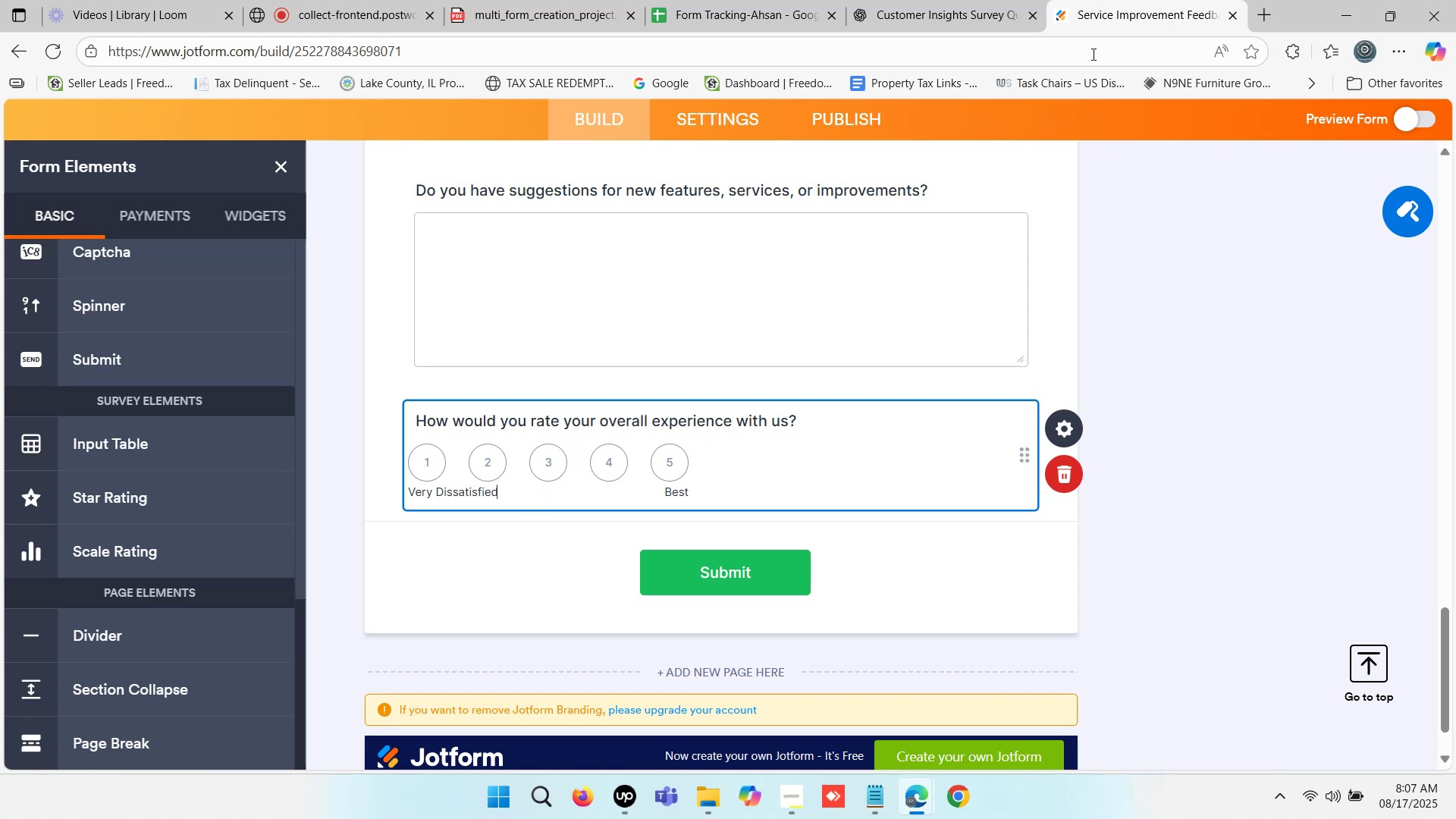 
left_click([990, 0])
 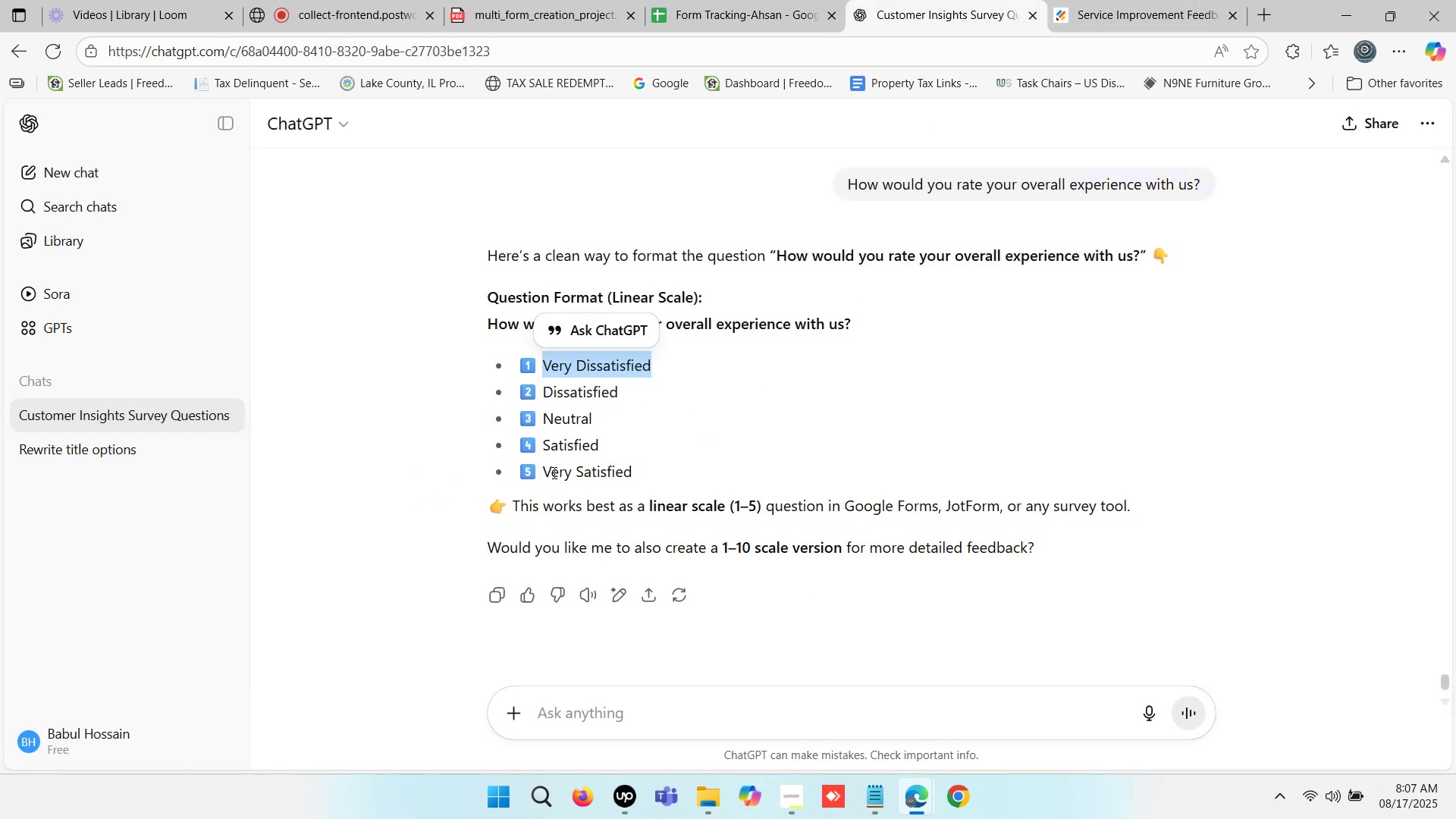 
left_click_drag(start_coordinate=[545, 469], to_coordinate=[632, 466])
 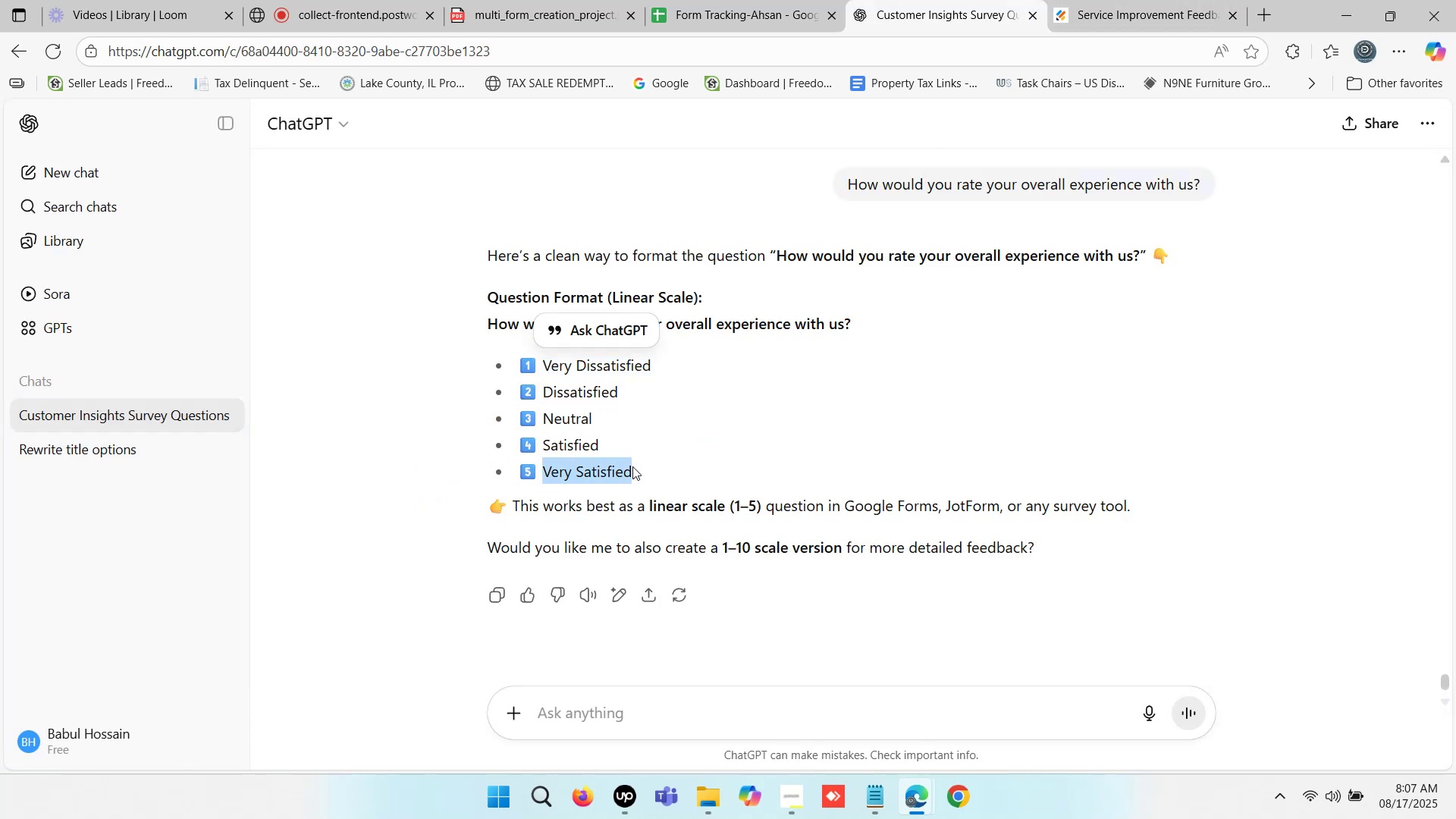 
key(Control+ControlLeft)
 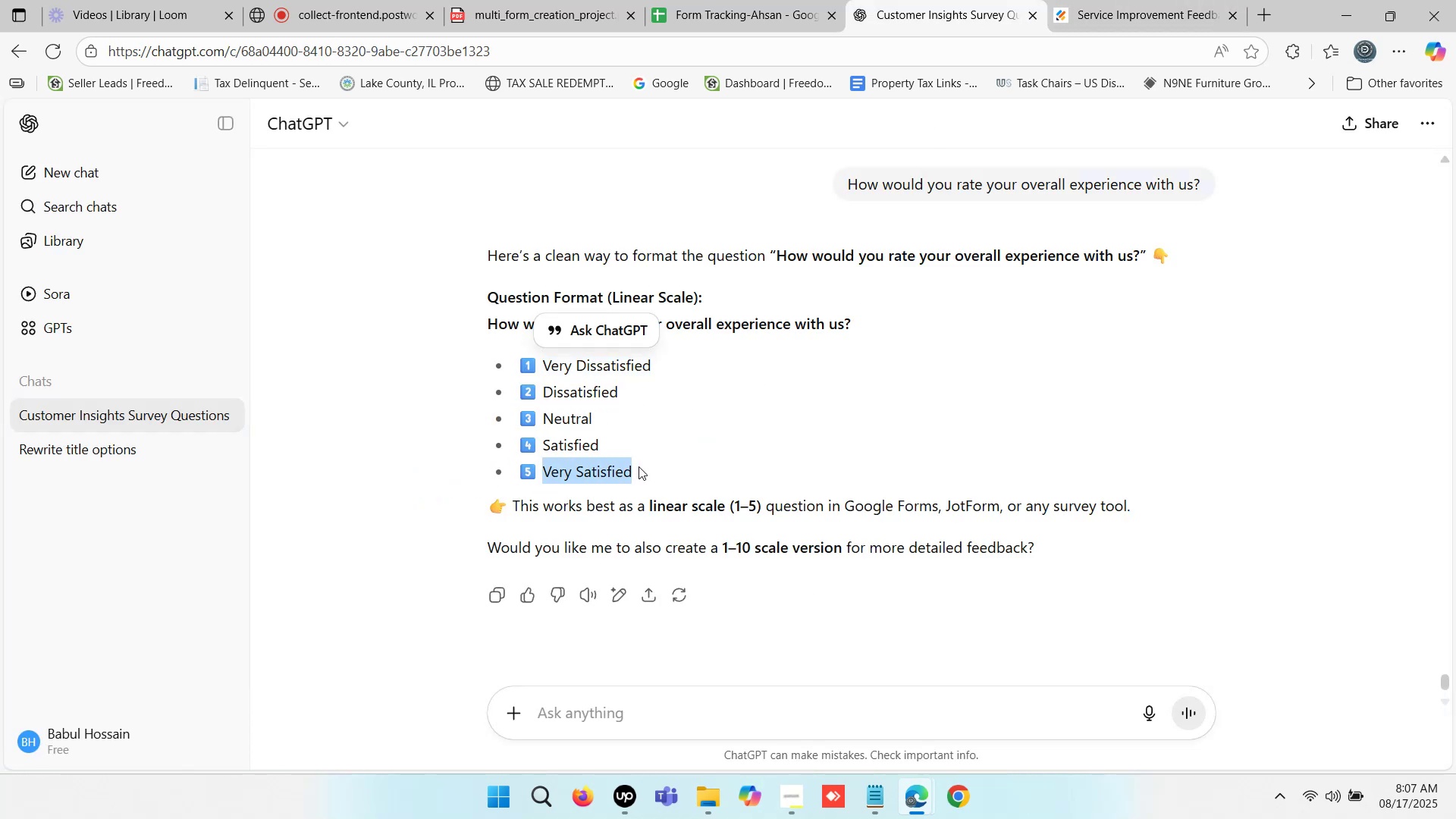 
key(Control+C)
 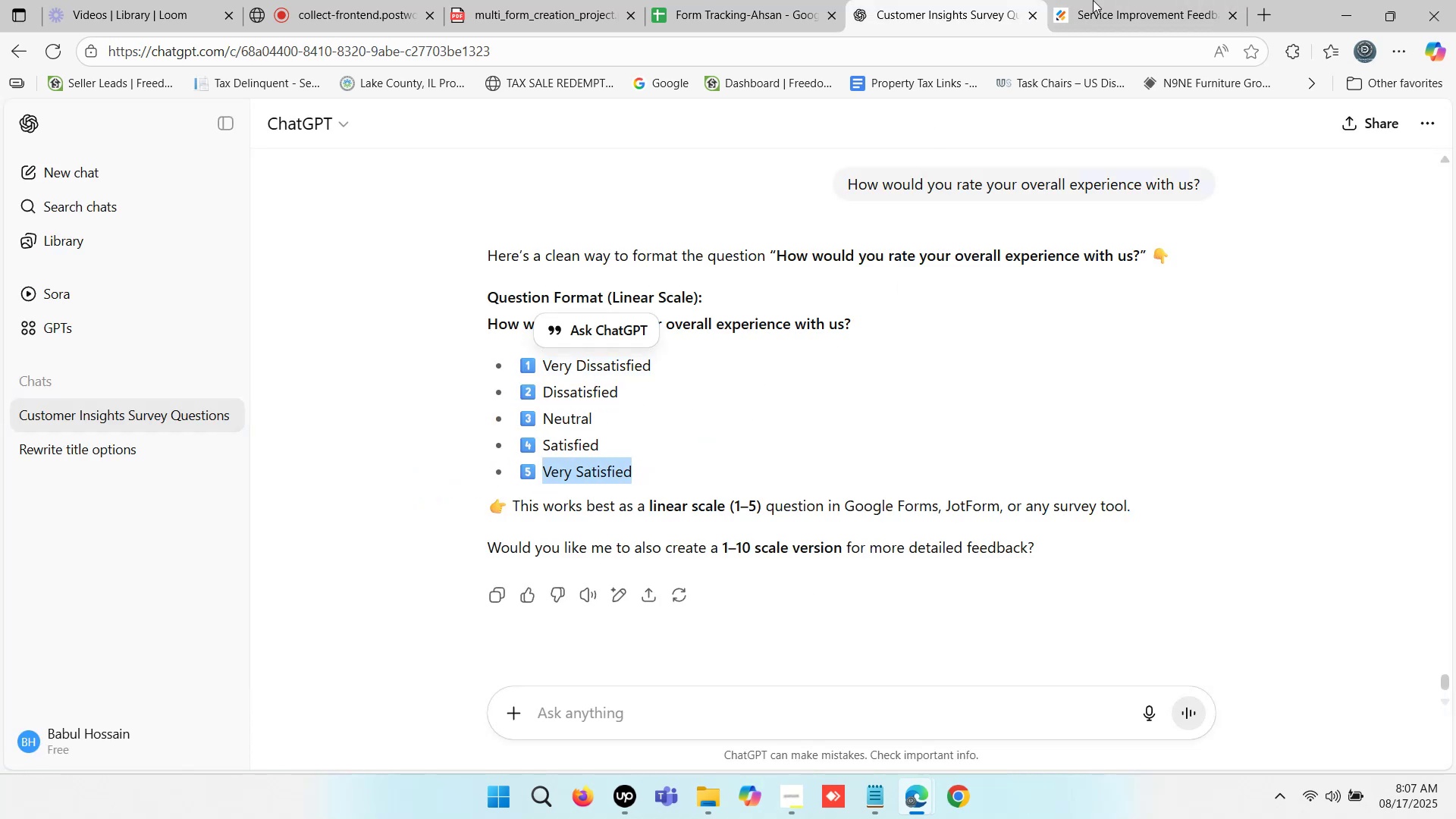 
left_click([1143, 0])
 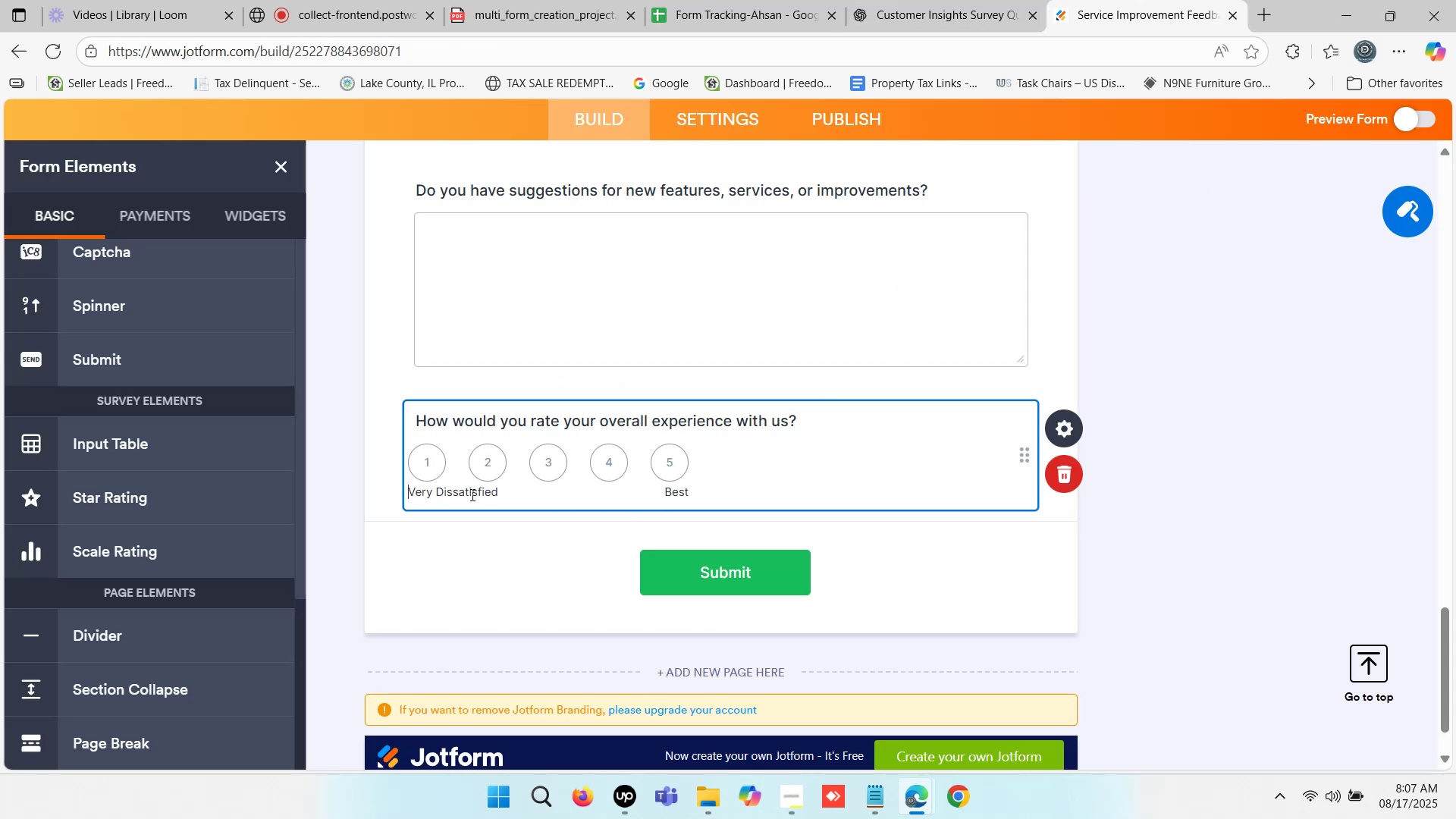 
left_click([490, 474])
 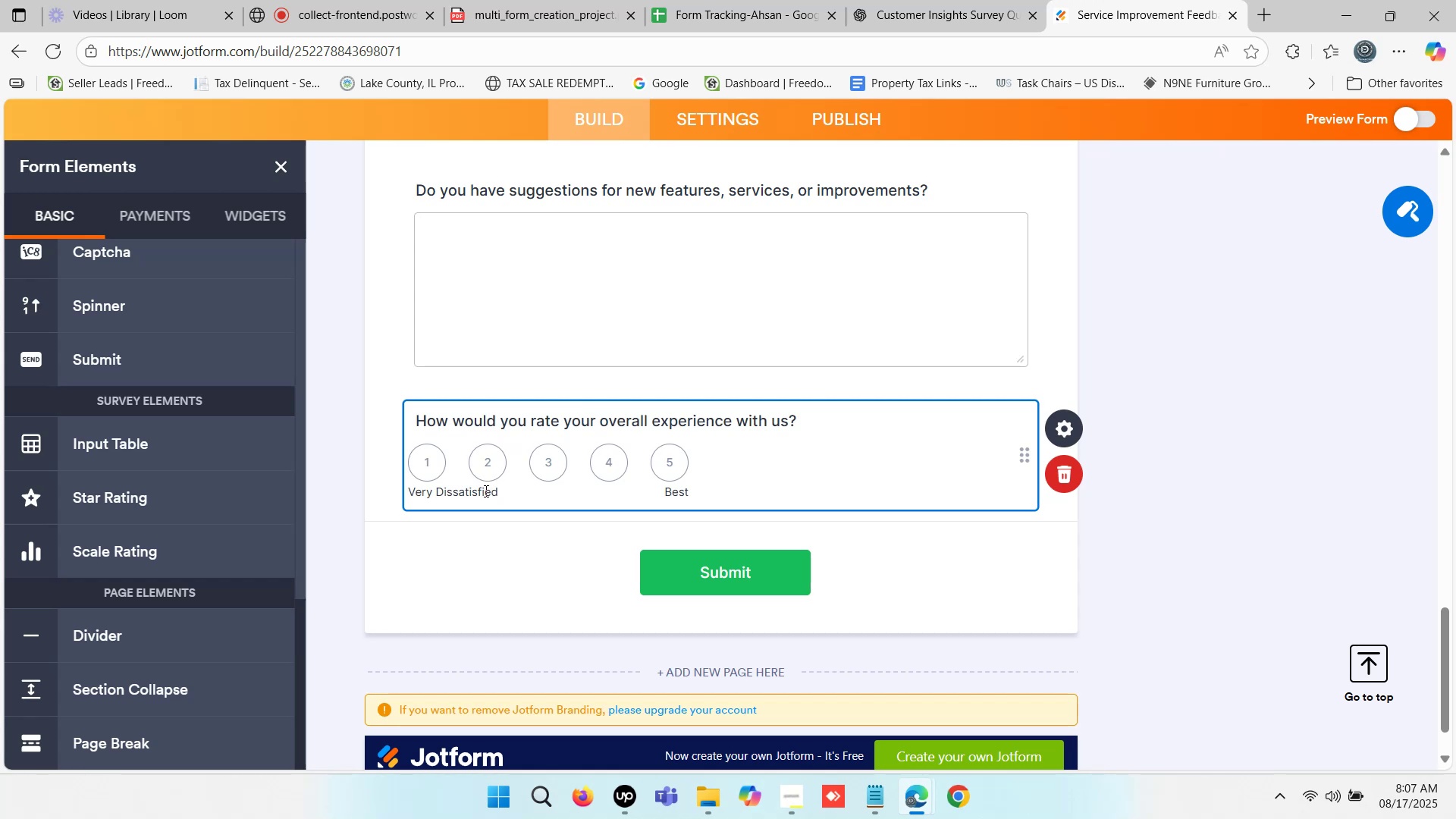 
double_click([485, 491])
 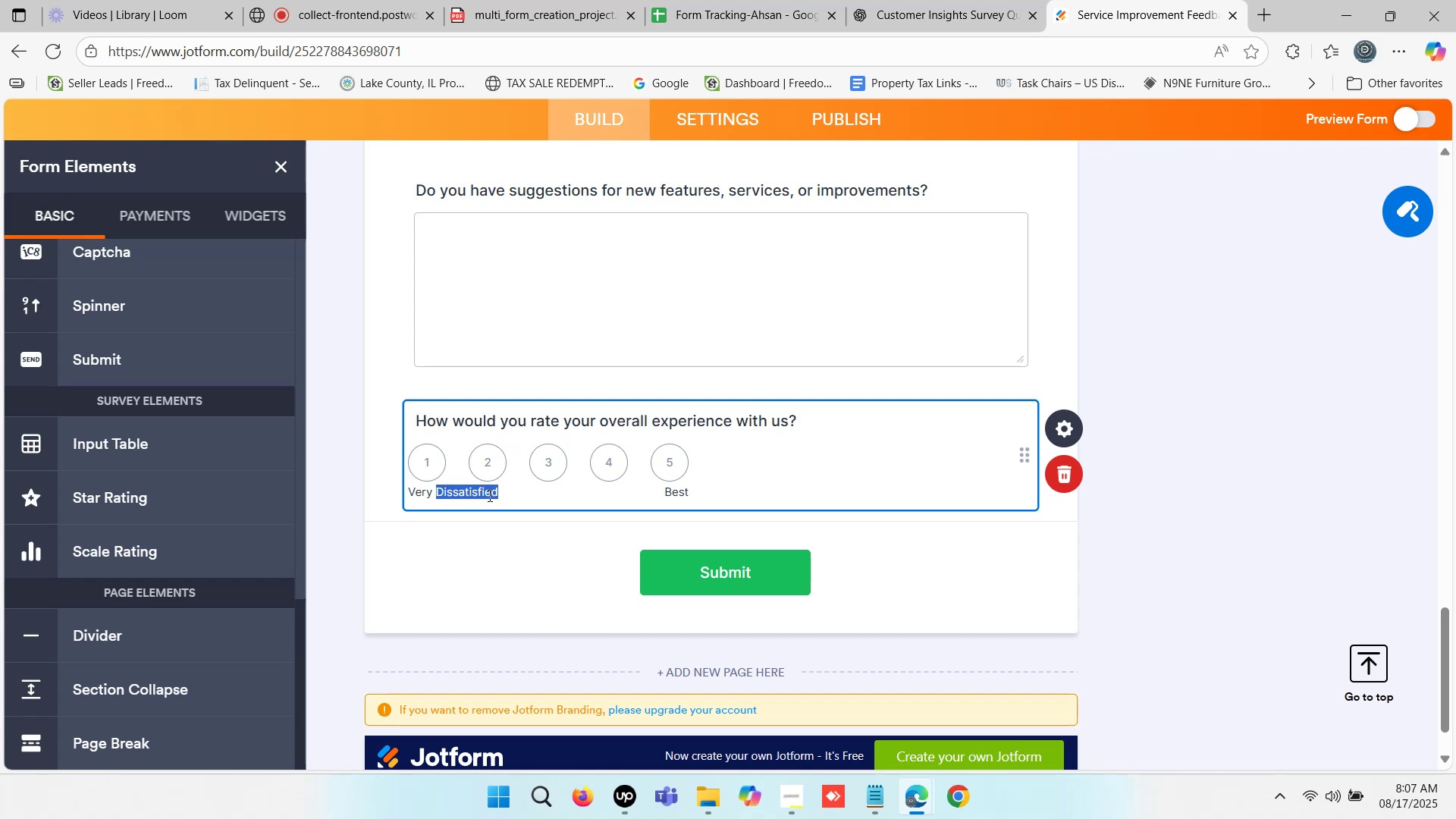 
hold_key(key=ControlLeft, duration=1.05)
 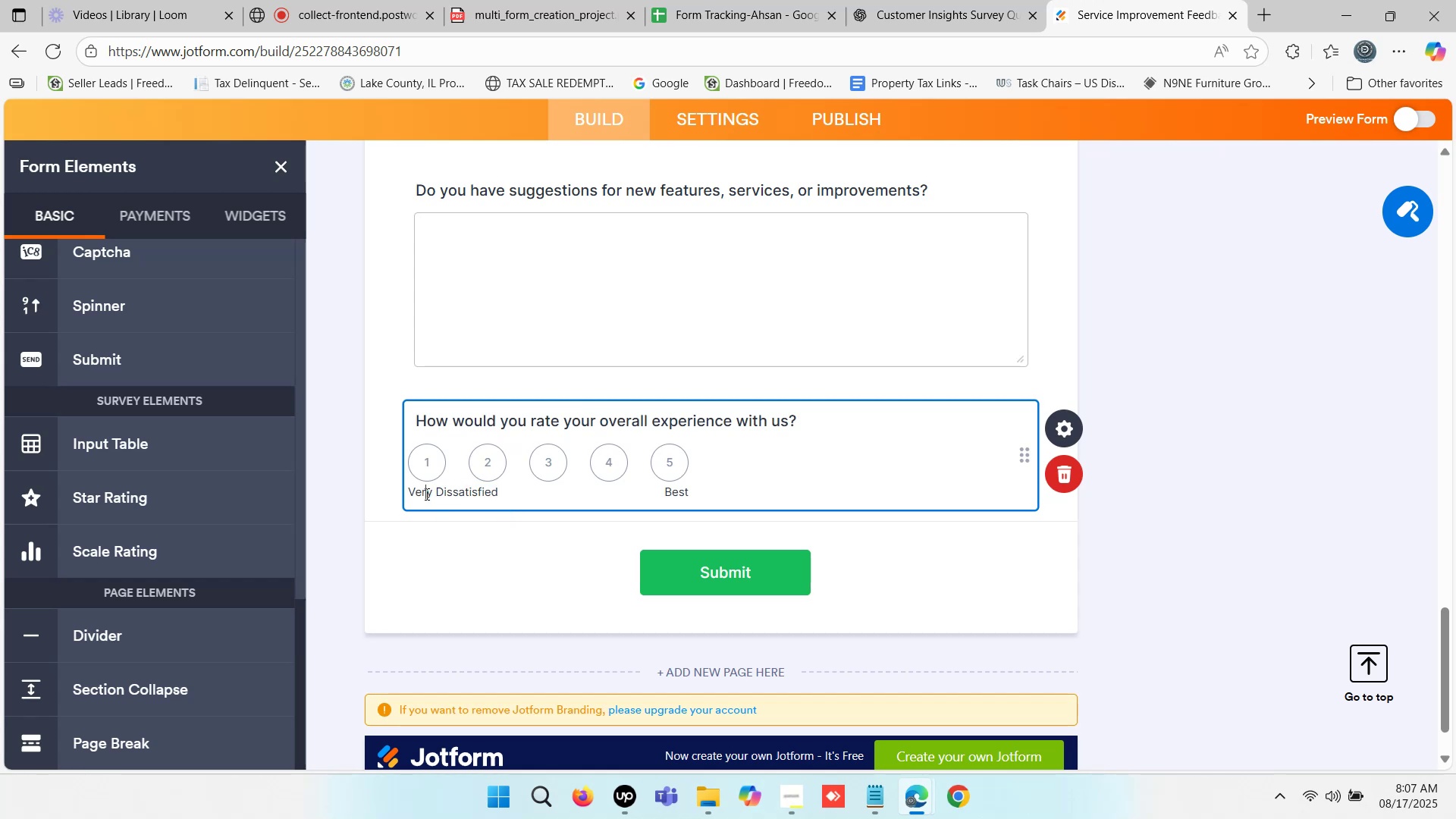 
double_click([425, 494])
 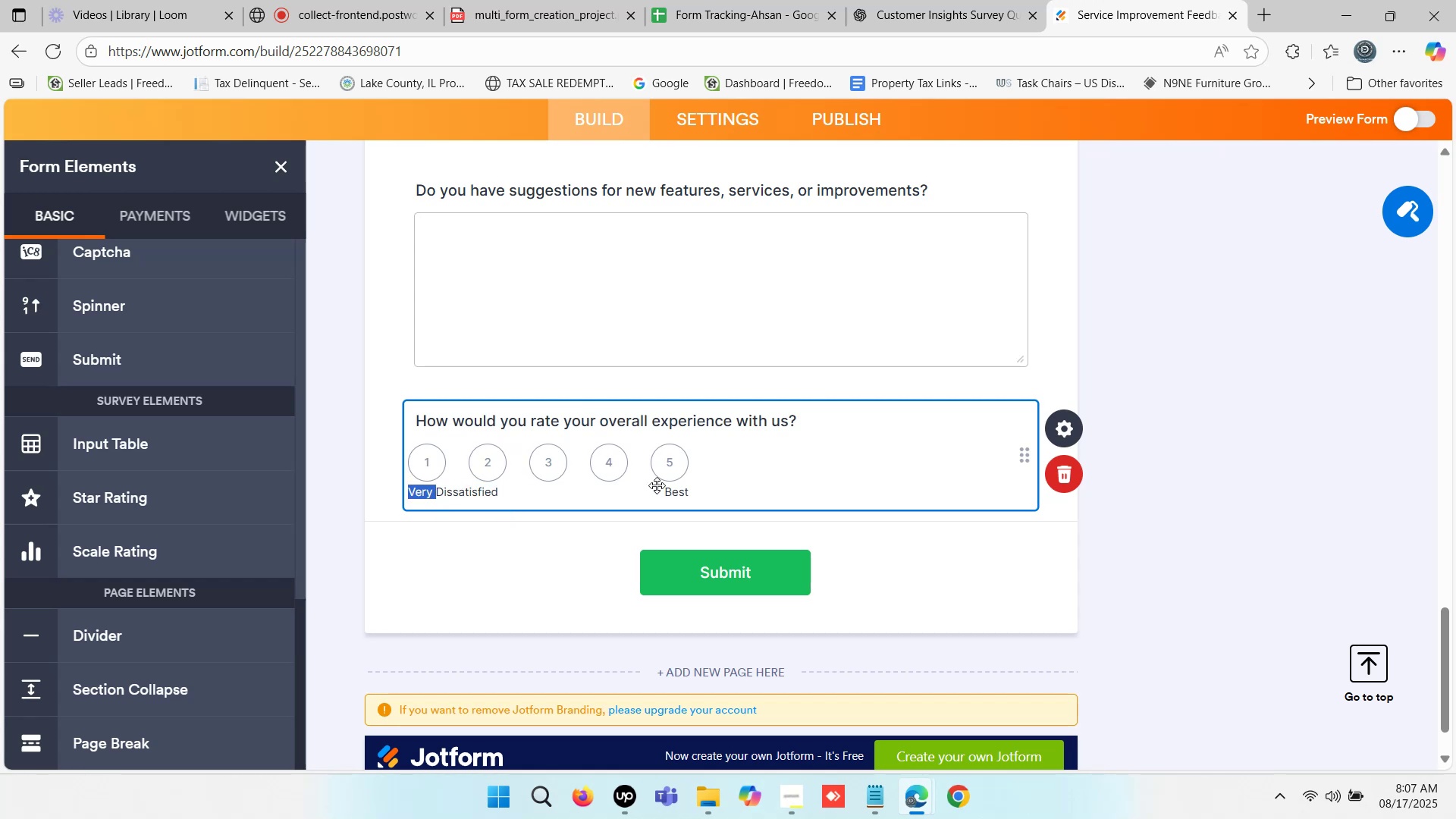 
left_click([671, 491])
 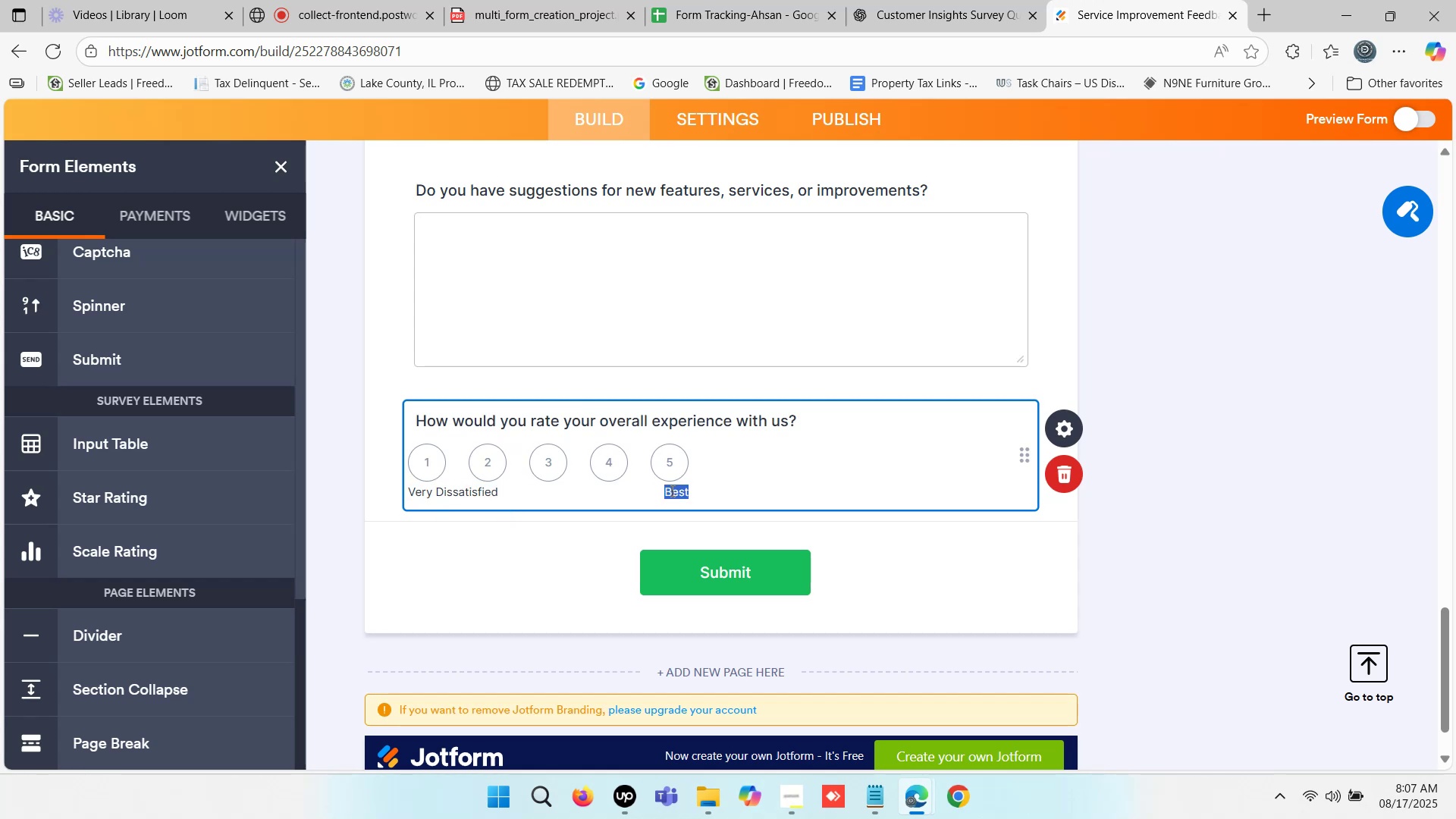 
key(Control+V)
 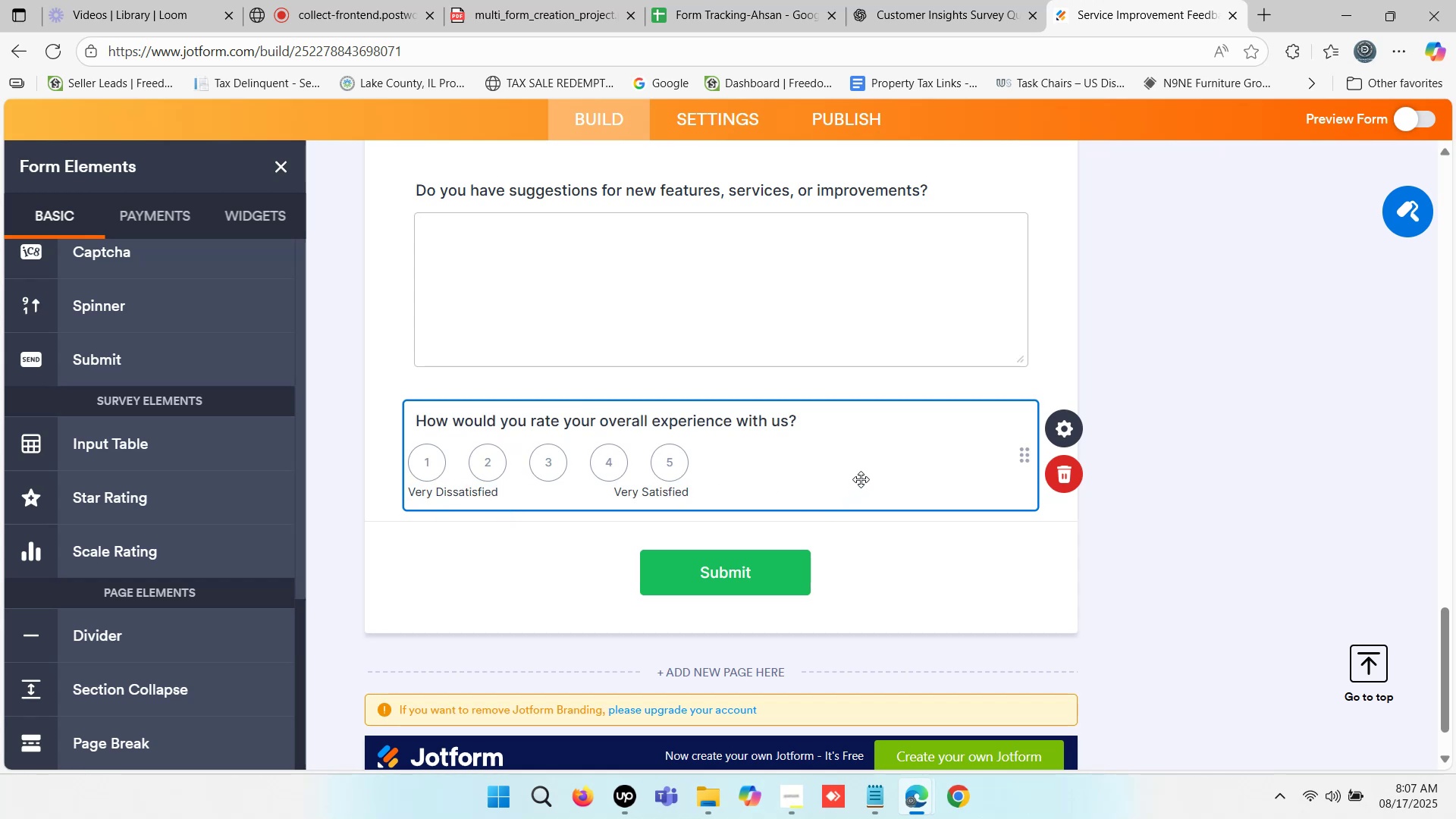 
left_click([874, 480])
 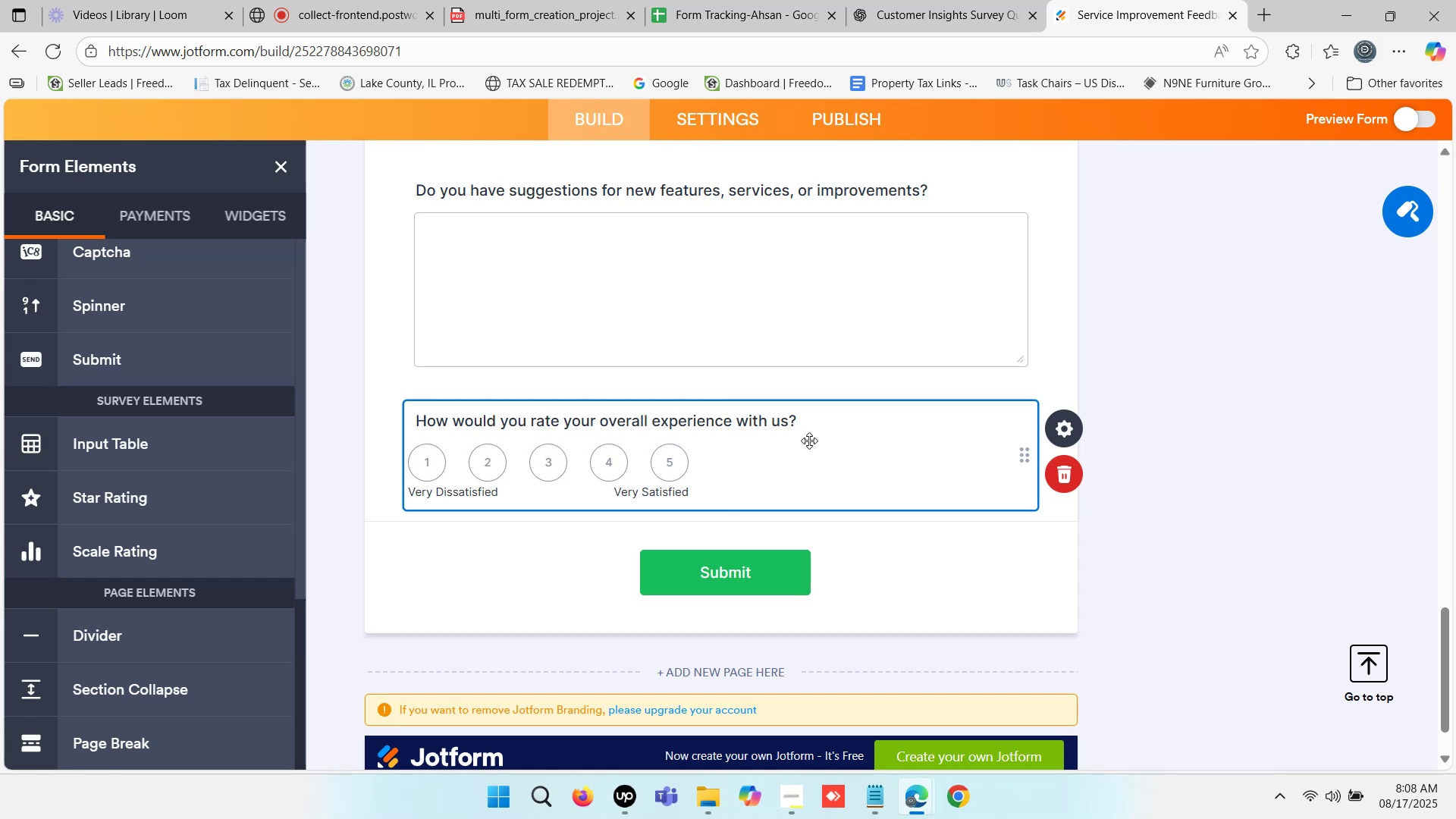 
left_click([986, 0])
 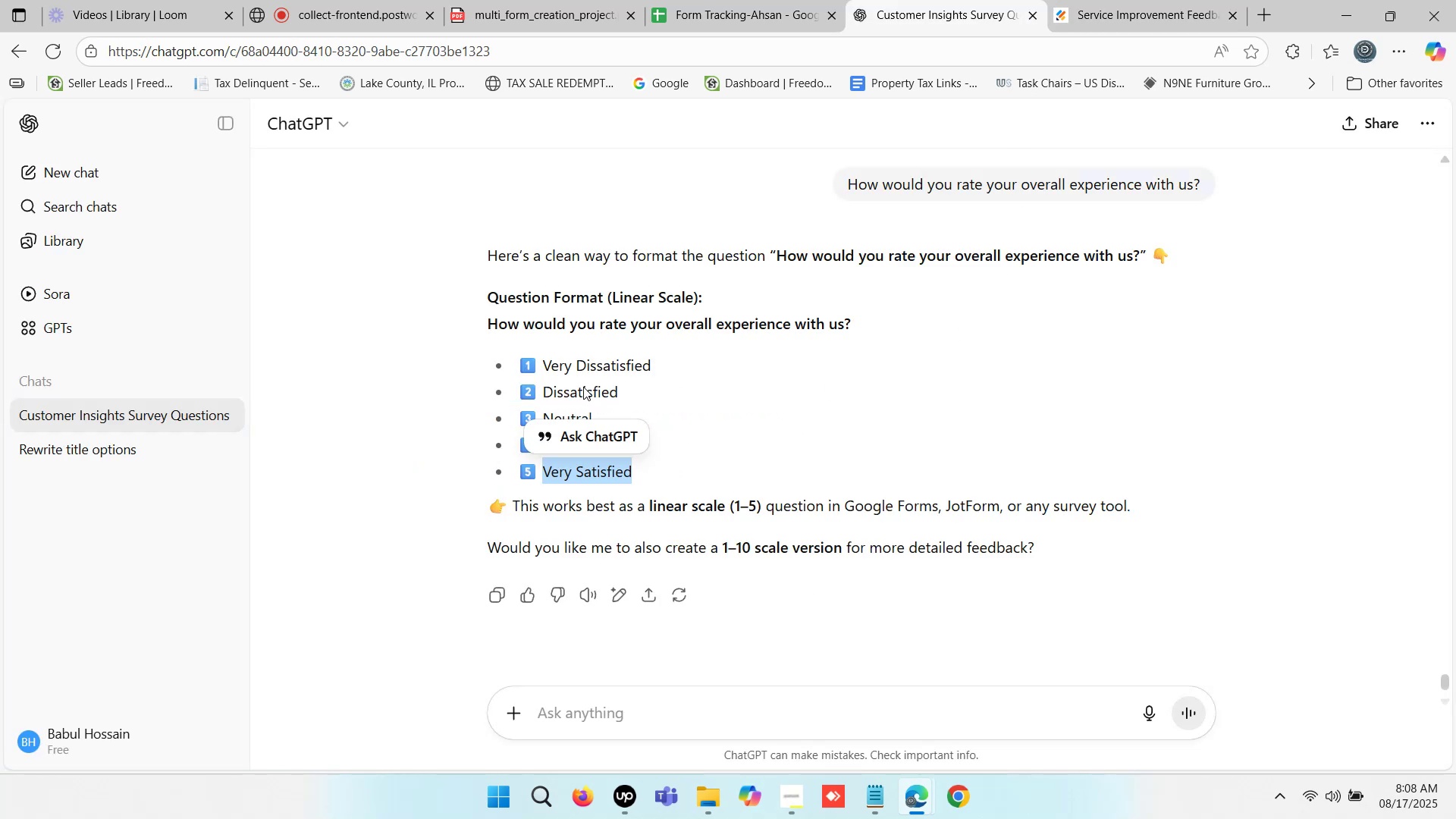 
double_click([583, 387])
 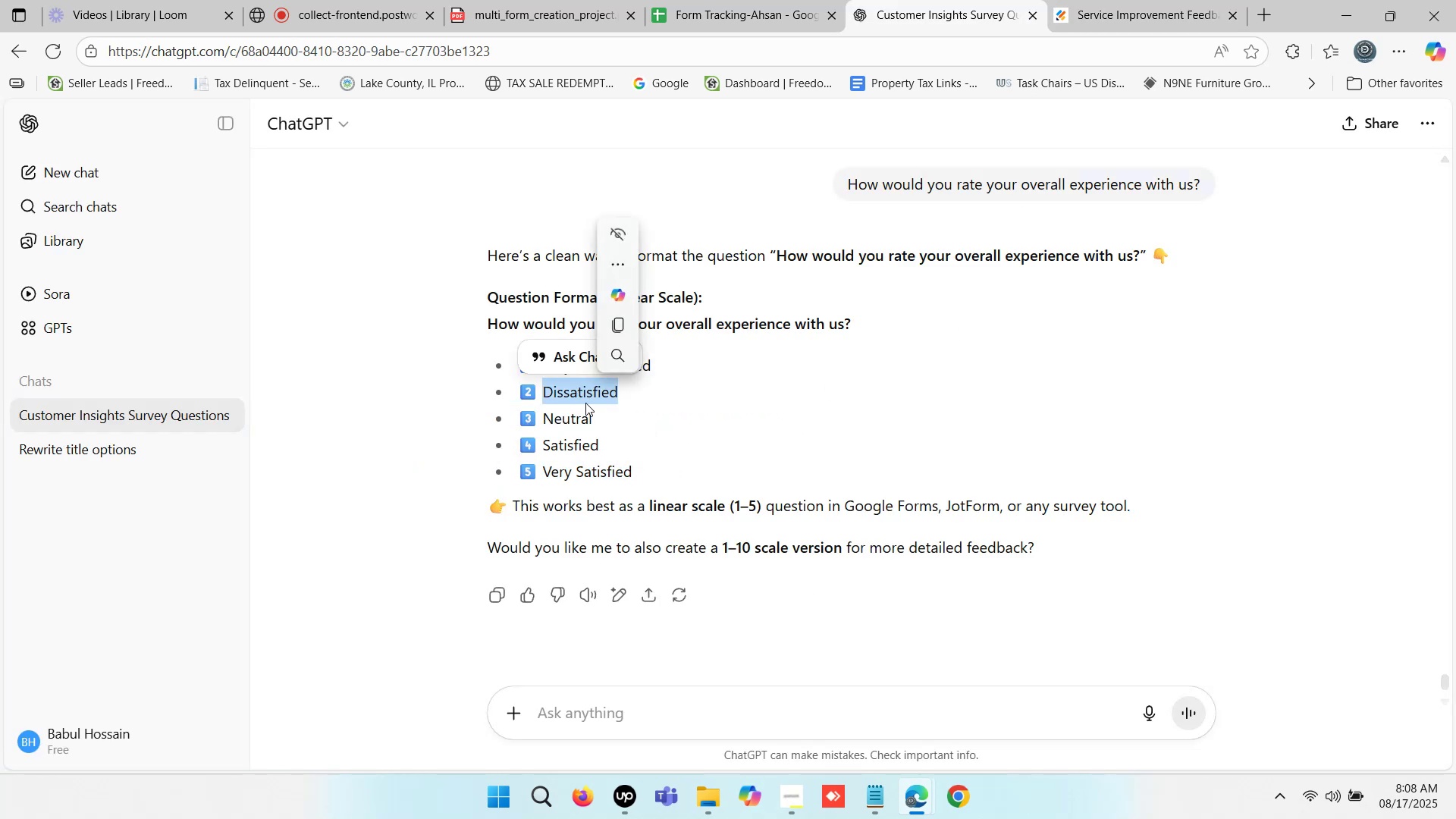 
left_click([1148, 0])
 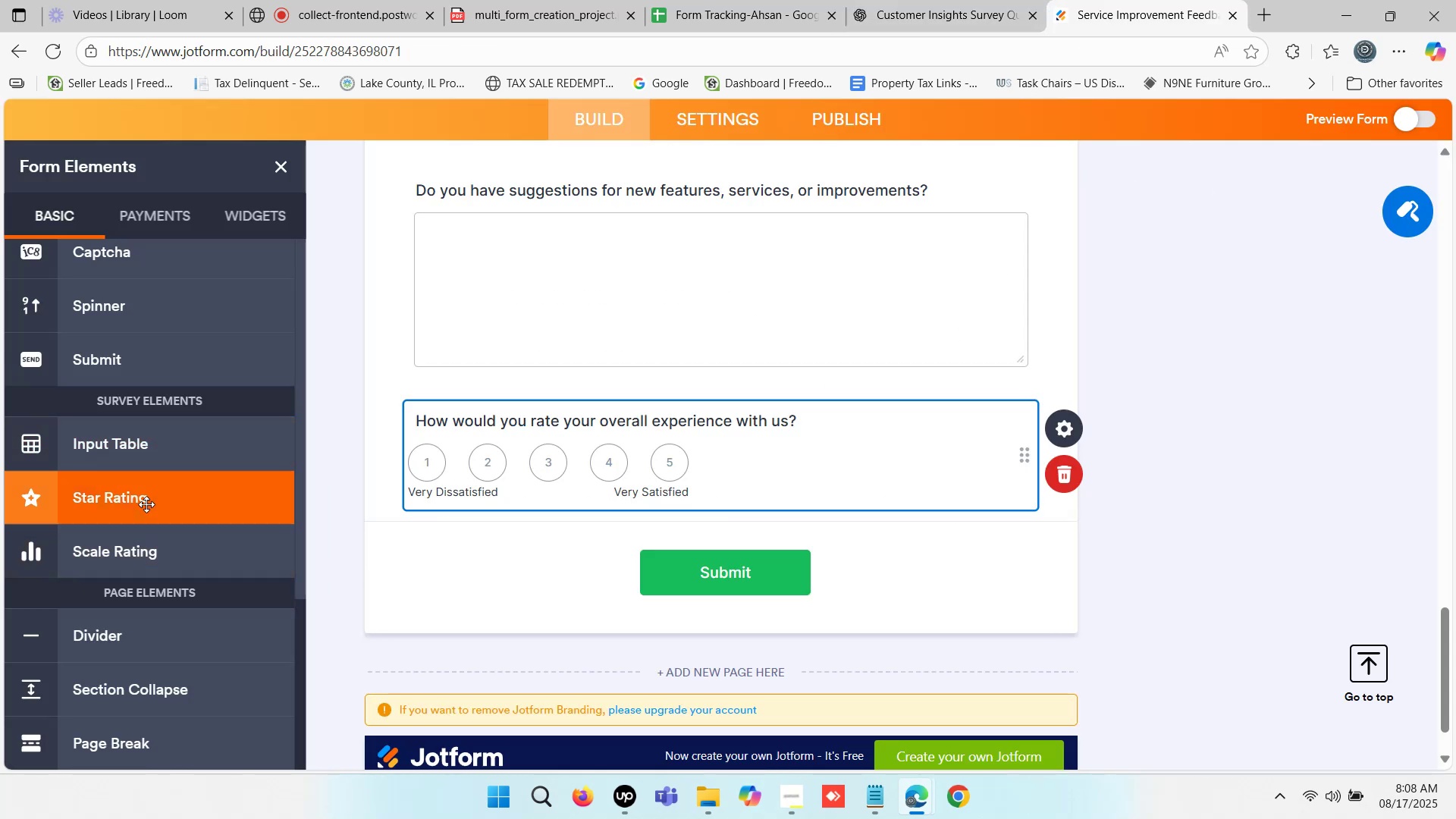 
left_click([146, 504])
 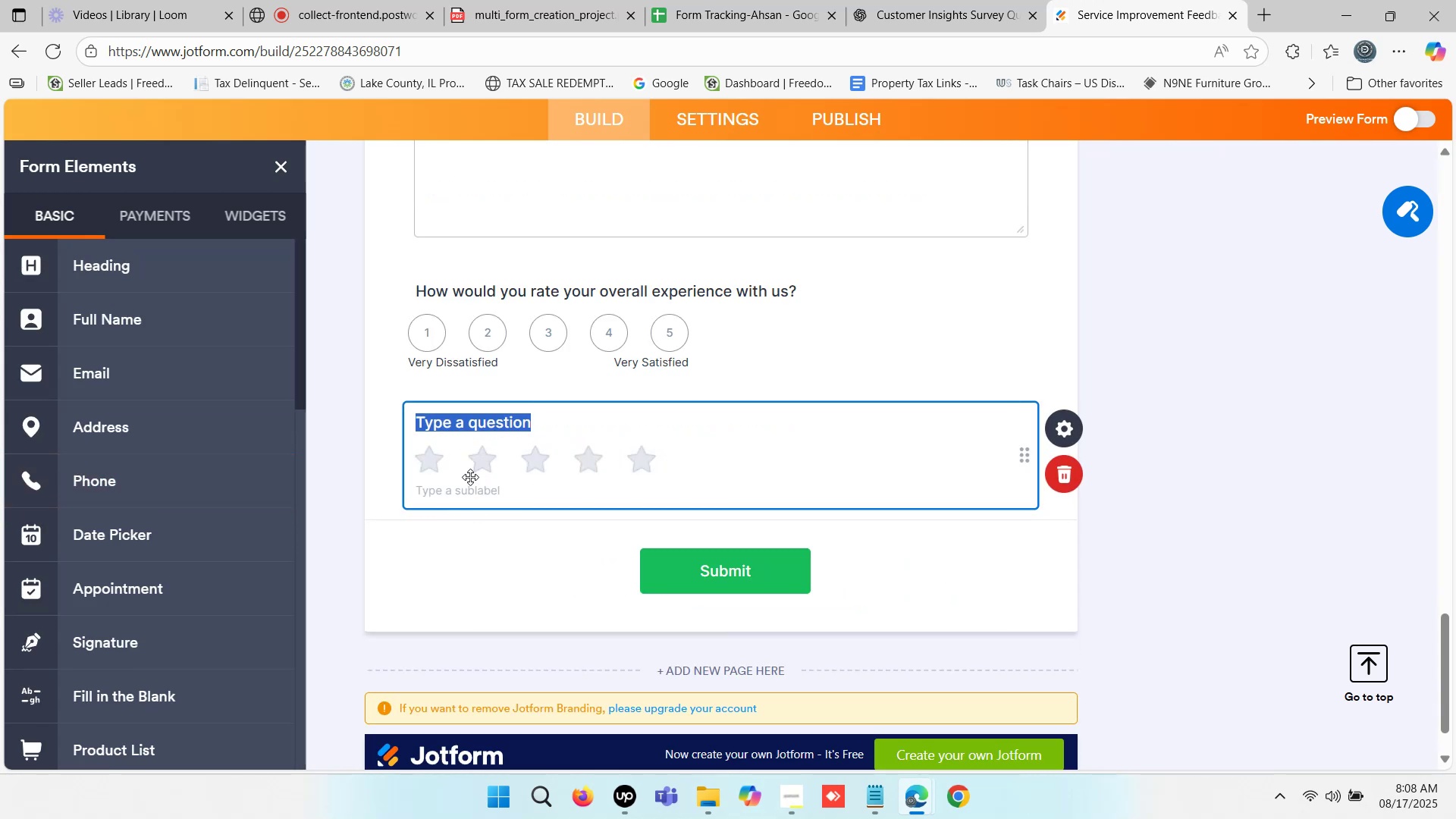 
left_click([428, 491])
 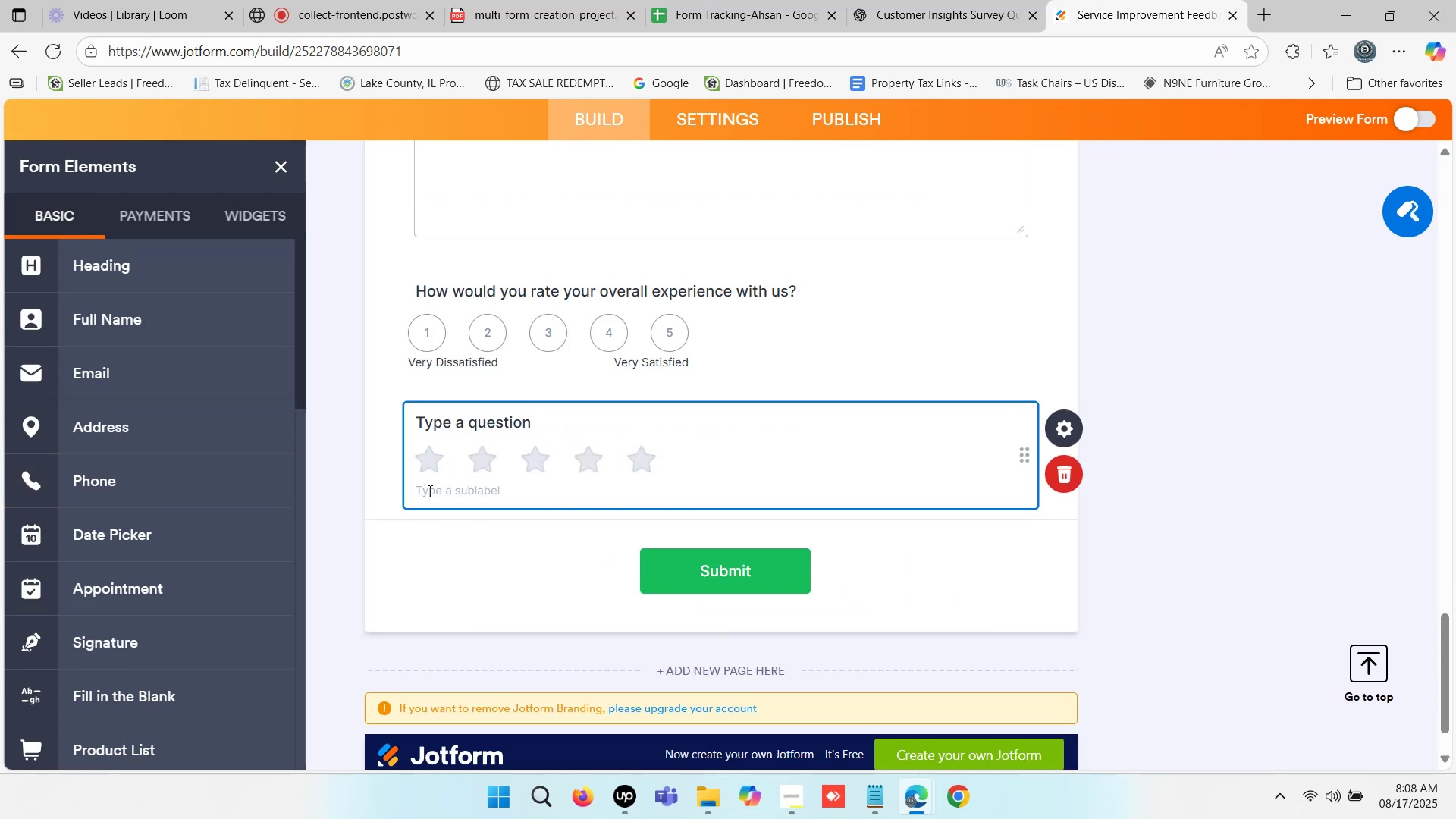 
key(Control+ControlLeft)
 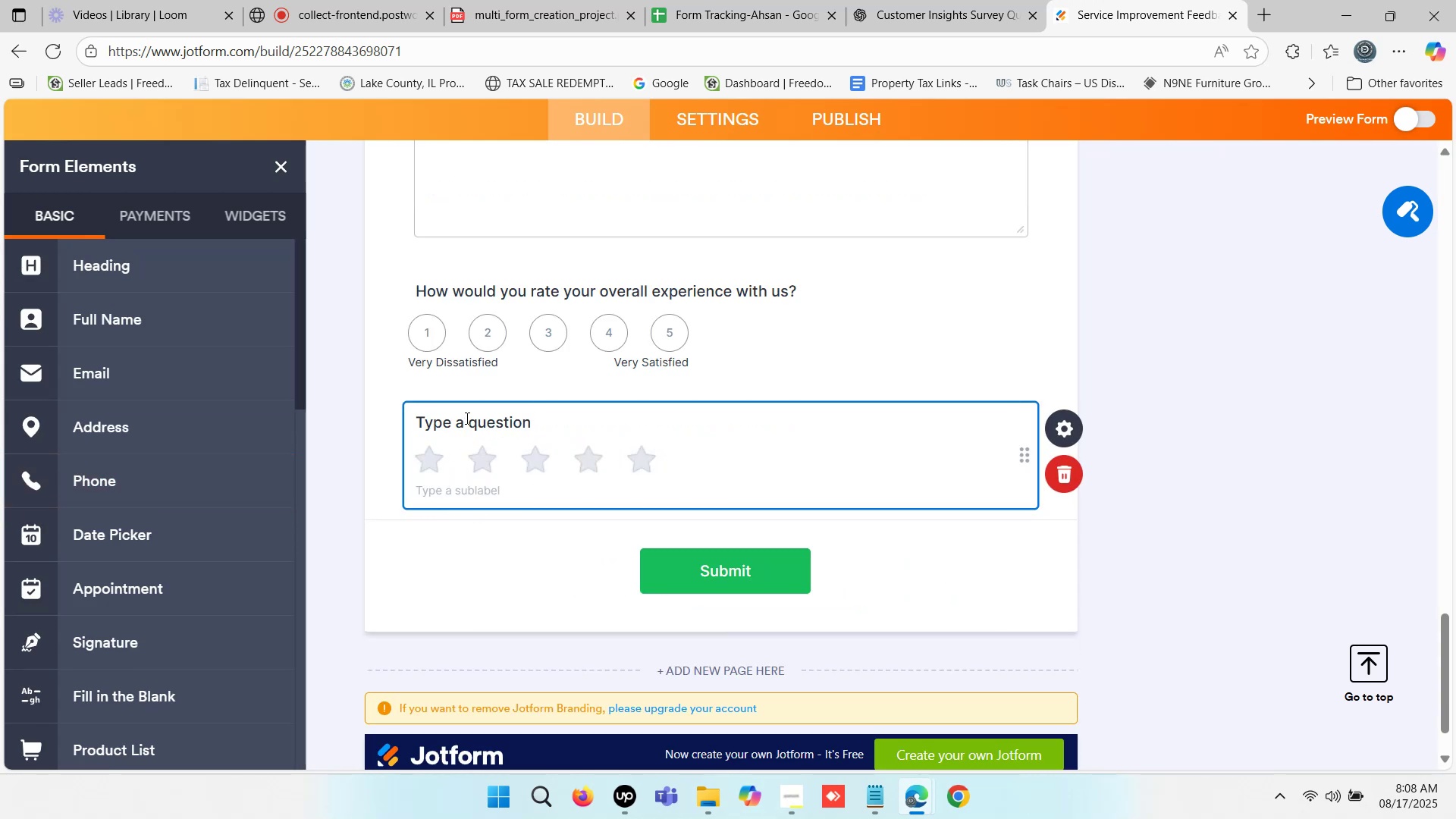 
left_click([466, 415])
 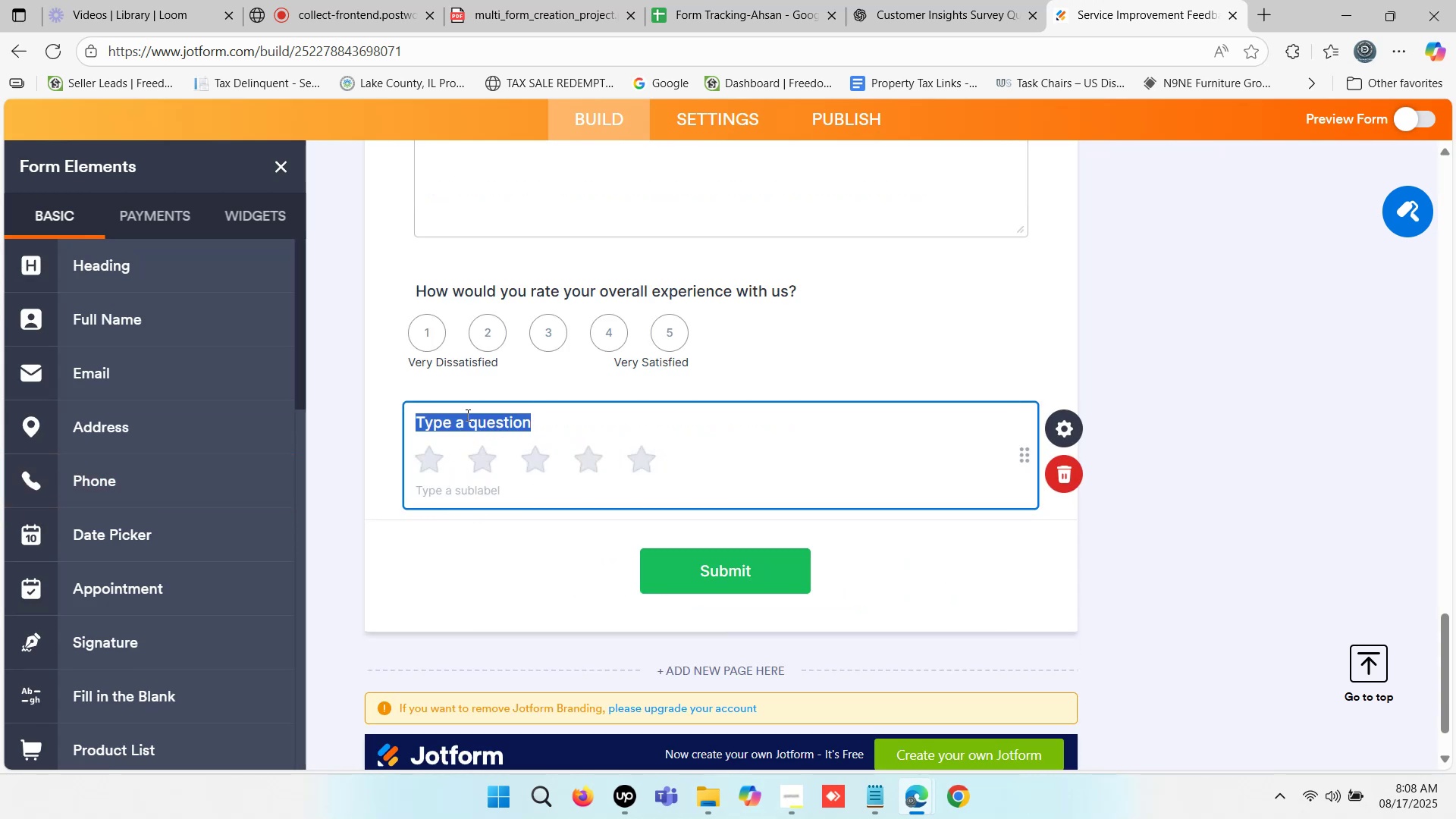 
key(Control+V)
 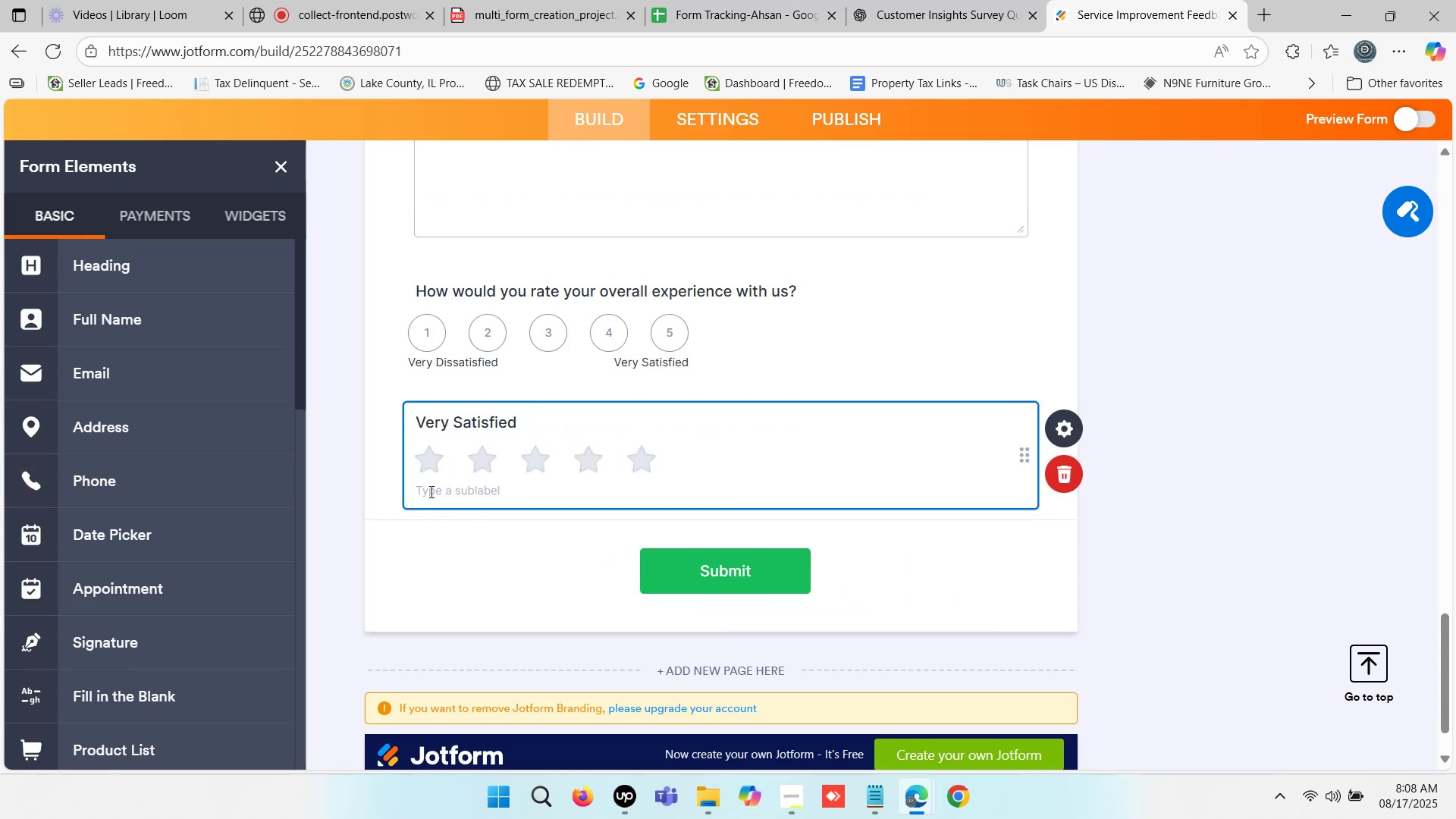 
left_click([430, 491])
 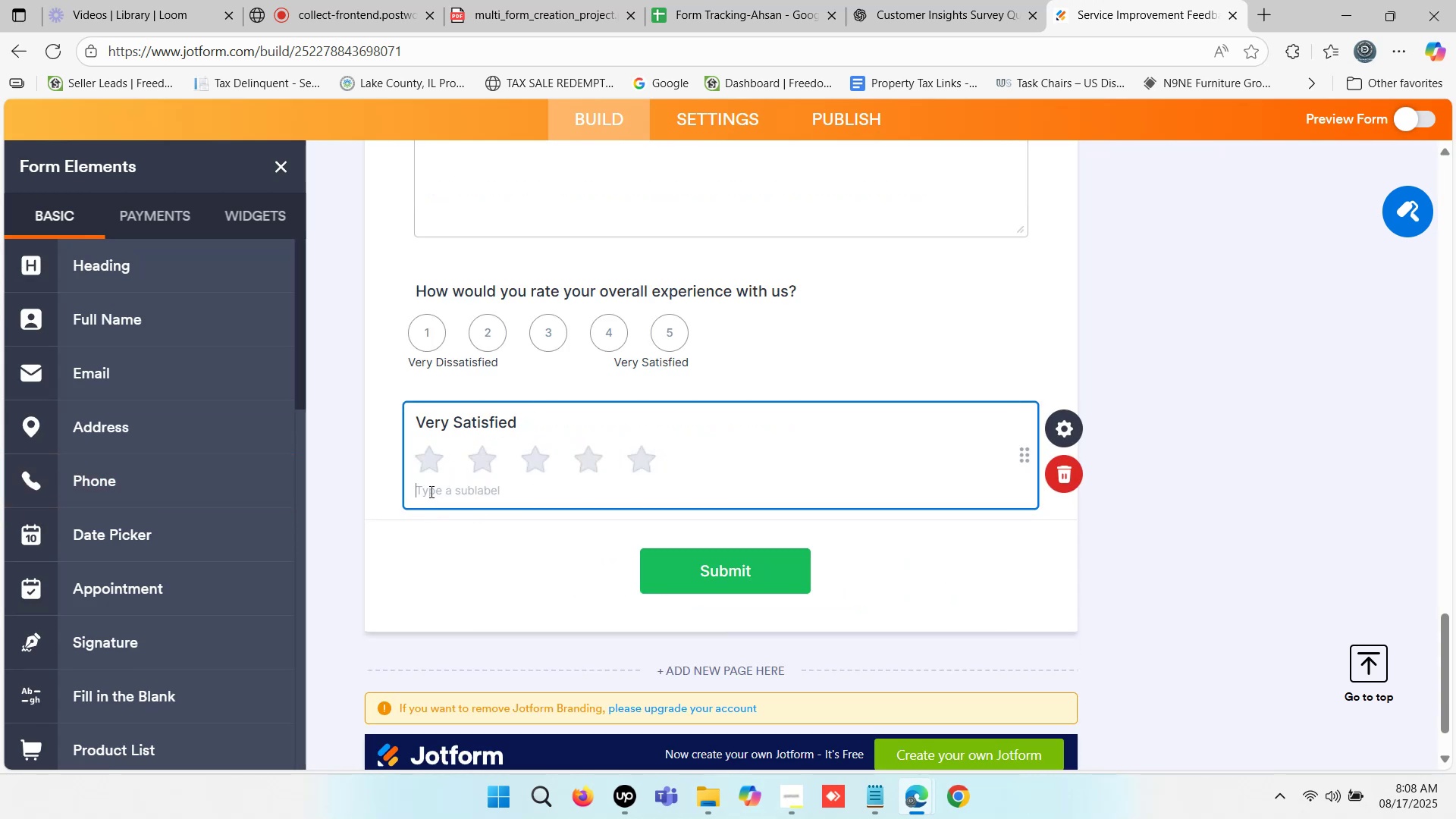 
key(Control+ControlLeft)
 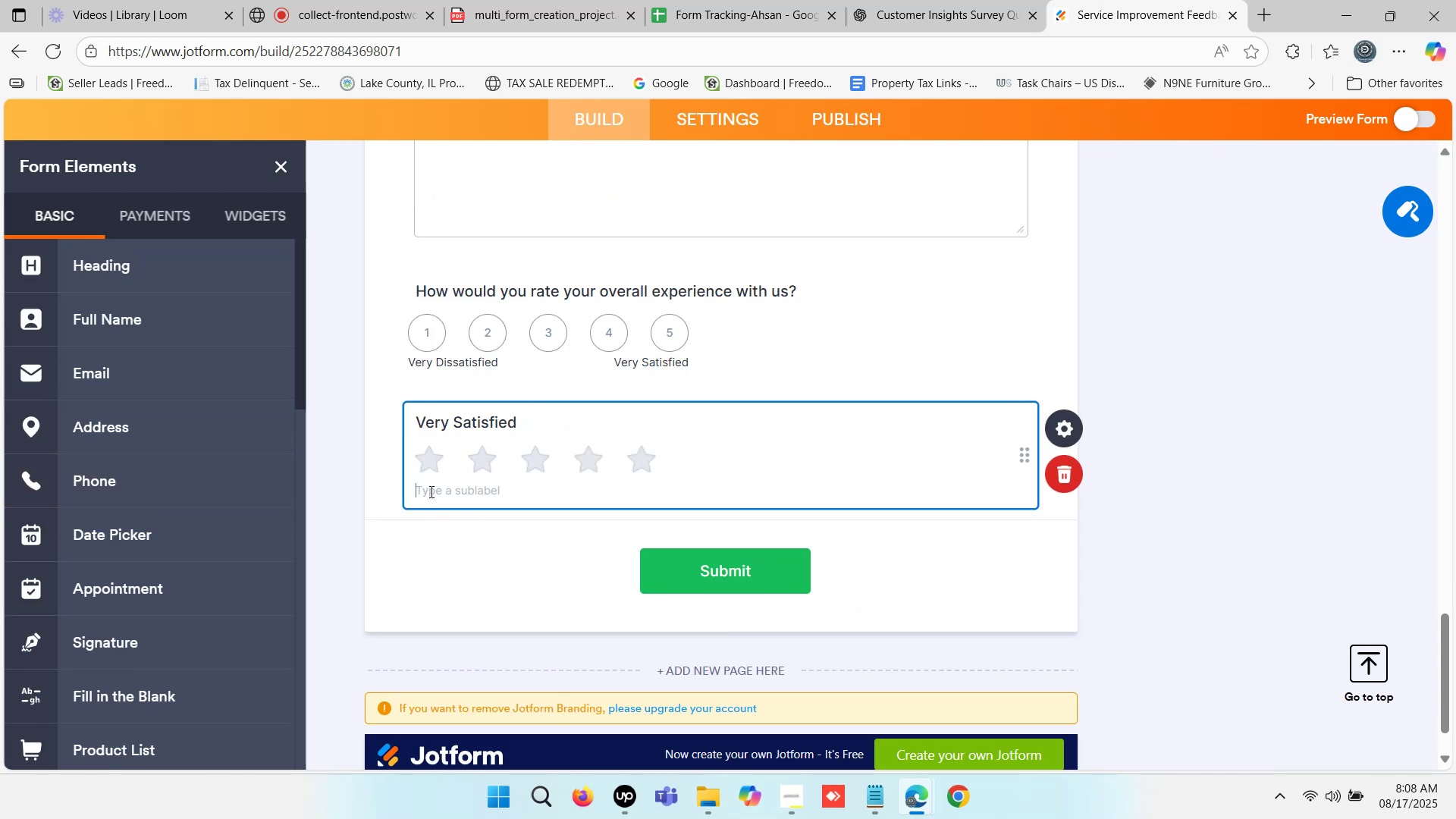 
key(Control+V)
 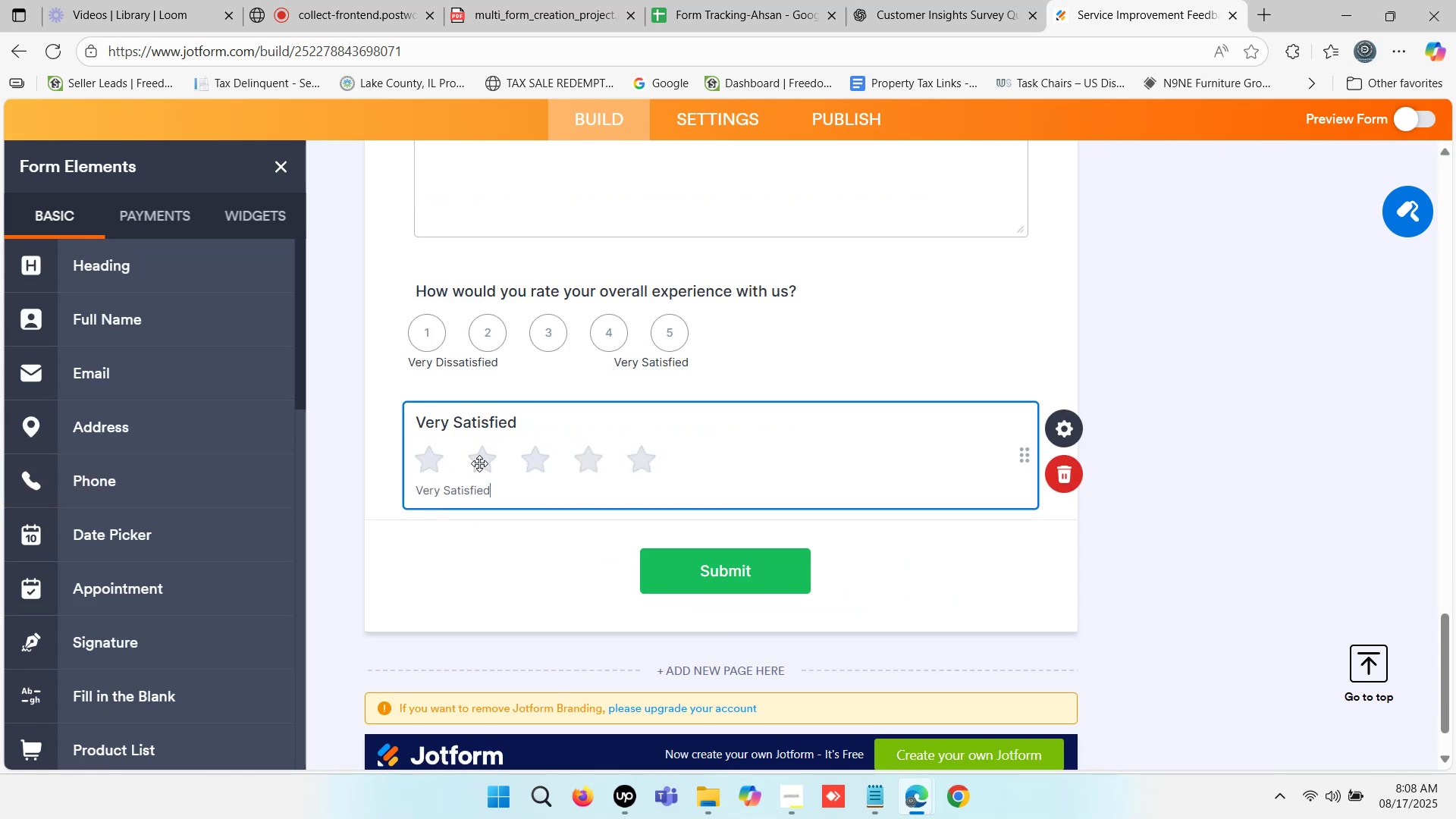 
key(Control+Z)
 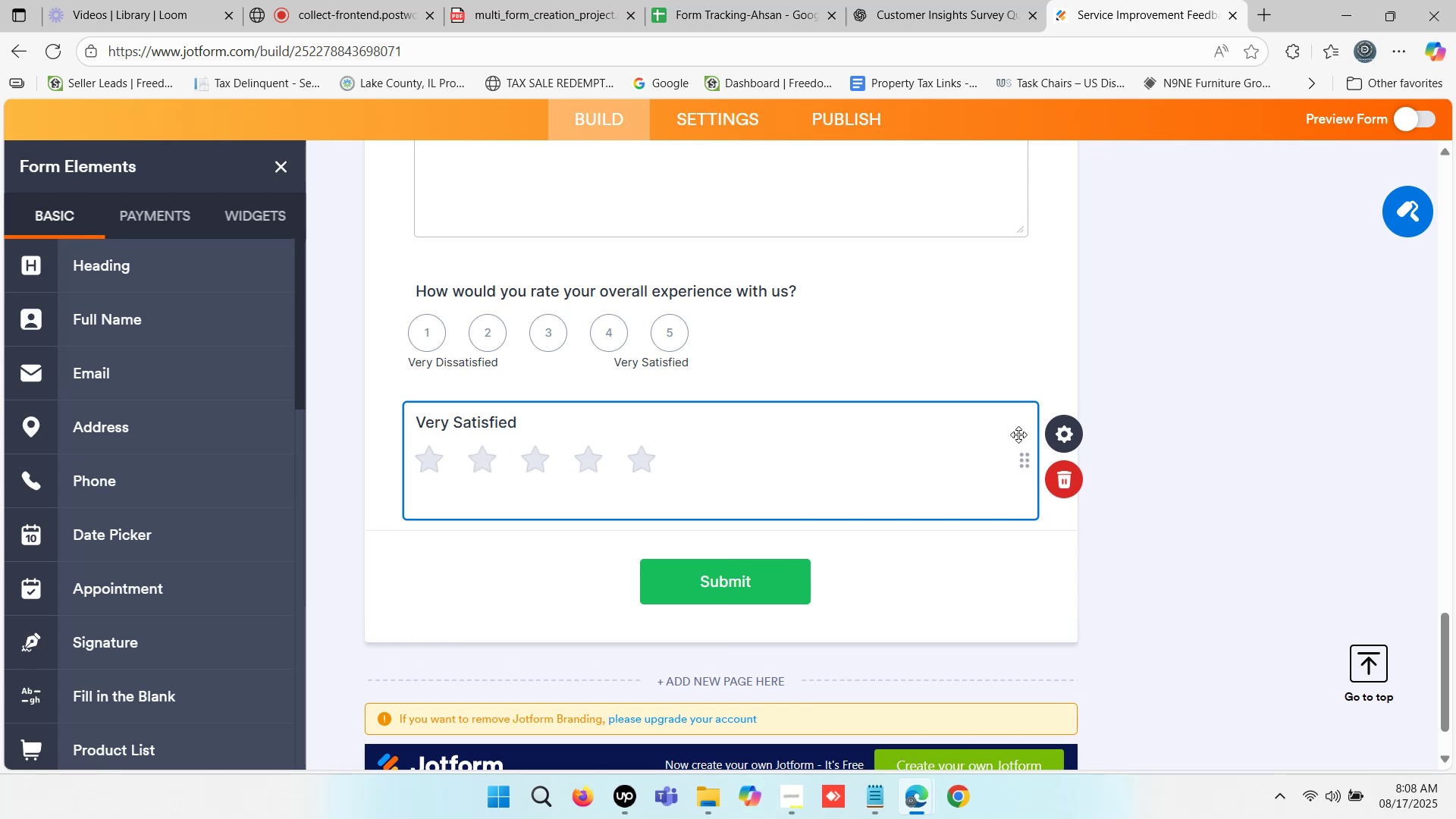 
left_click([1060, 473])
 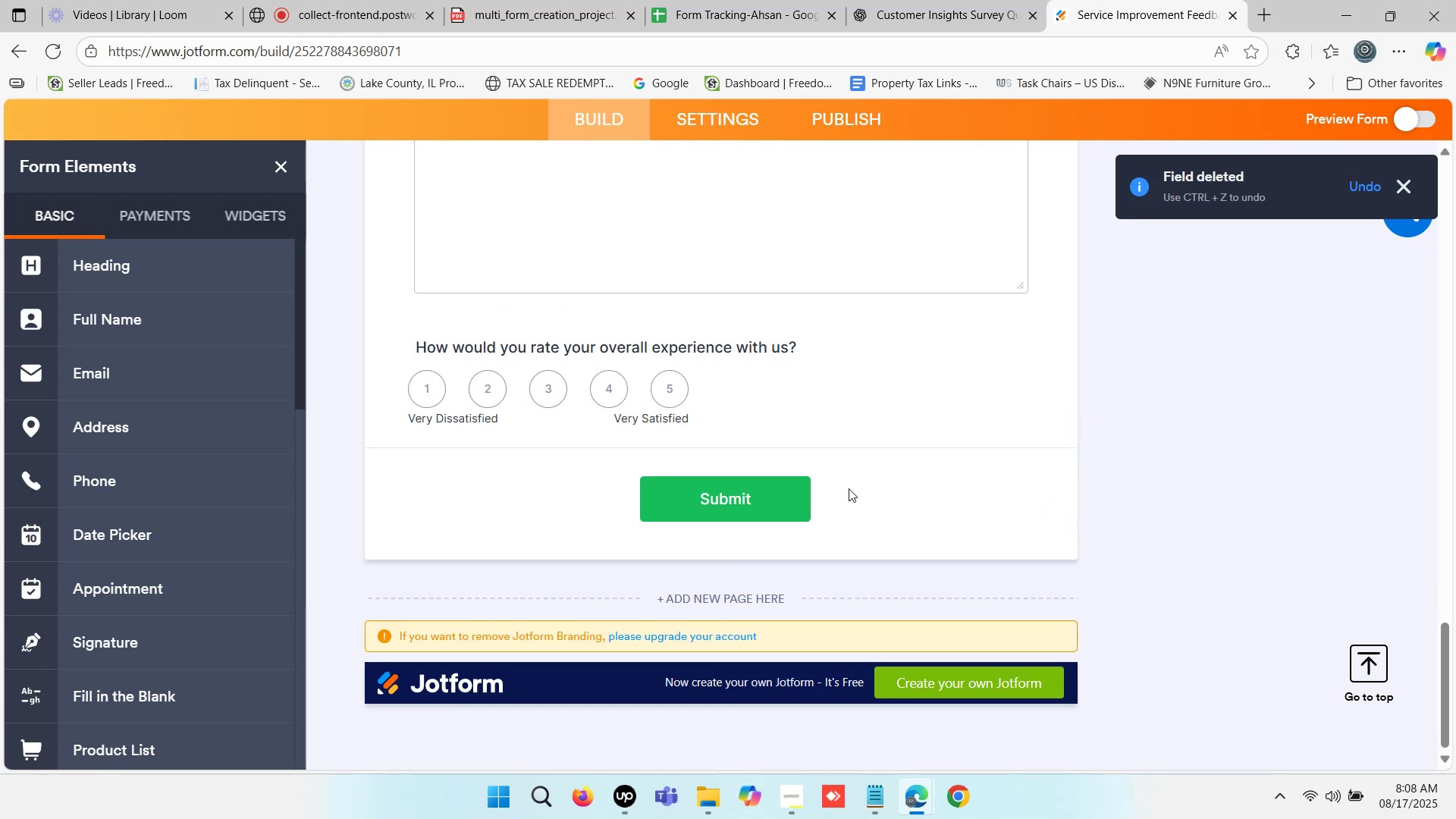 
scroll: coordinate [853, 440], scroll_direction: up, amount: 2.0
 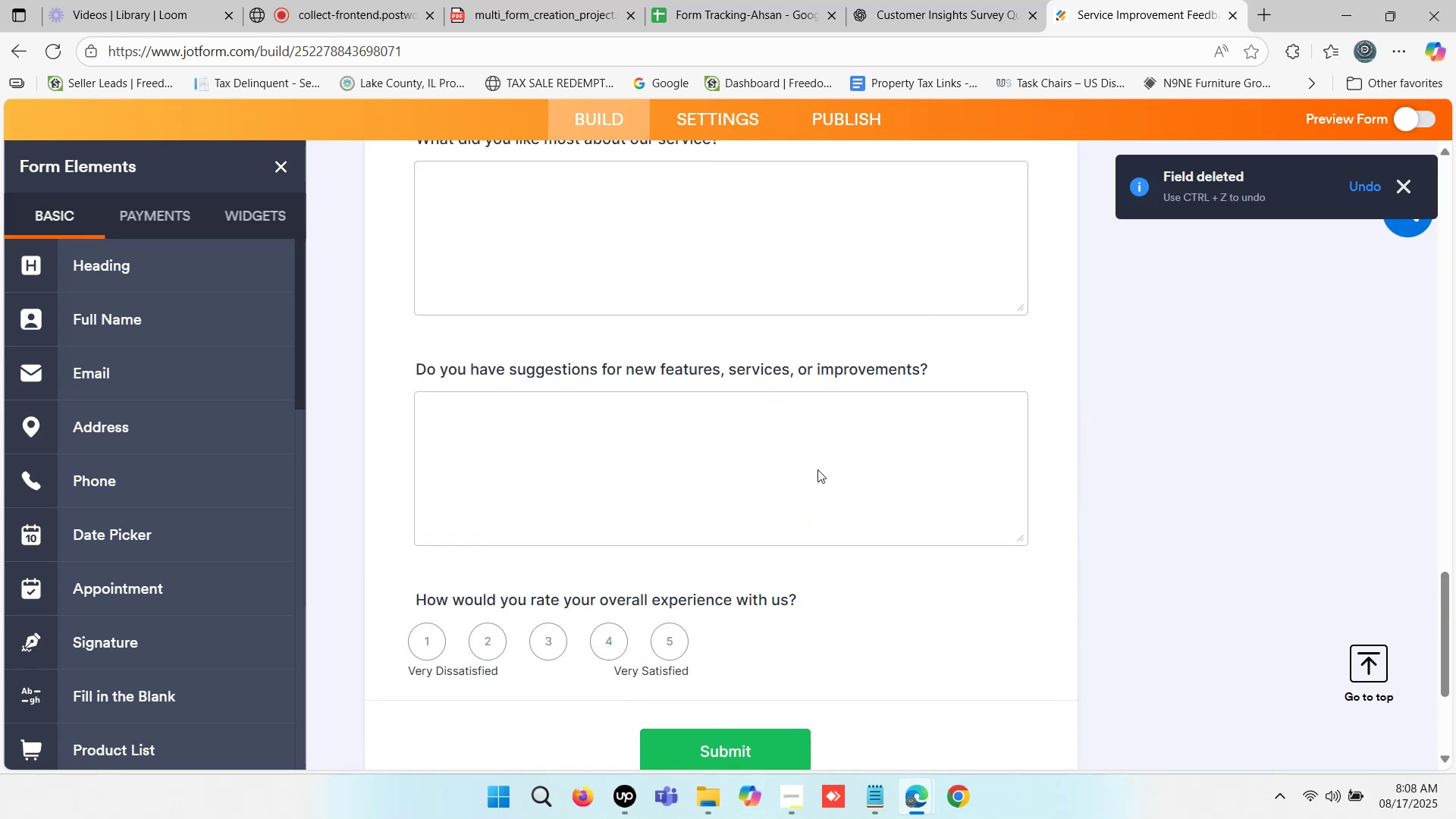 
left_click([979, 0])
 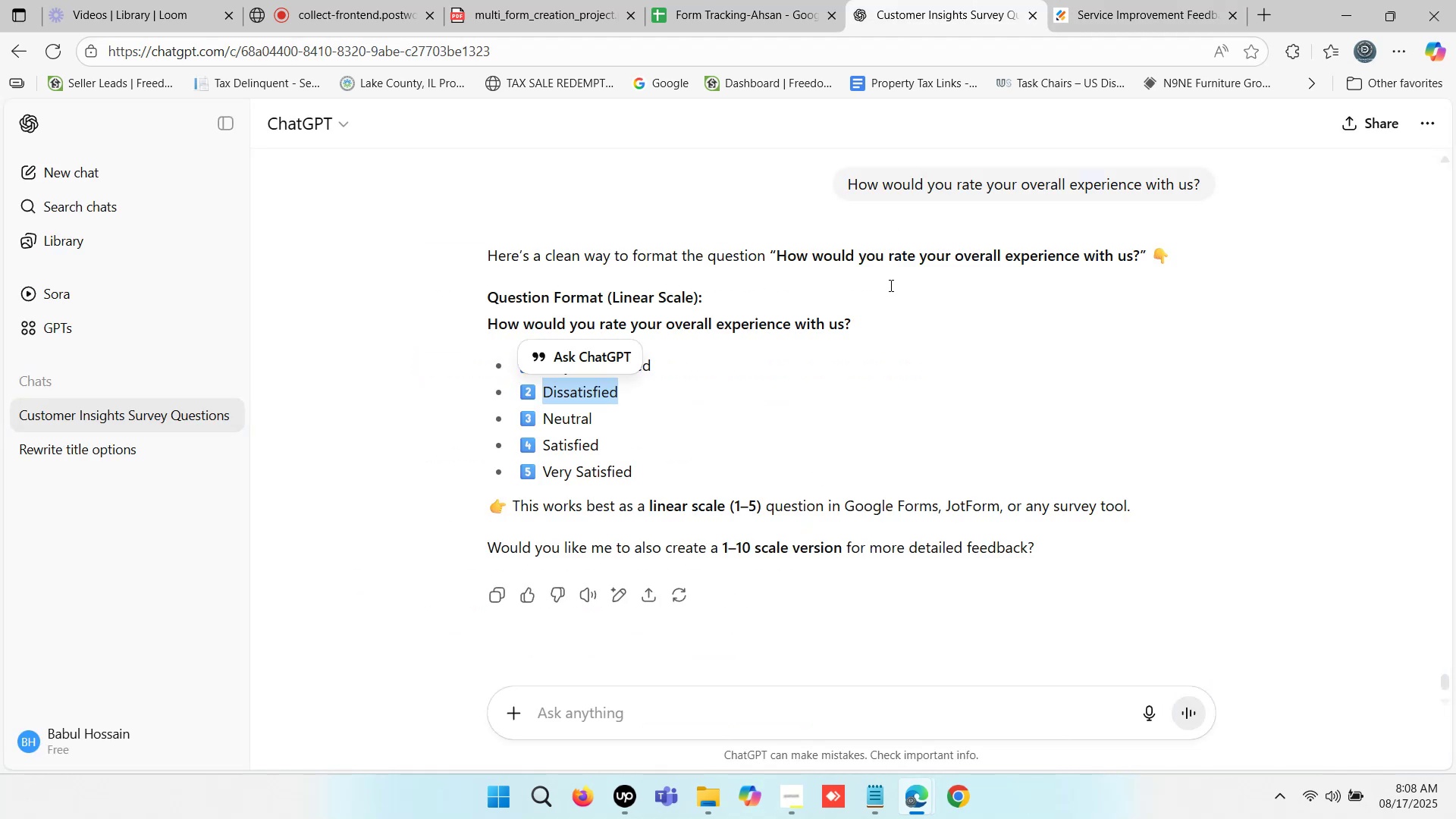 
scroll: coordinate [860, 394], scroll_direction: down, amount: 1.0
 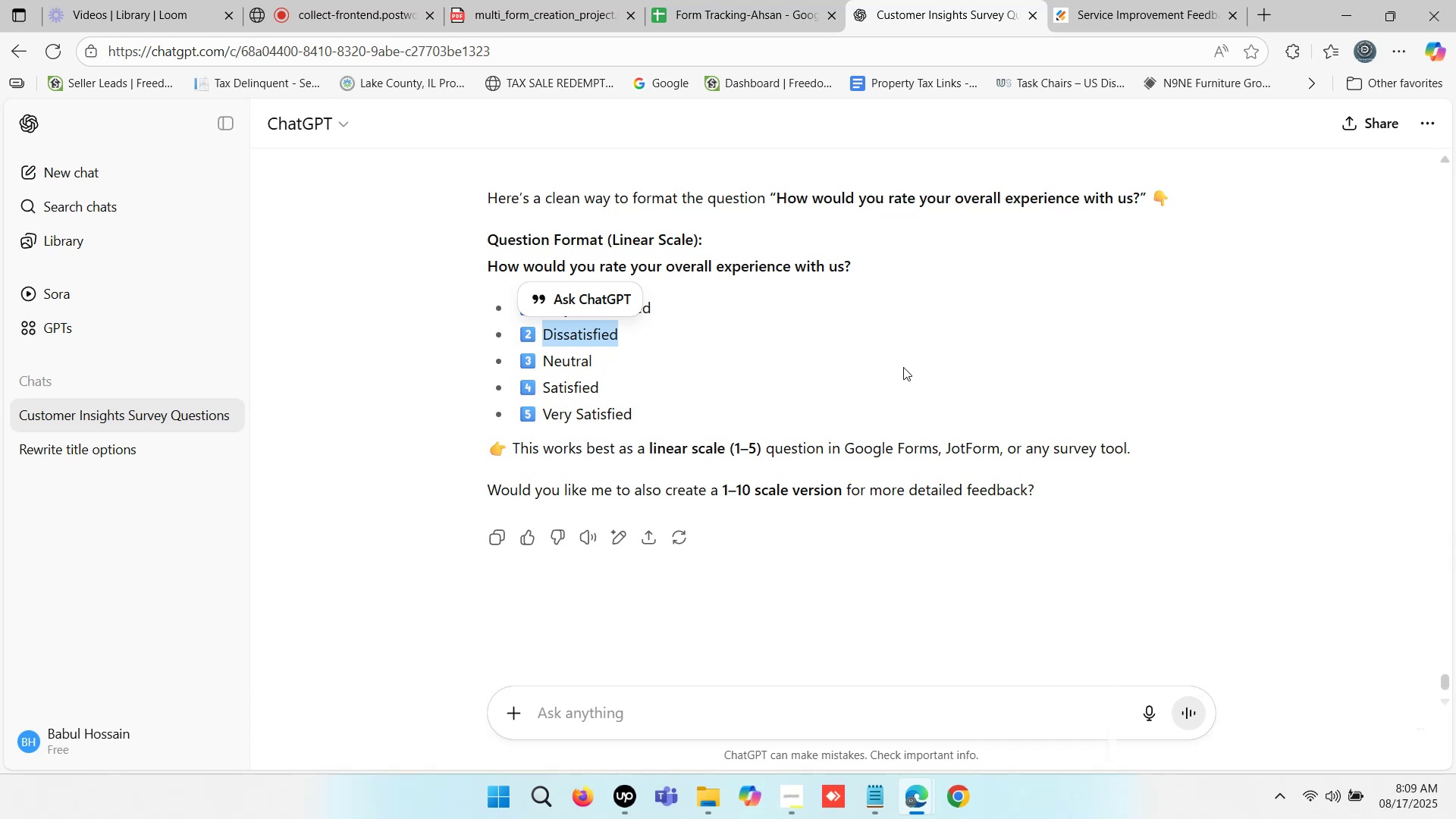 
wait(38.12)
 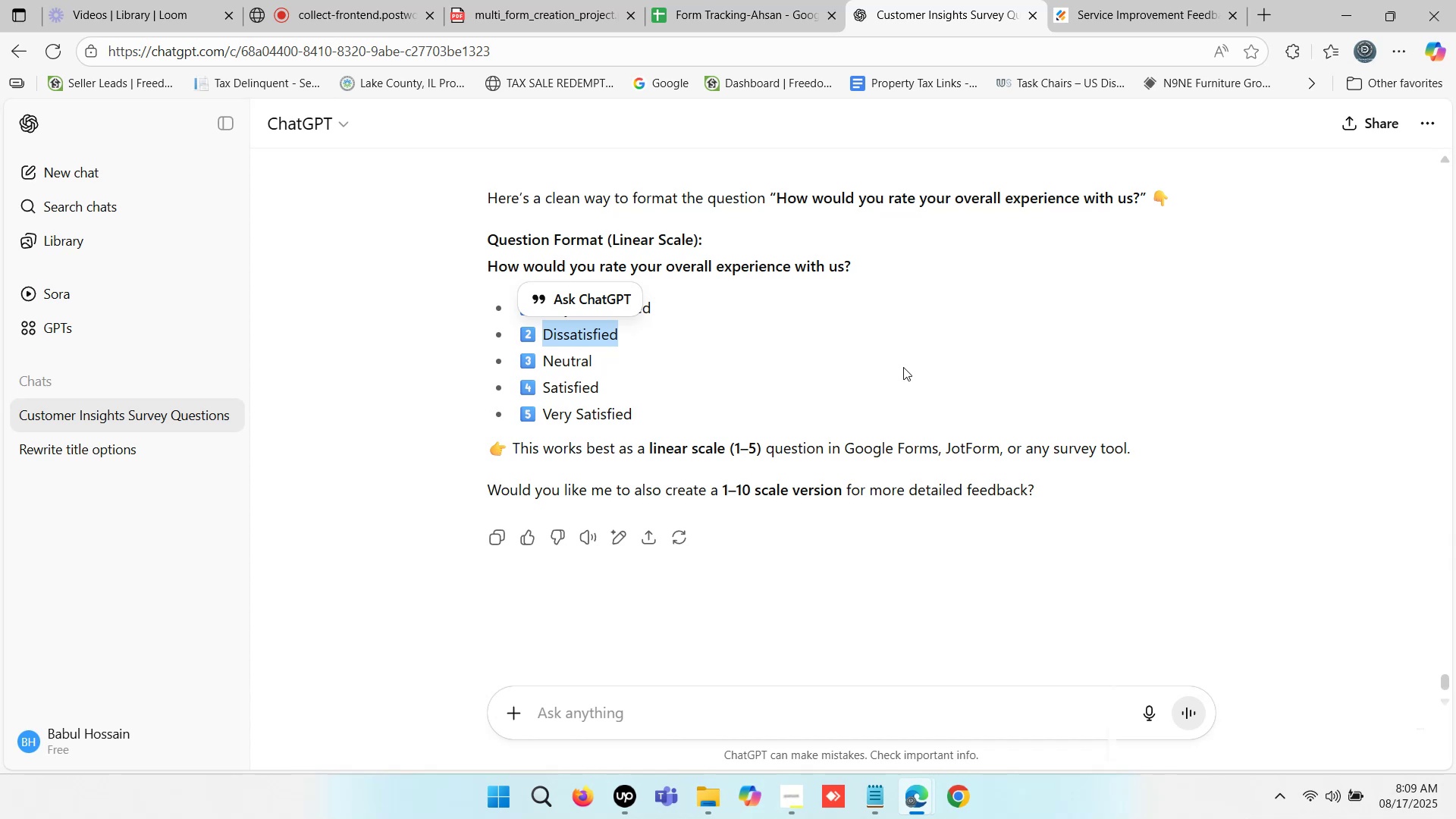 
double_click([1143, 0])
 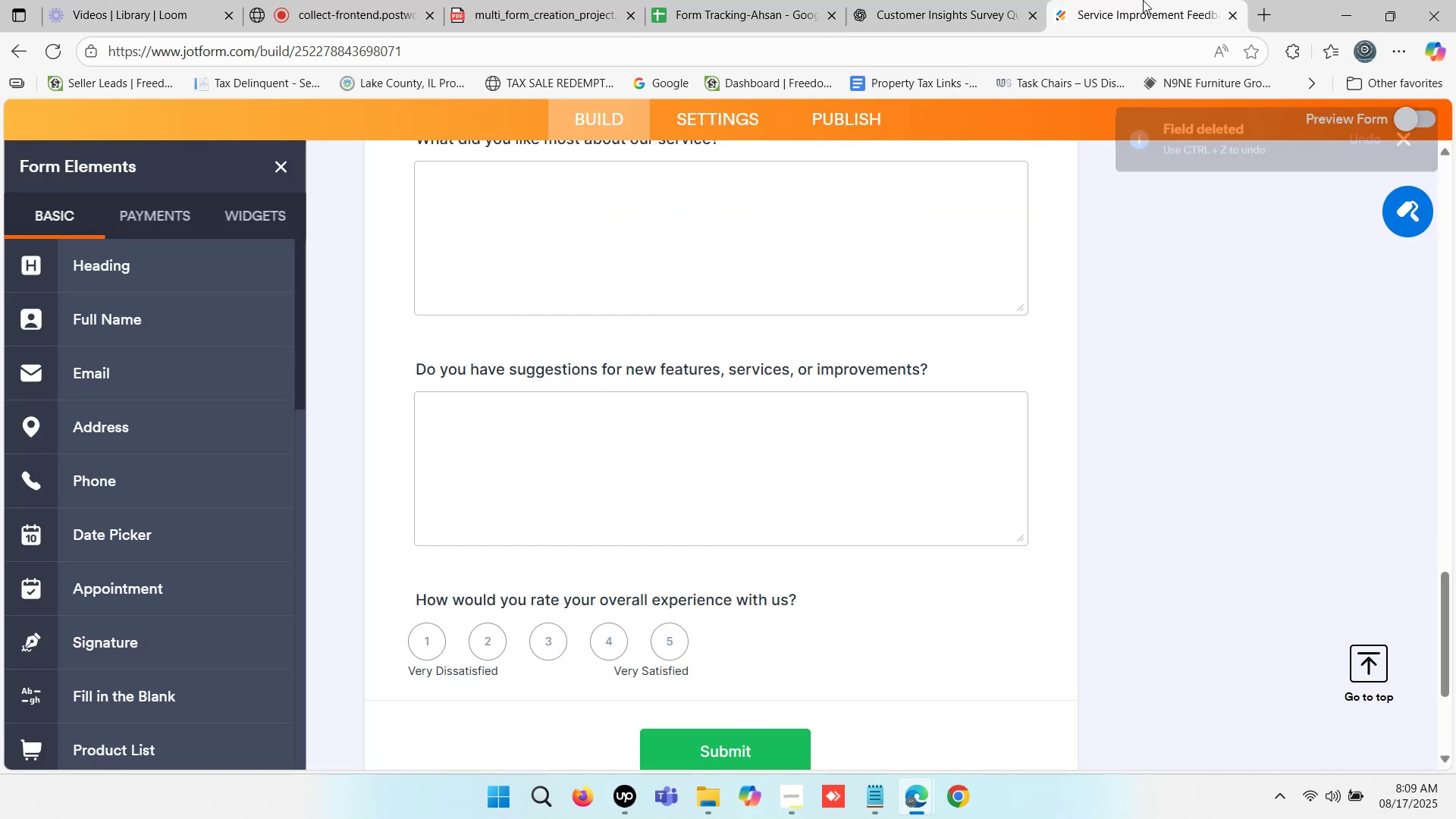 
triple_click([1143, 0])
 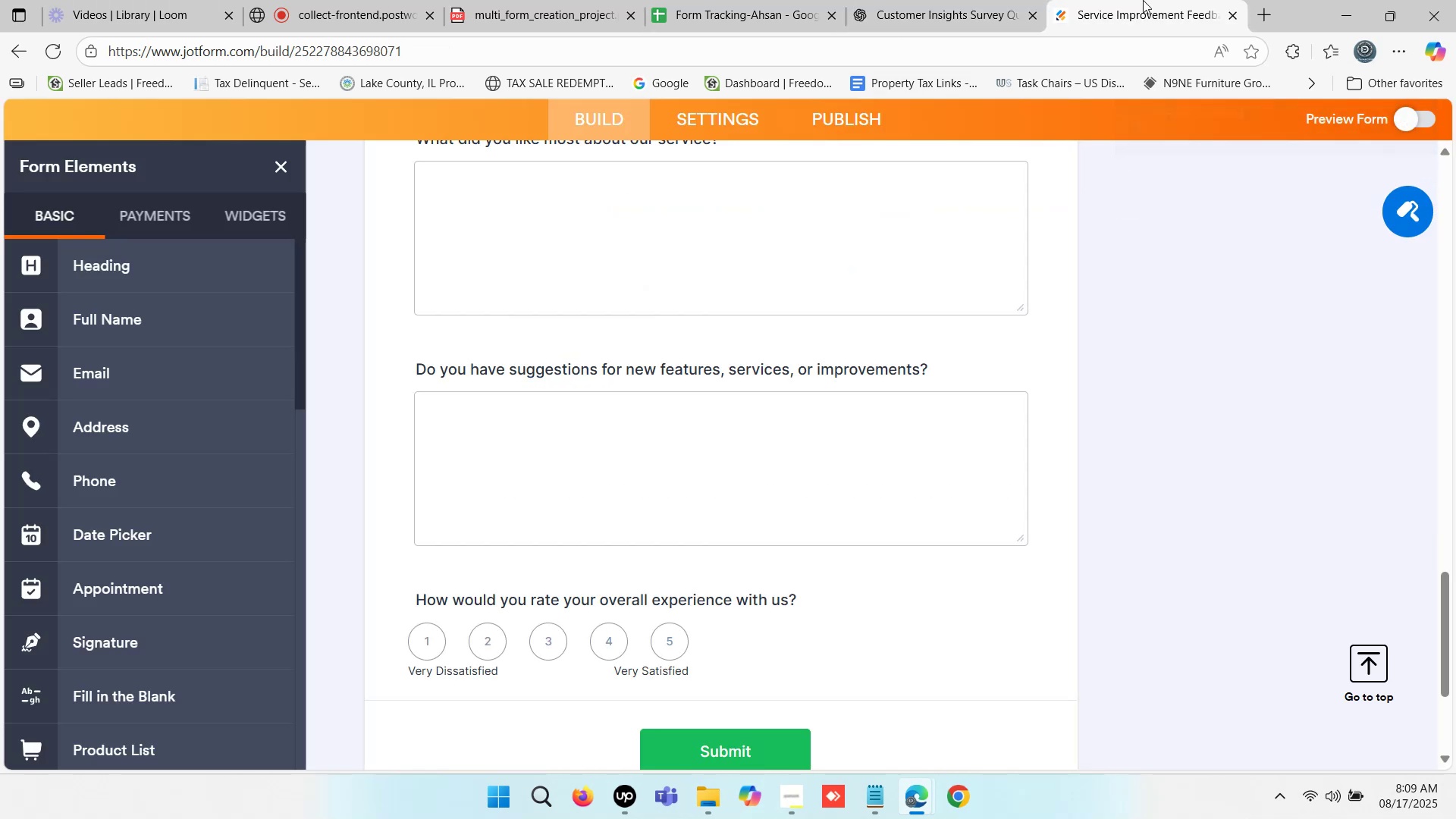 
triple_click([1143, 0])
 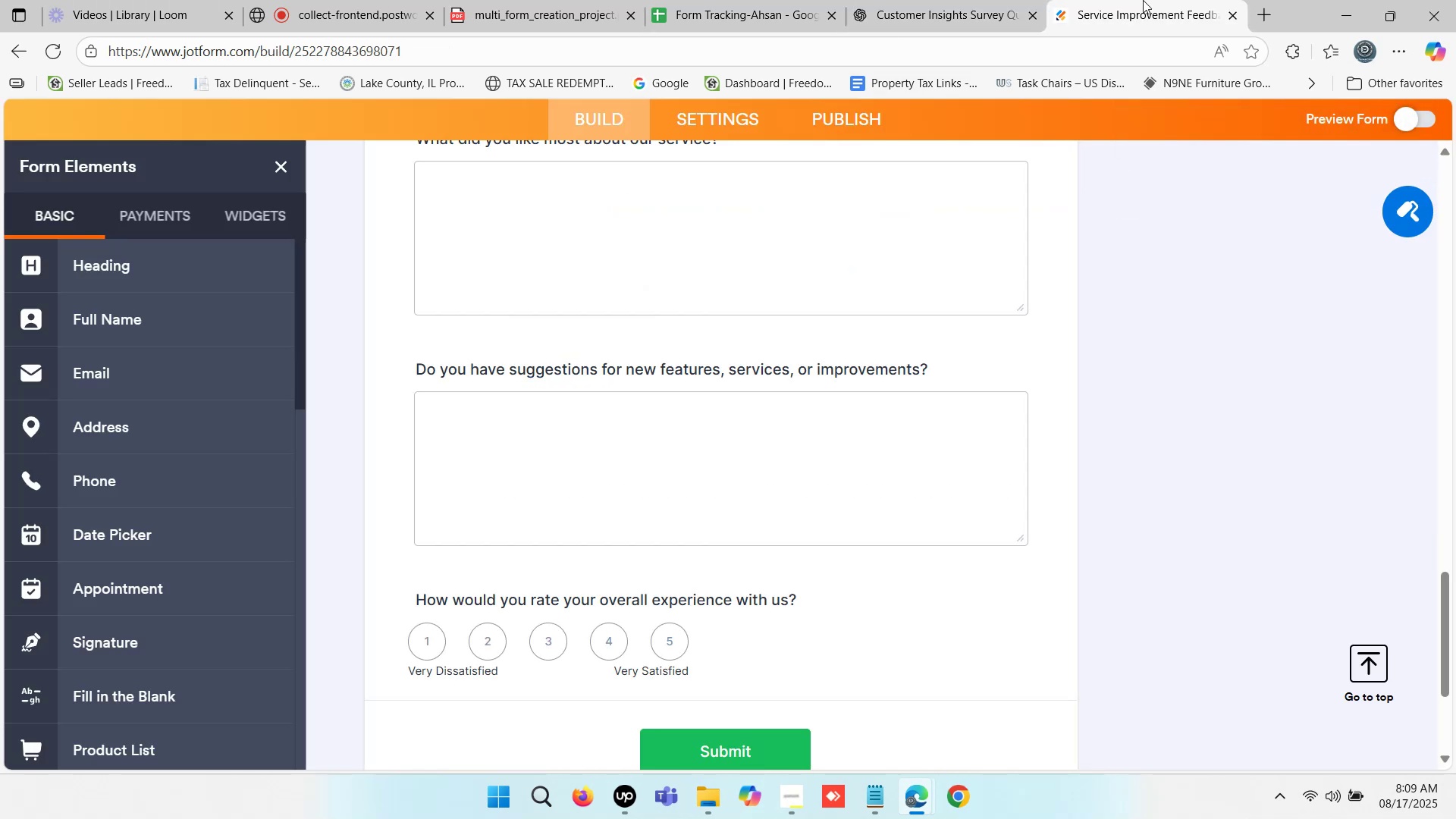 
triple_click([1143, 0])
 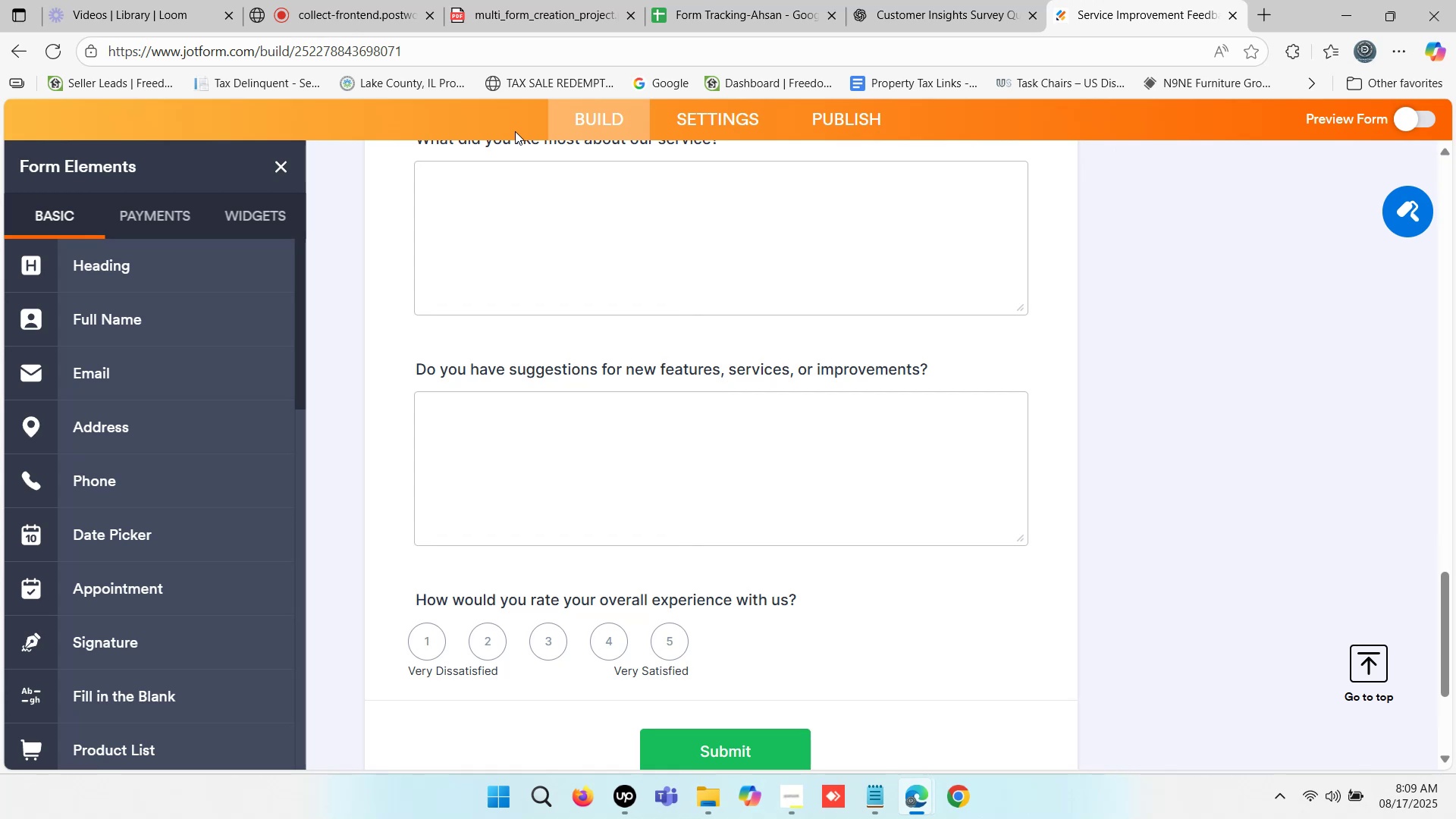 
wait(10.99)
 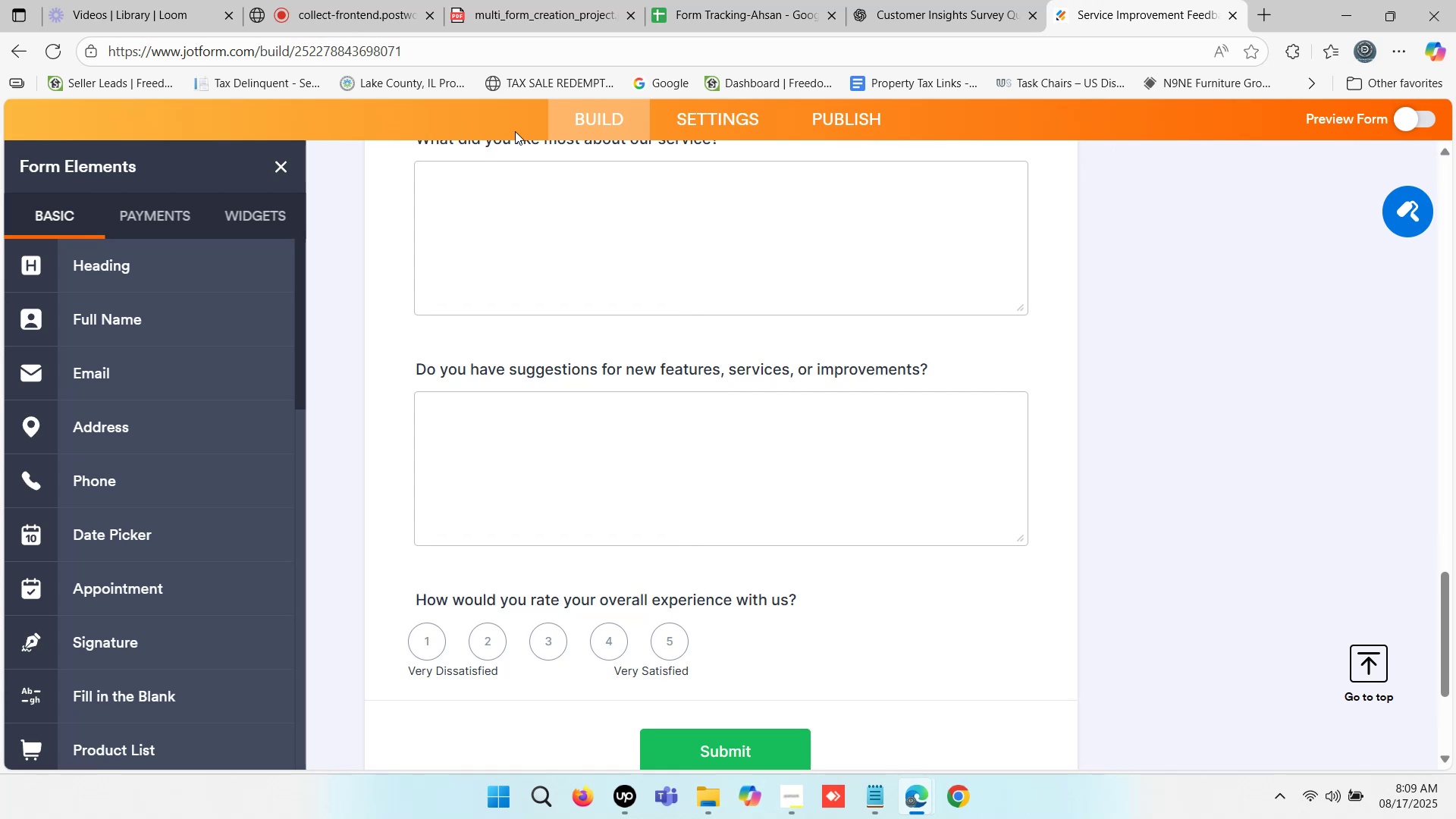 
scroll: coordinate [882, 526], scroll_direction: down, amount: 1.0
 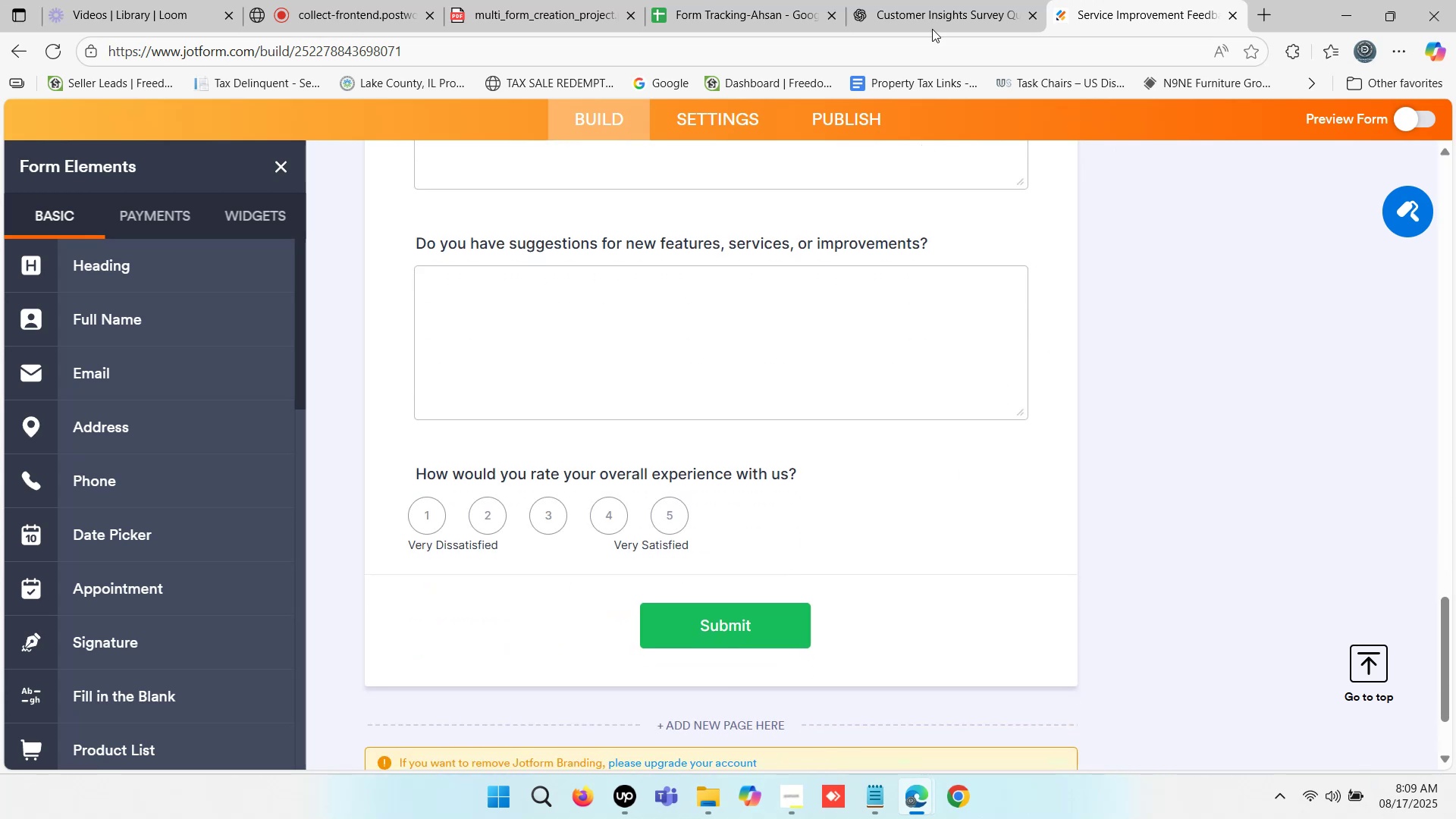 
double_click([937, 0])
 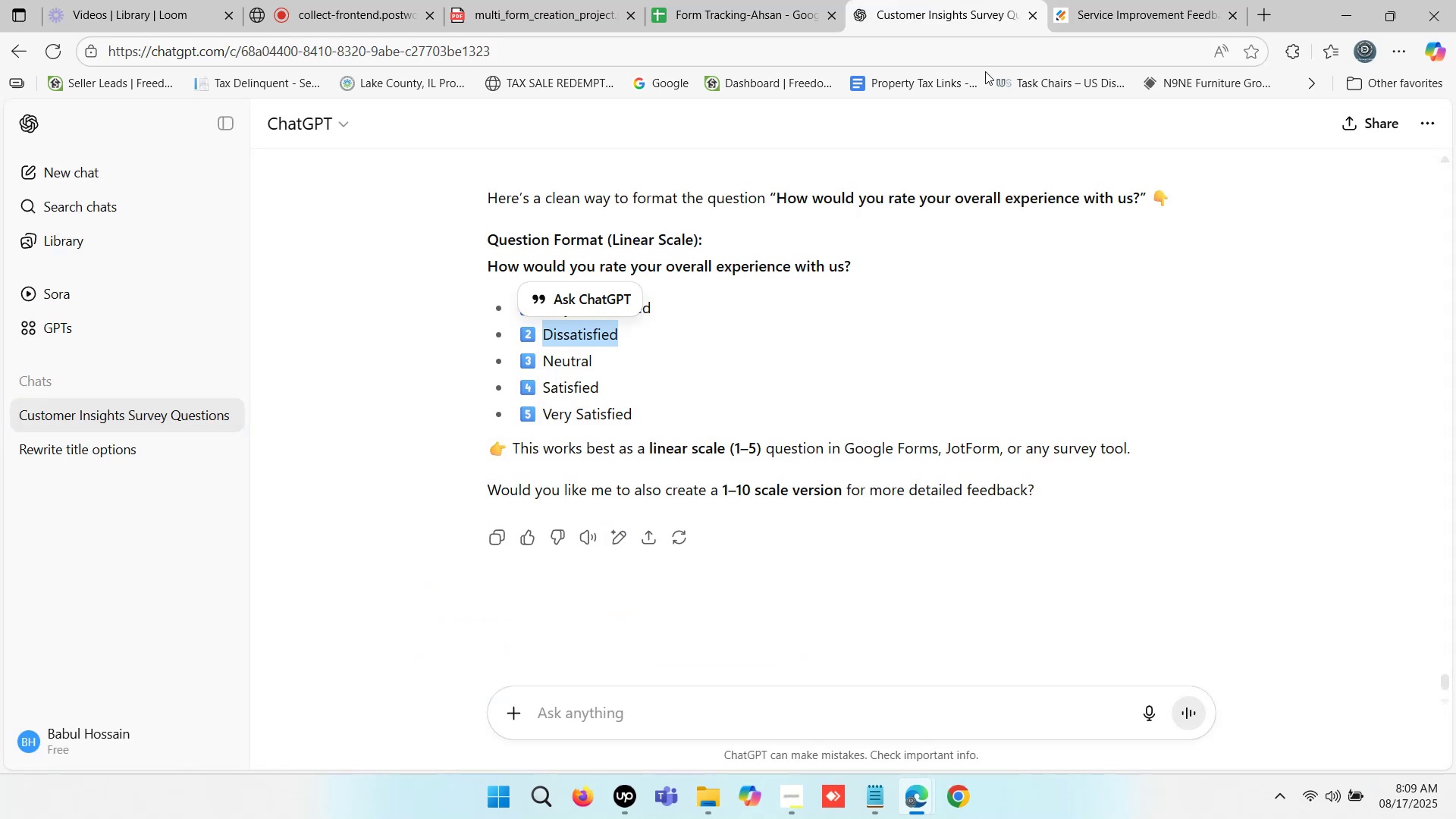 
scroll: coordinate [767, 358], scroll_direction: up, amount: 22.0
 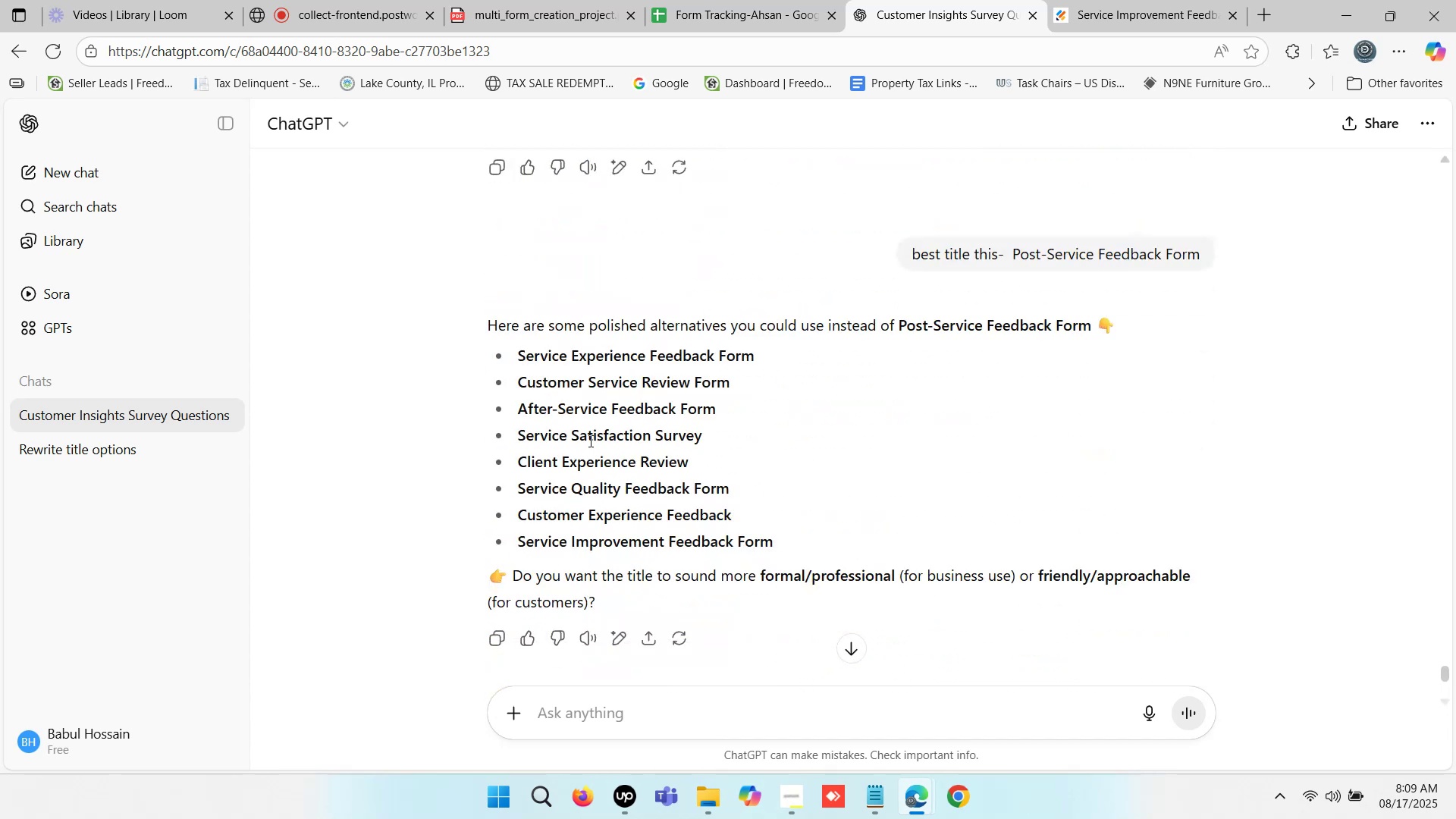 
left_click([561, 443])
 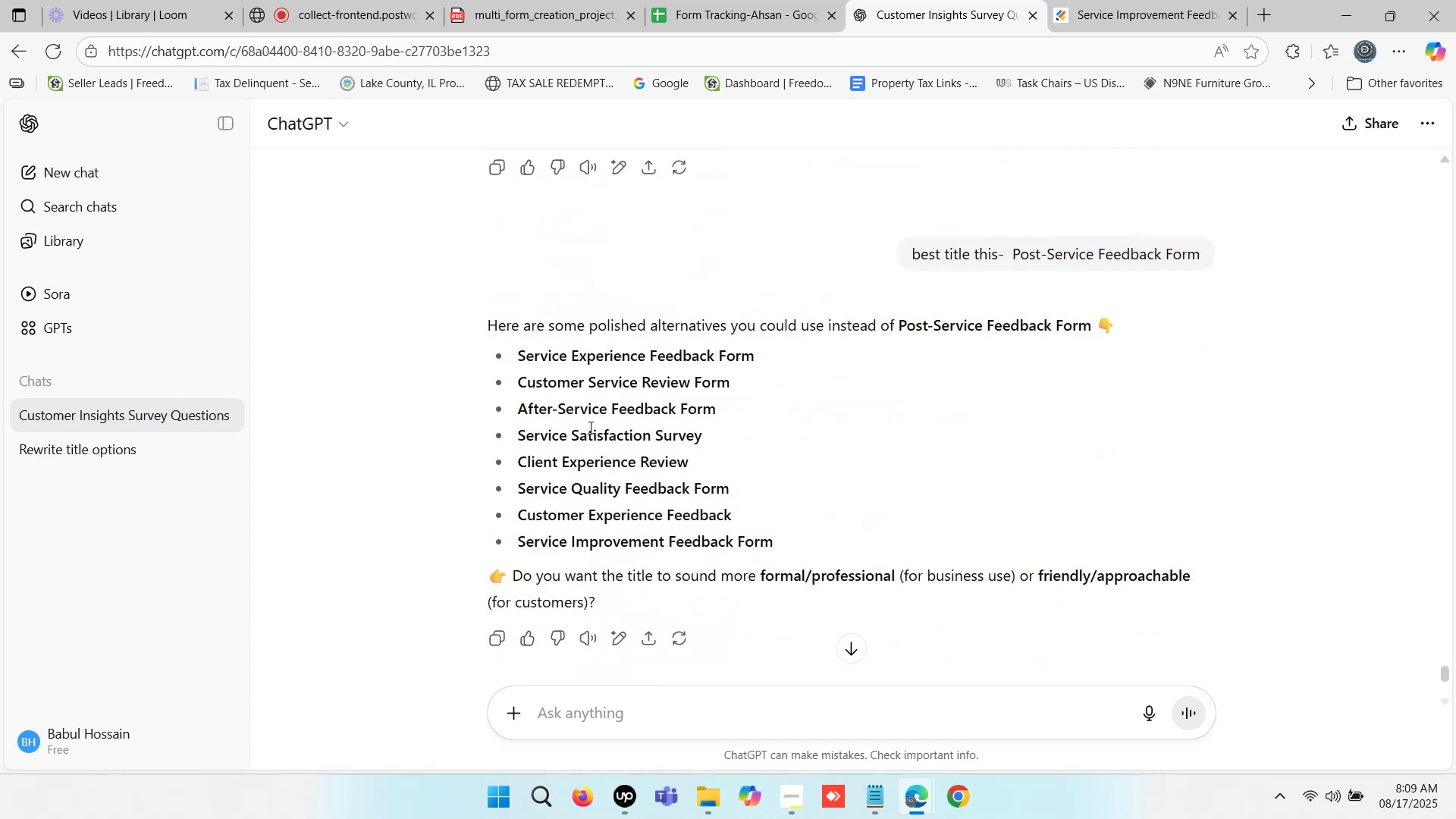 
scroll: coordinate [736, 382], scroll_direction: none, amount: 0.0
 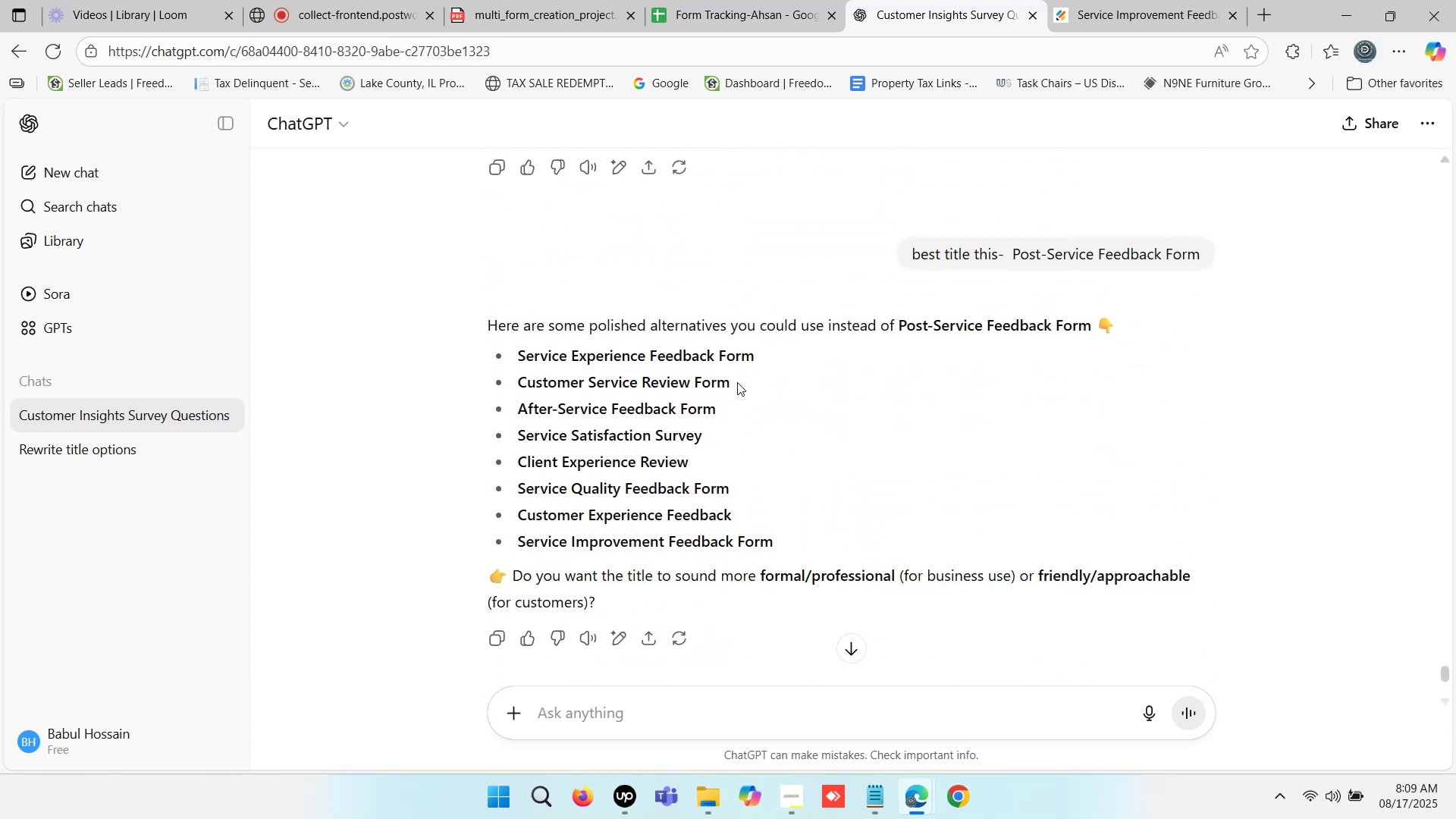 
scroll: coordinate [713, 369], scroll_direction: down, amount: 8.0
 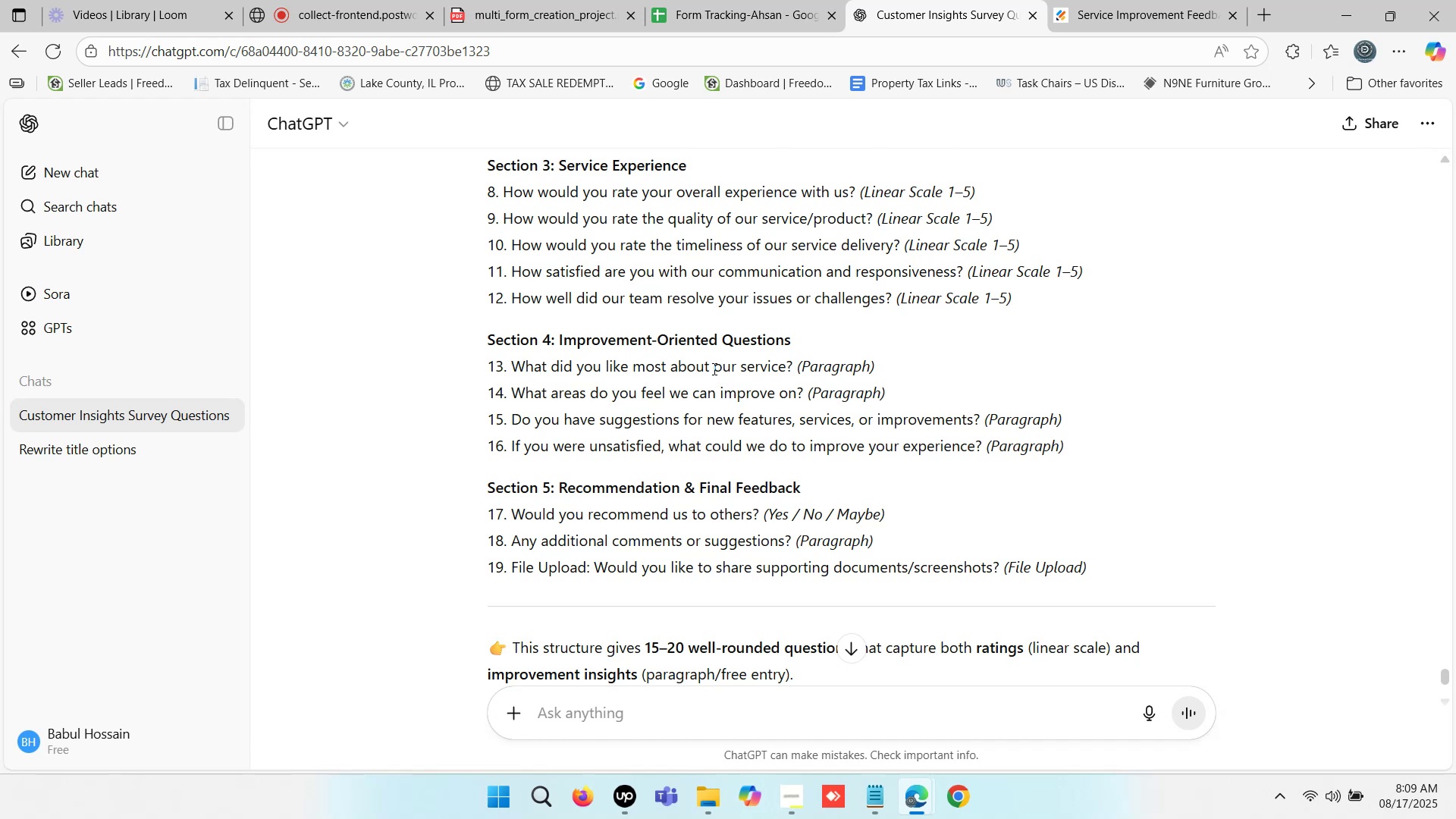 
scroll: coordinate [713, 369], scroll_direction: up, amount: 1.0
 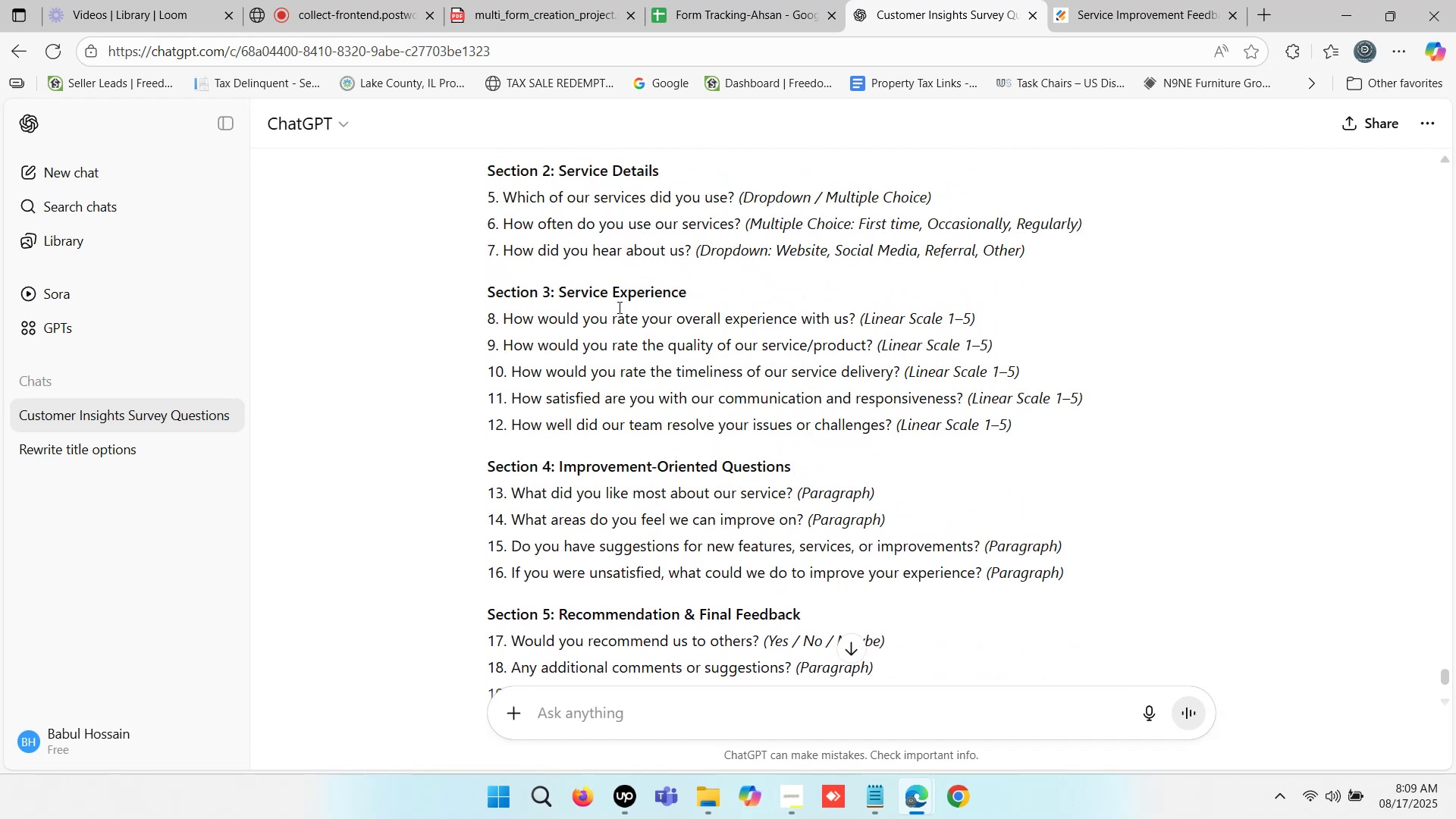 
wait(7.13)
 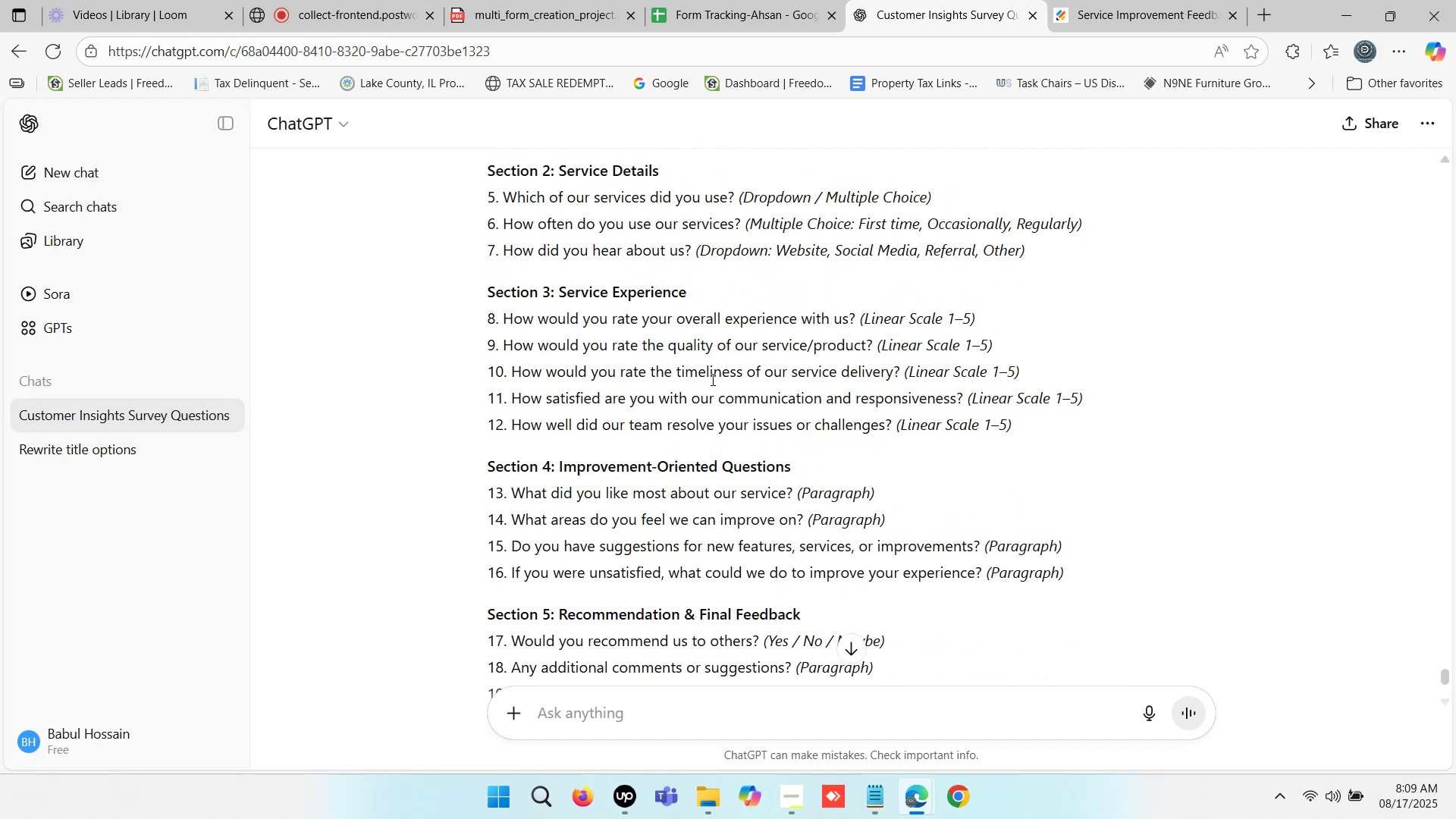 
left_click_drag(start_coordinate=[559, 289], to_coordinate=[696, 288])
 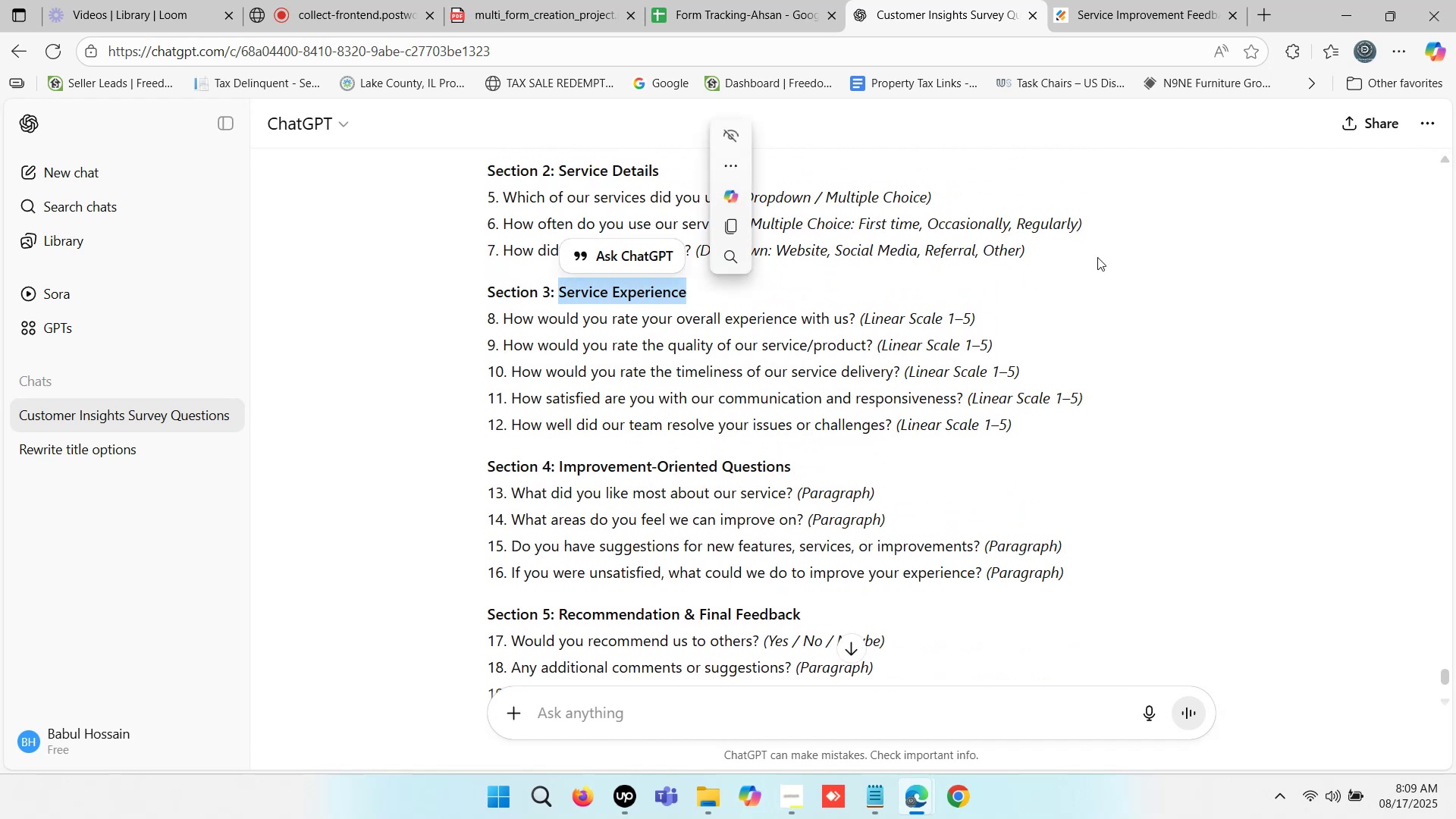 
key(Control+C)
 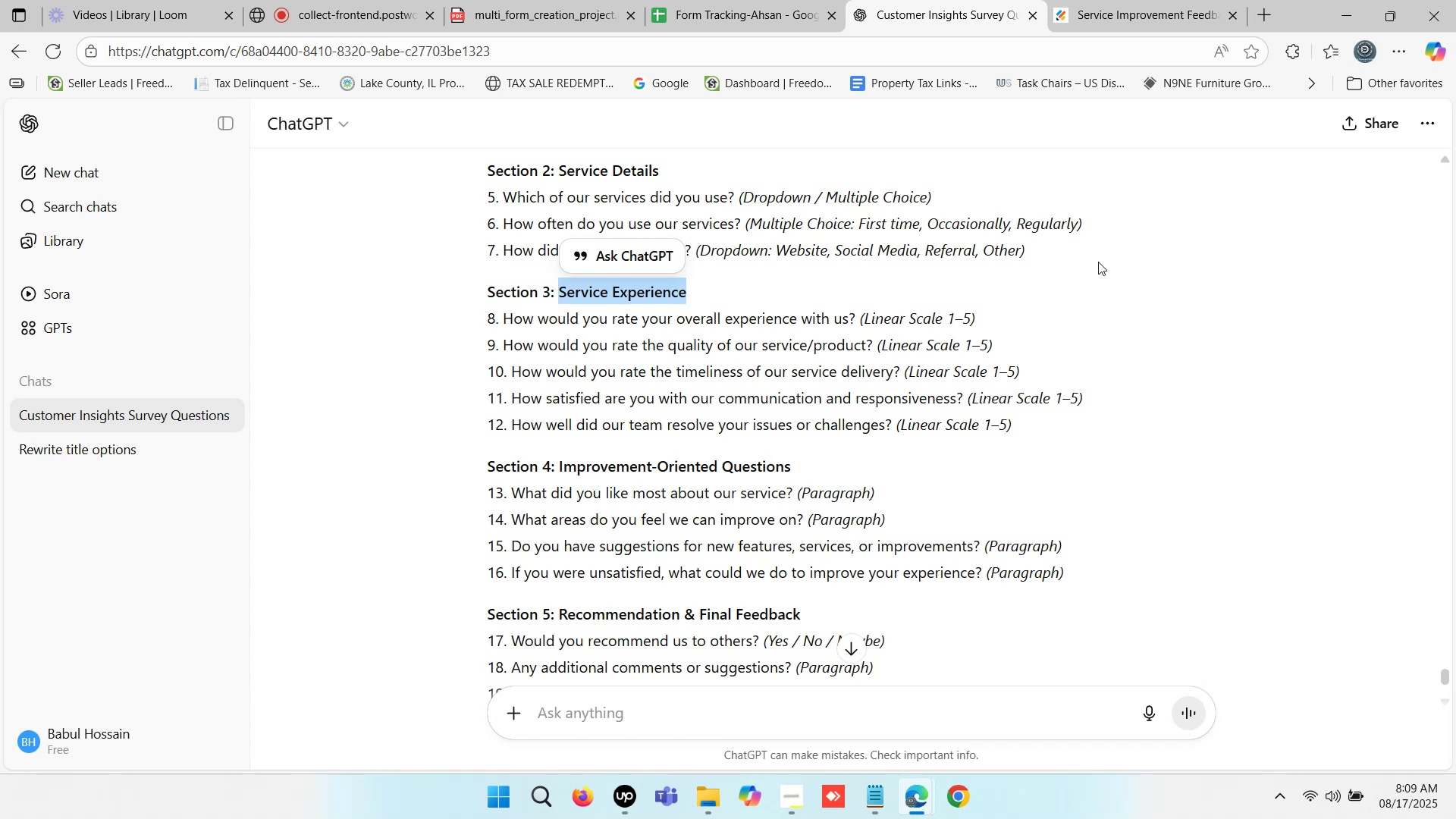 
key(Control+C)
 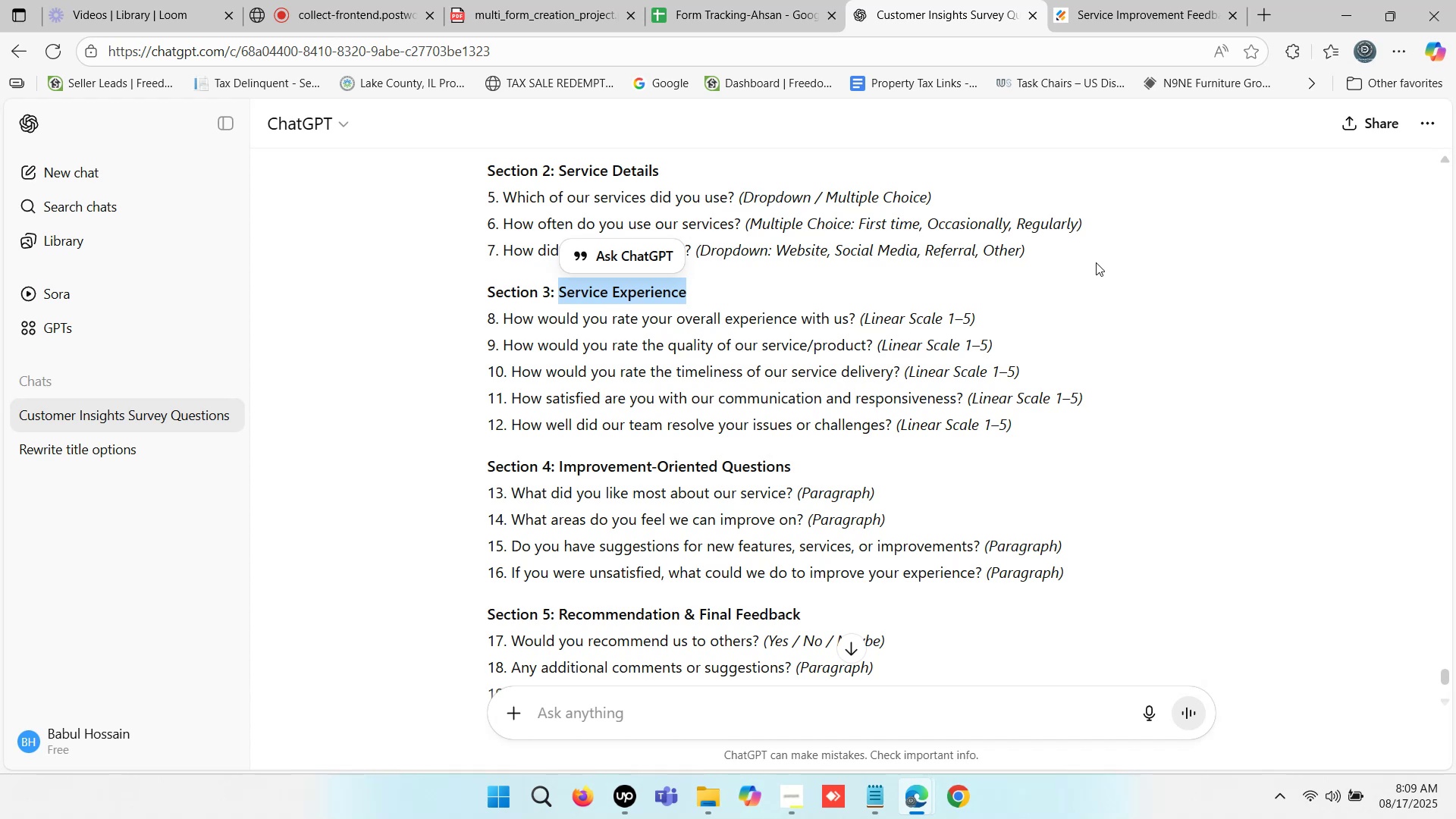 
key(Control+C)
 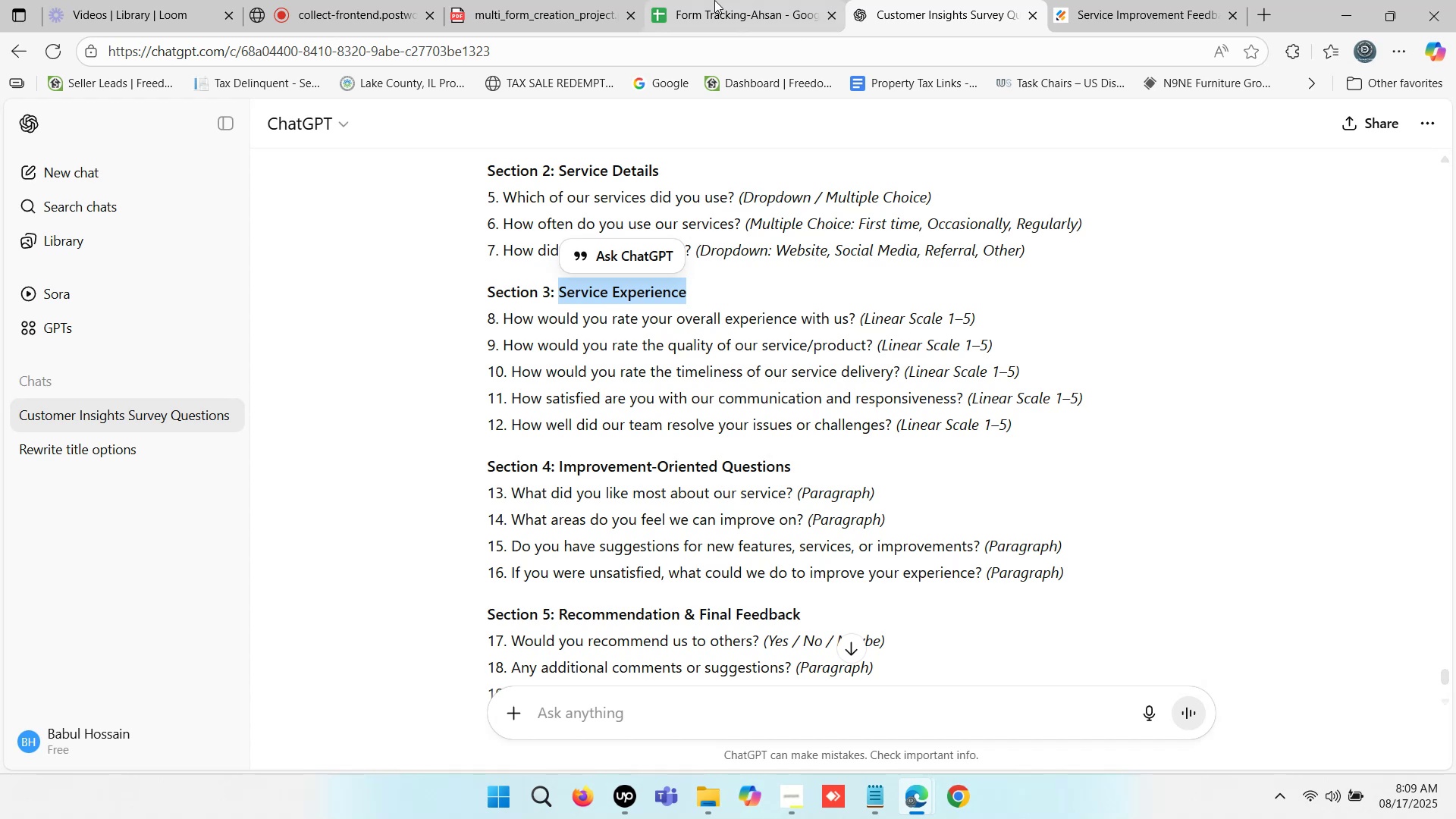 
left_click([714, 0])
 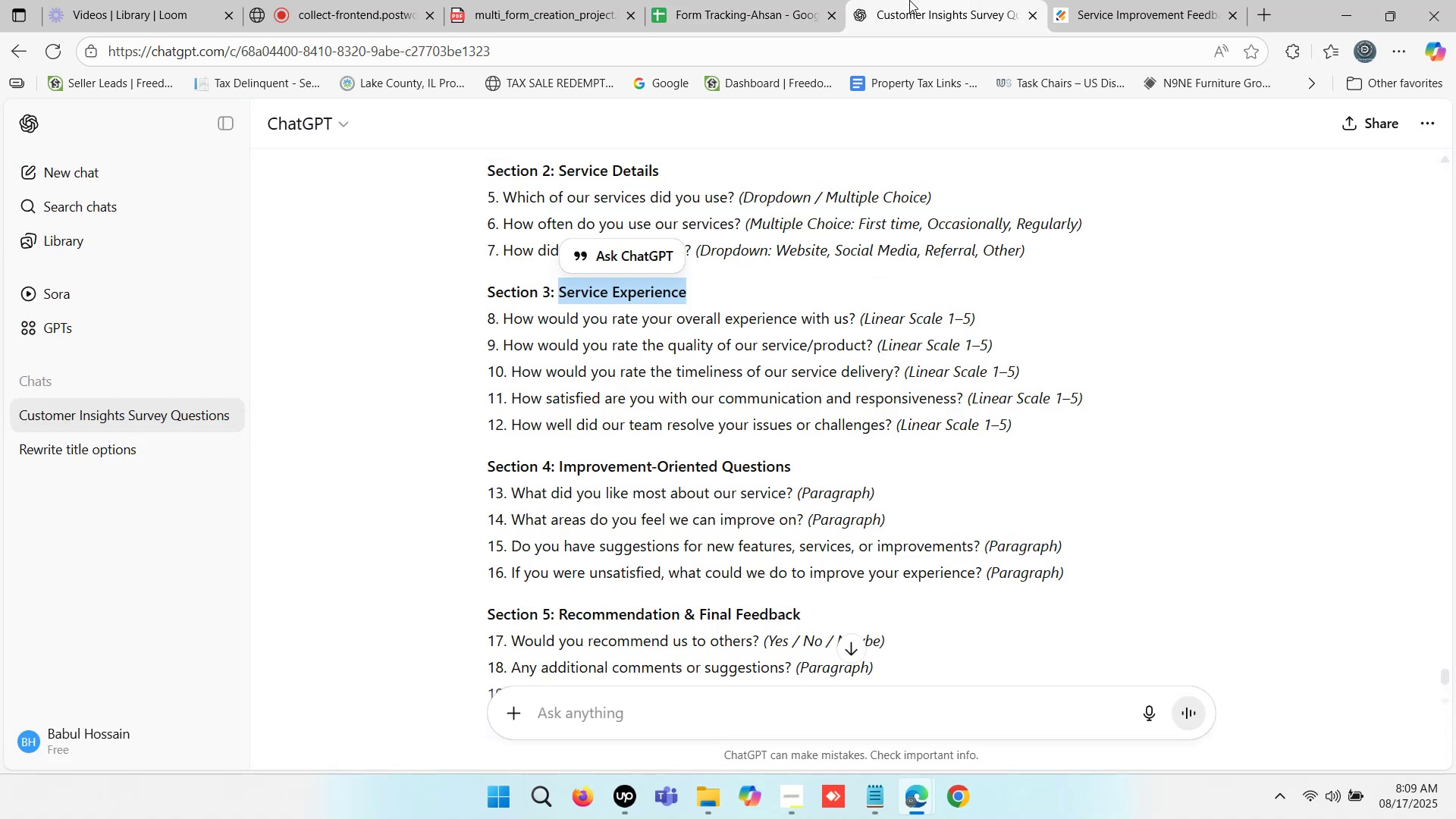 
left_click([909, 0])
 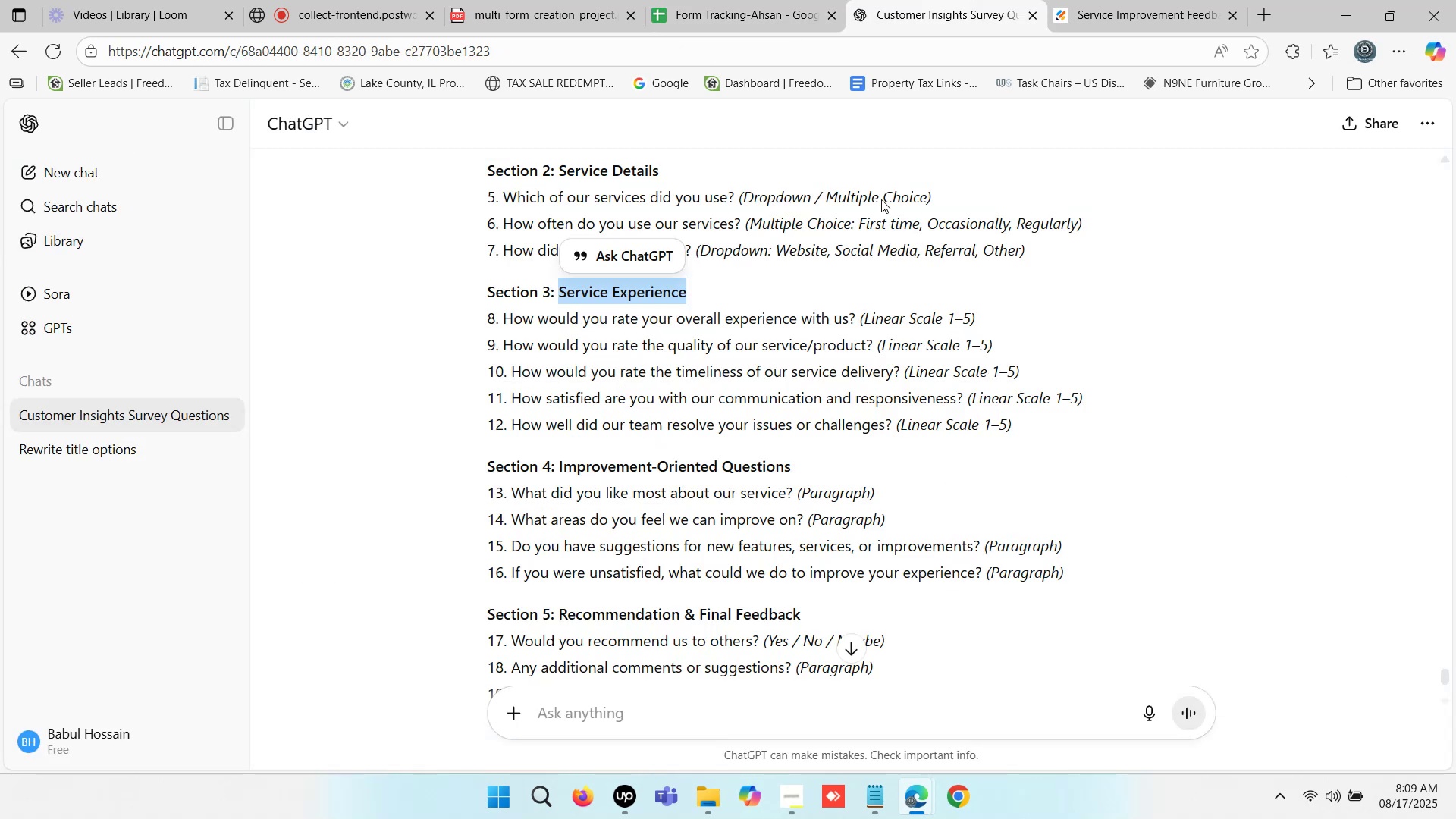 
left_click([1110, 0])
 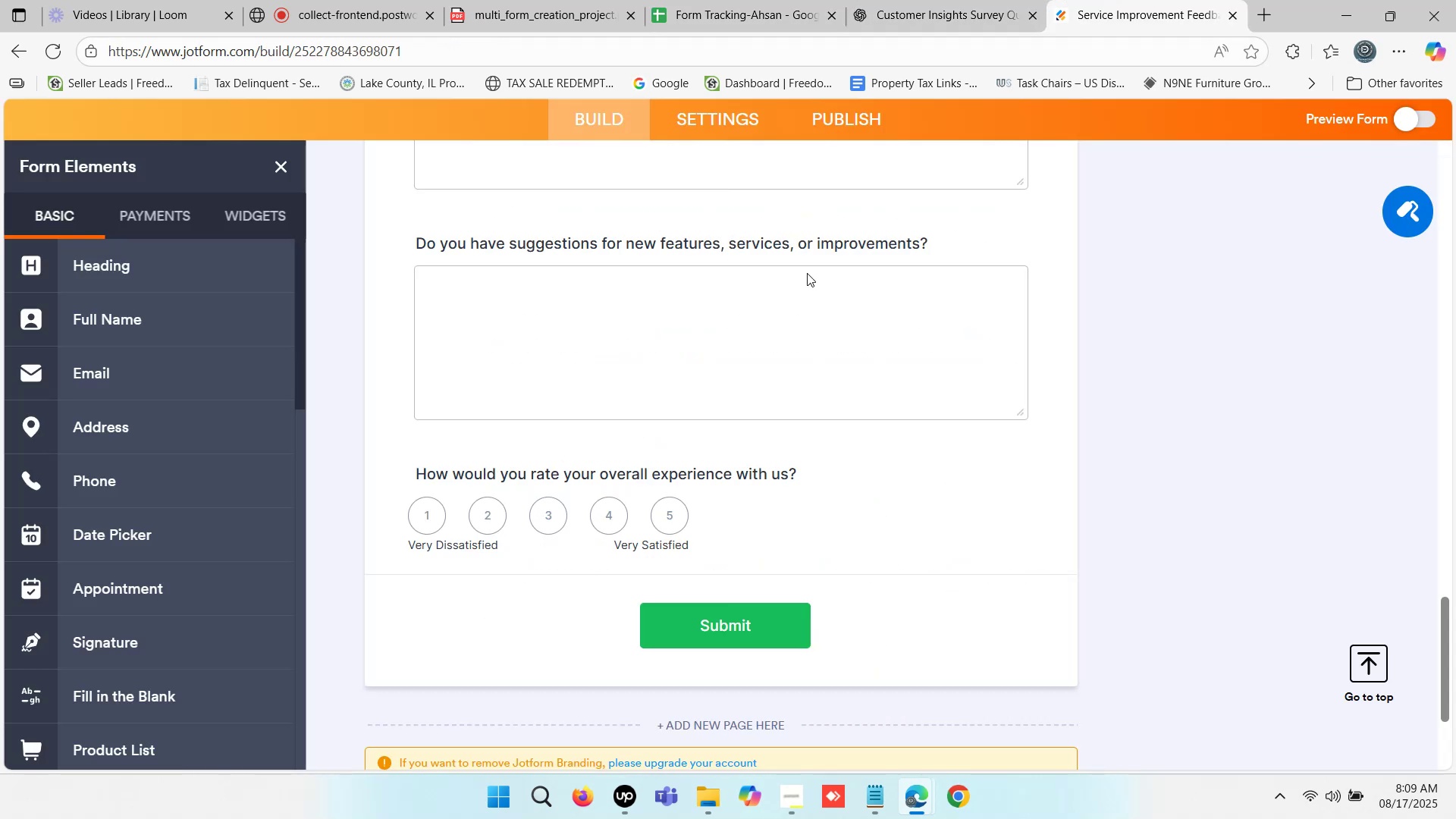 
scroll: coordinate [648, 408], scroll_direction: none, amount: 0.0
 